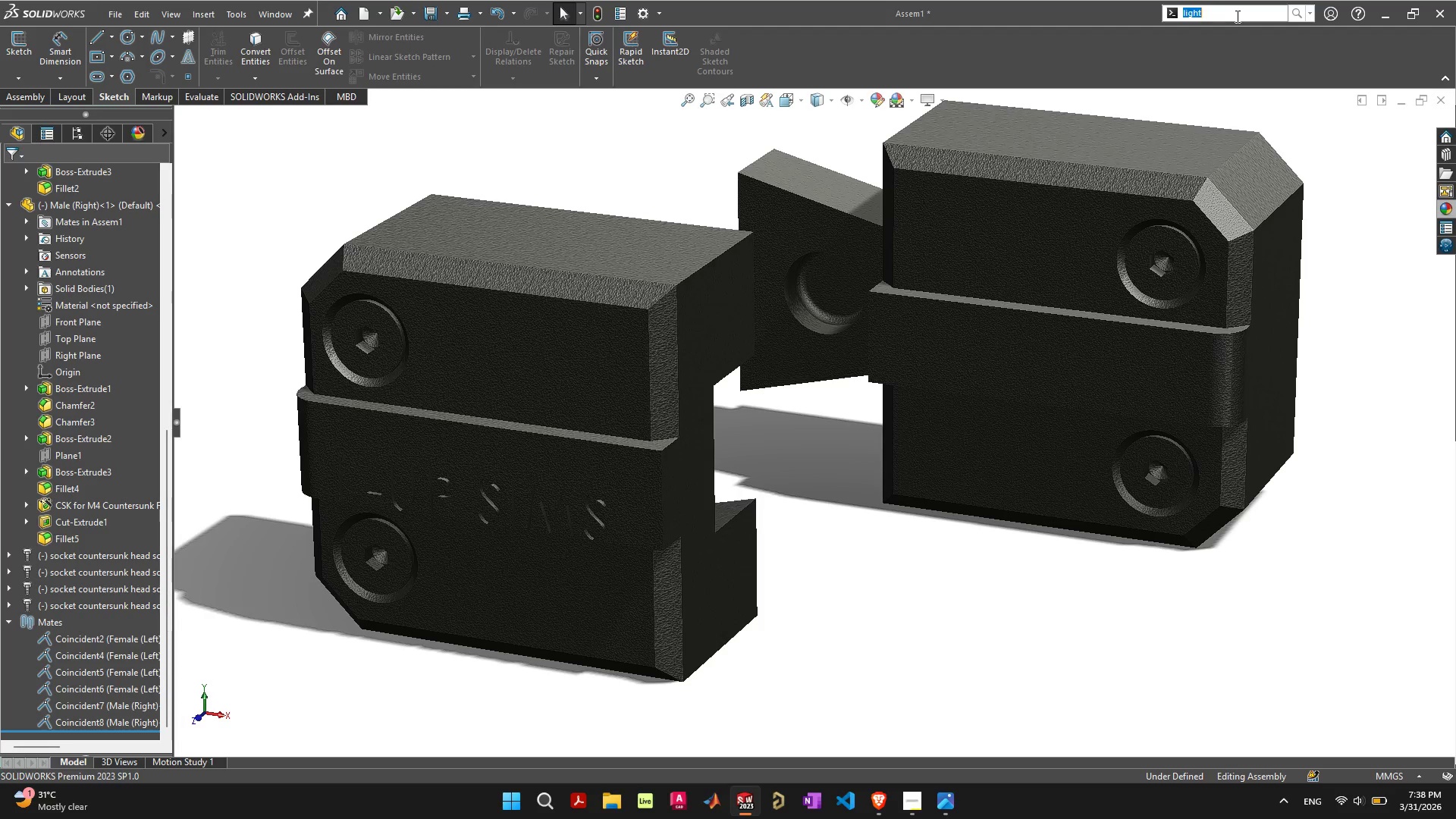 
left_click([1236, 16])
 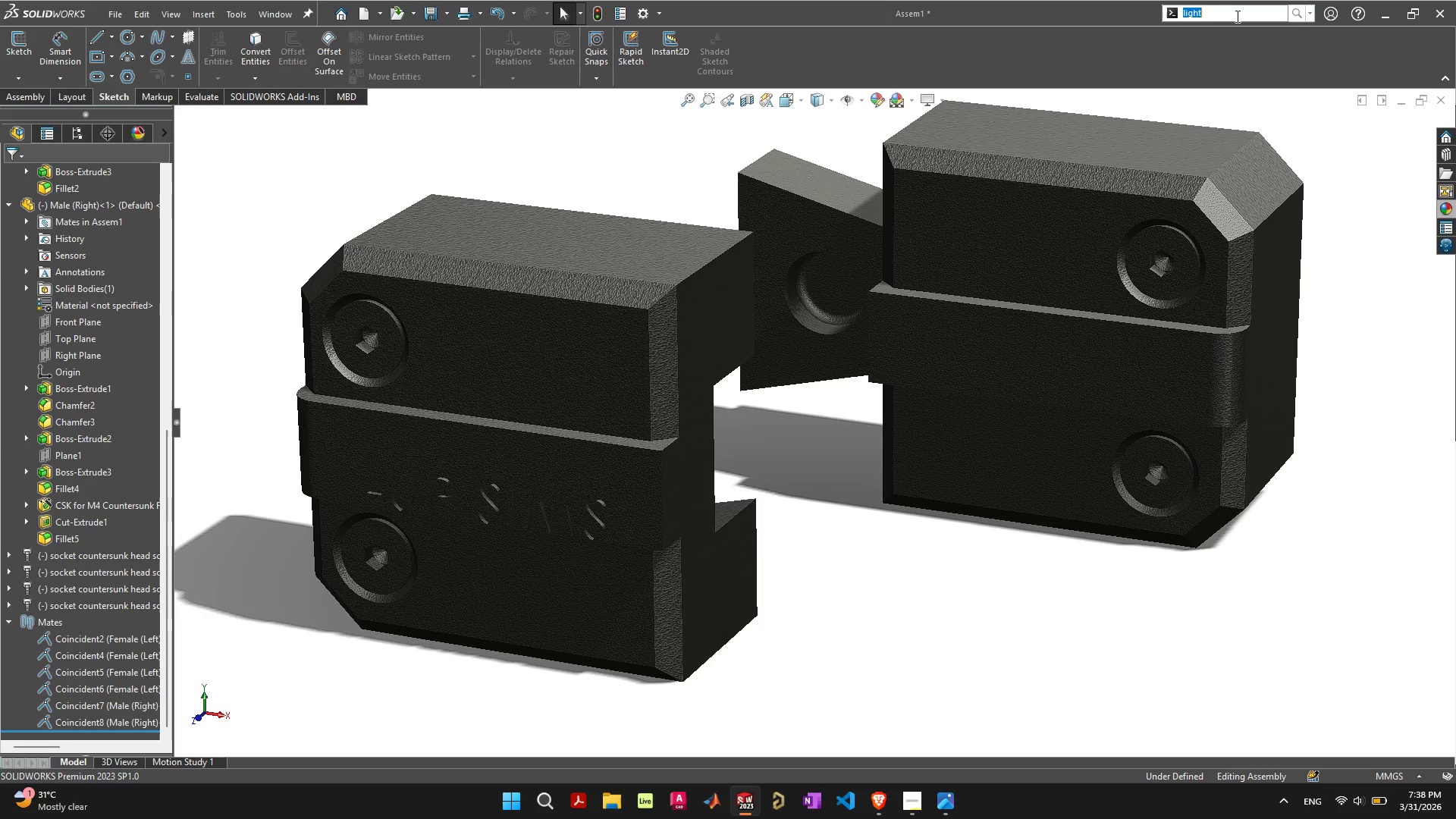 
left_click([1236, 16])
 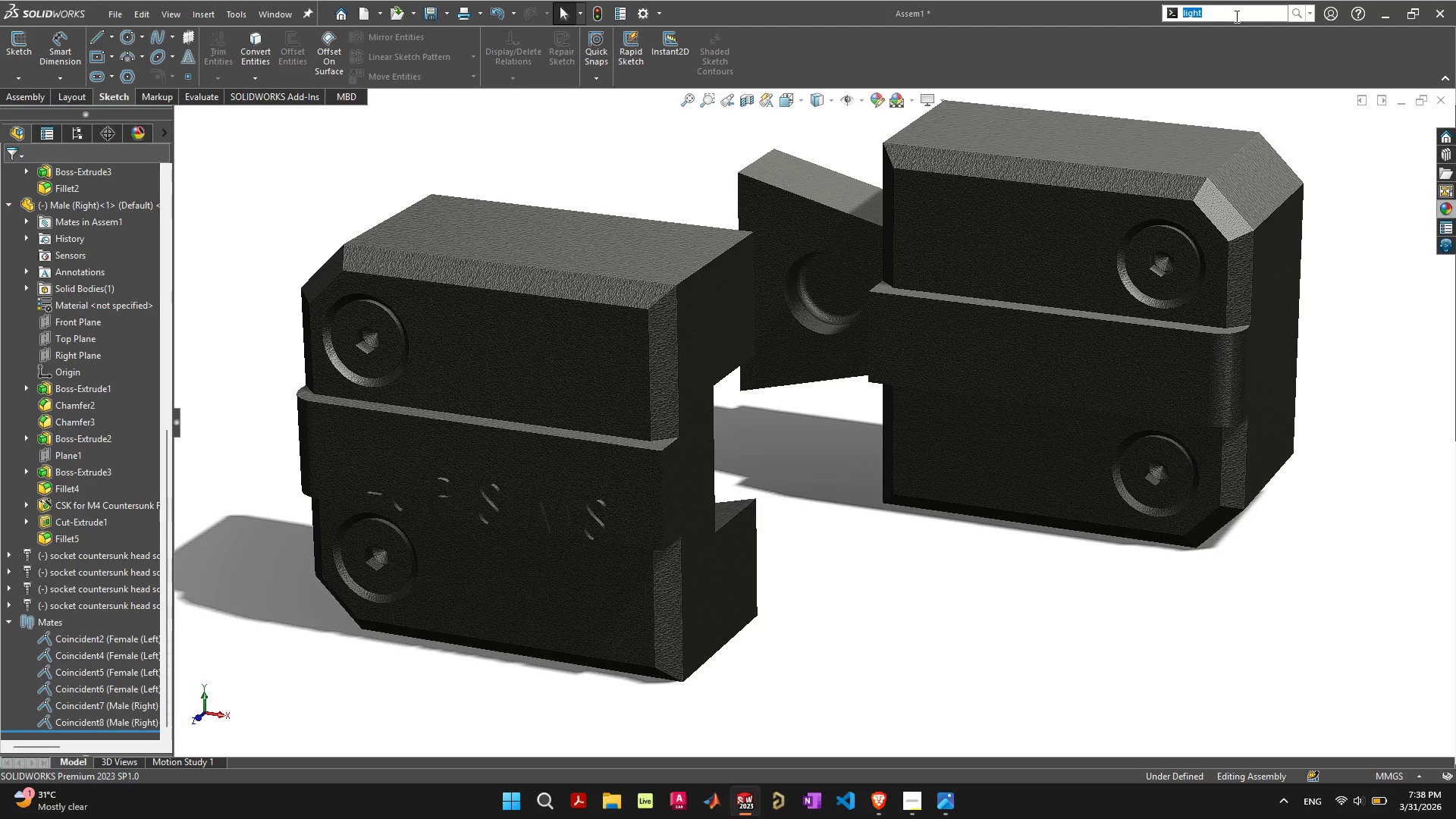 
key(ArrowRight)
 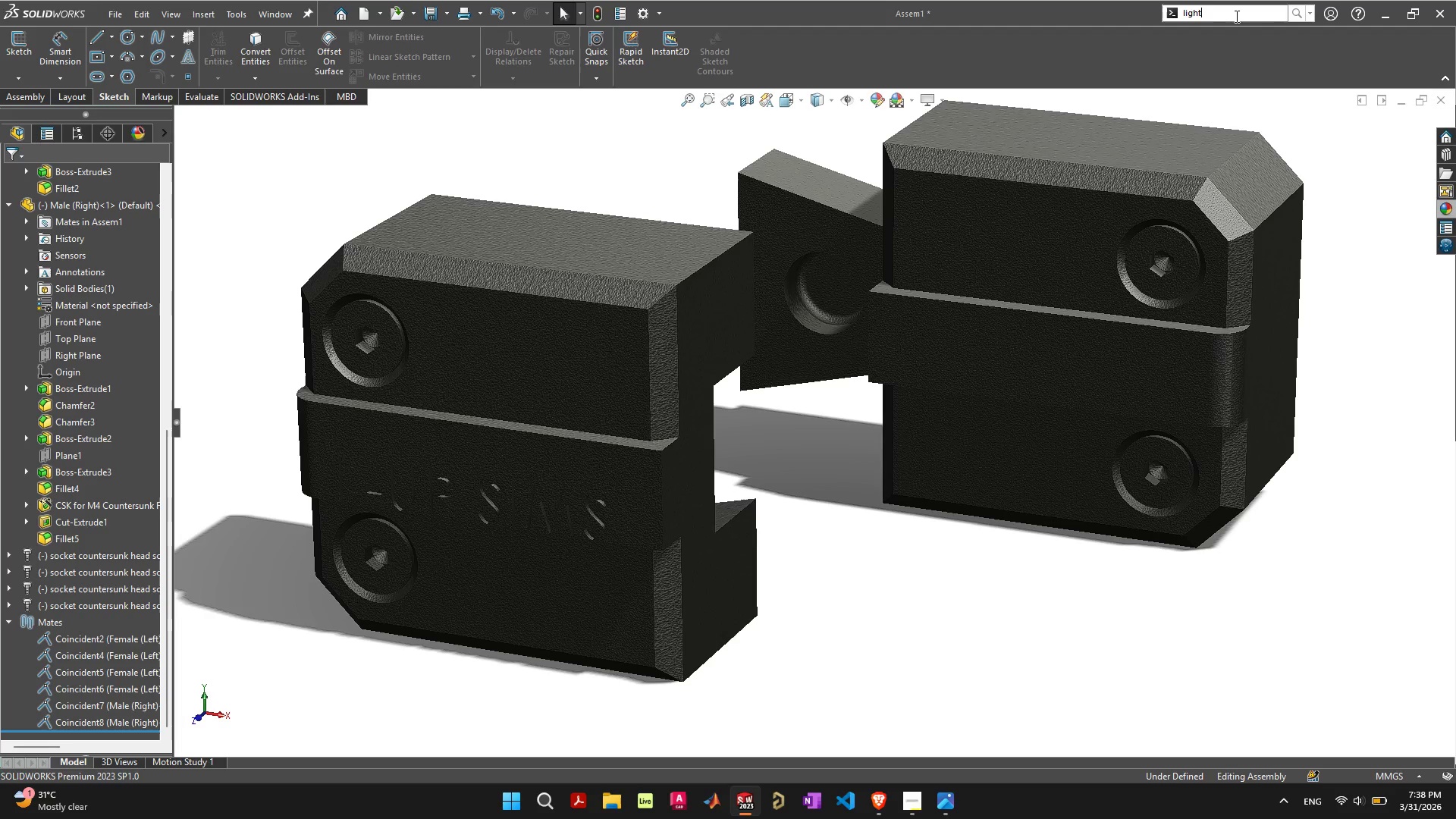 
key(Space)
 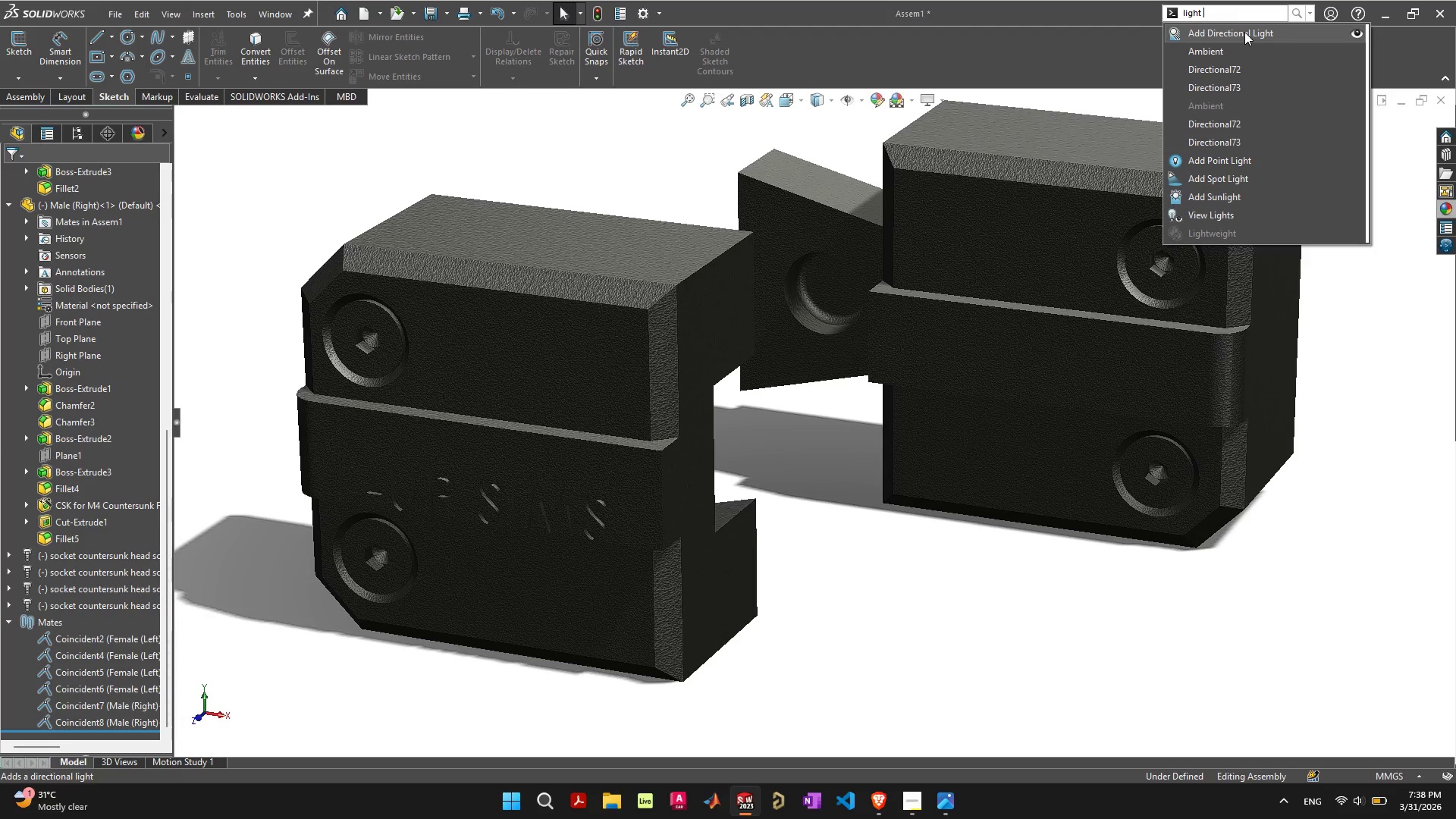 
left_click([1244, 32])
 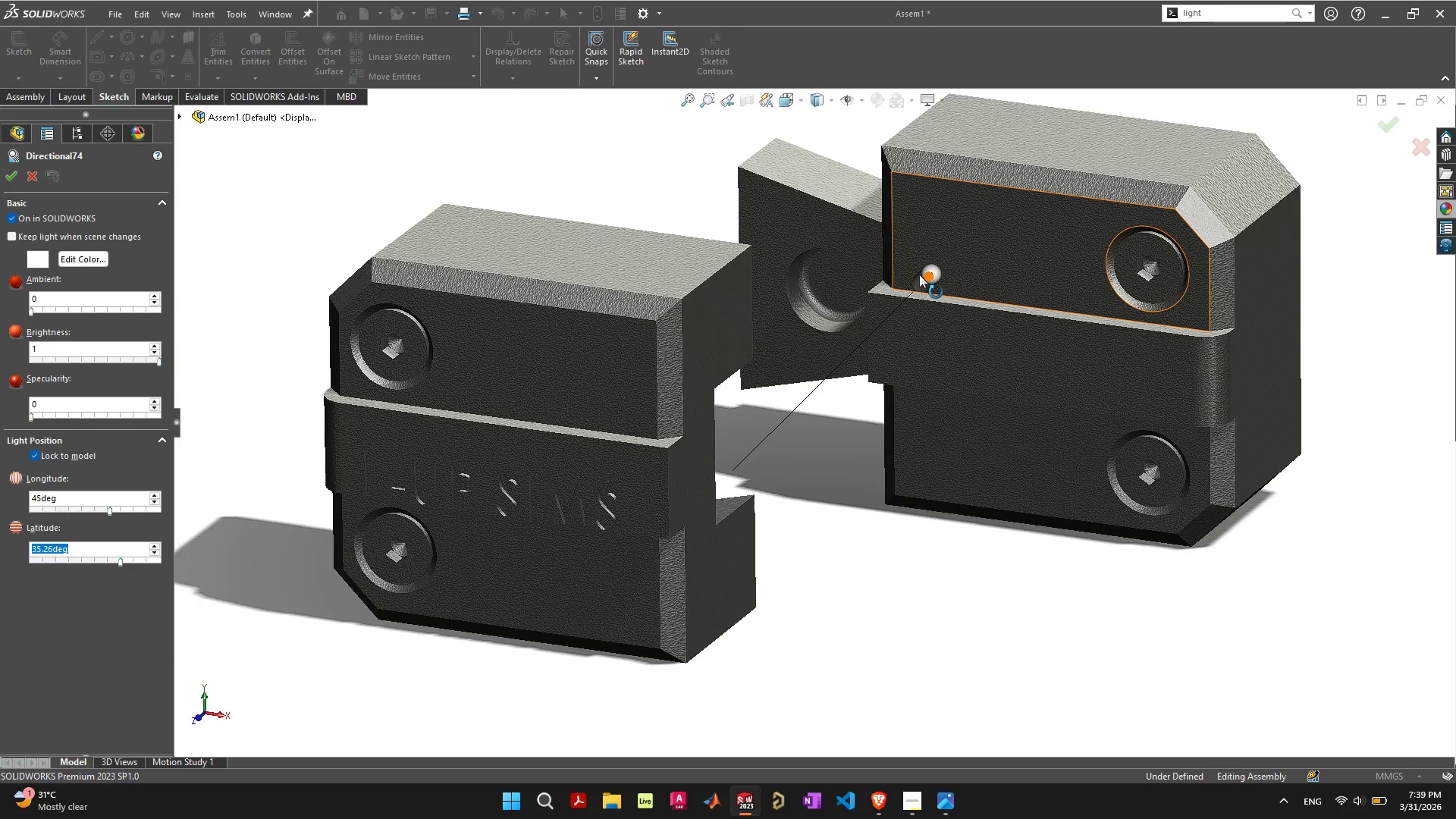 
left_click_drag(start_coordinate=[924, 276], to_coordinate=[745, 668])
 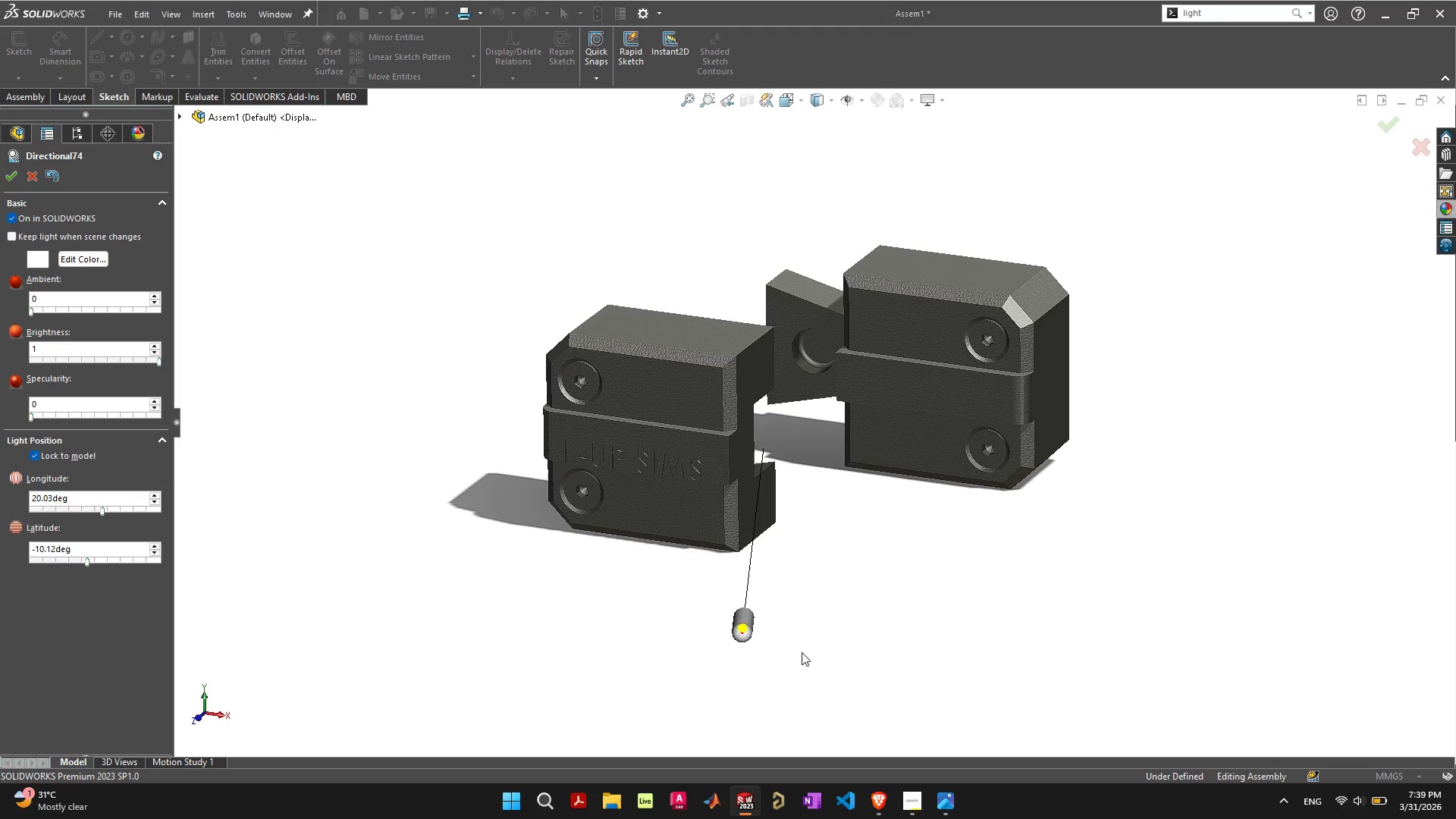 
scroll: coordinate [265, 610], scroll_direction: down, amount: 2.0
 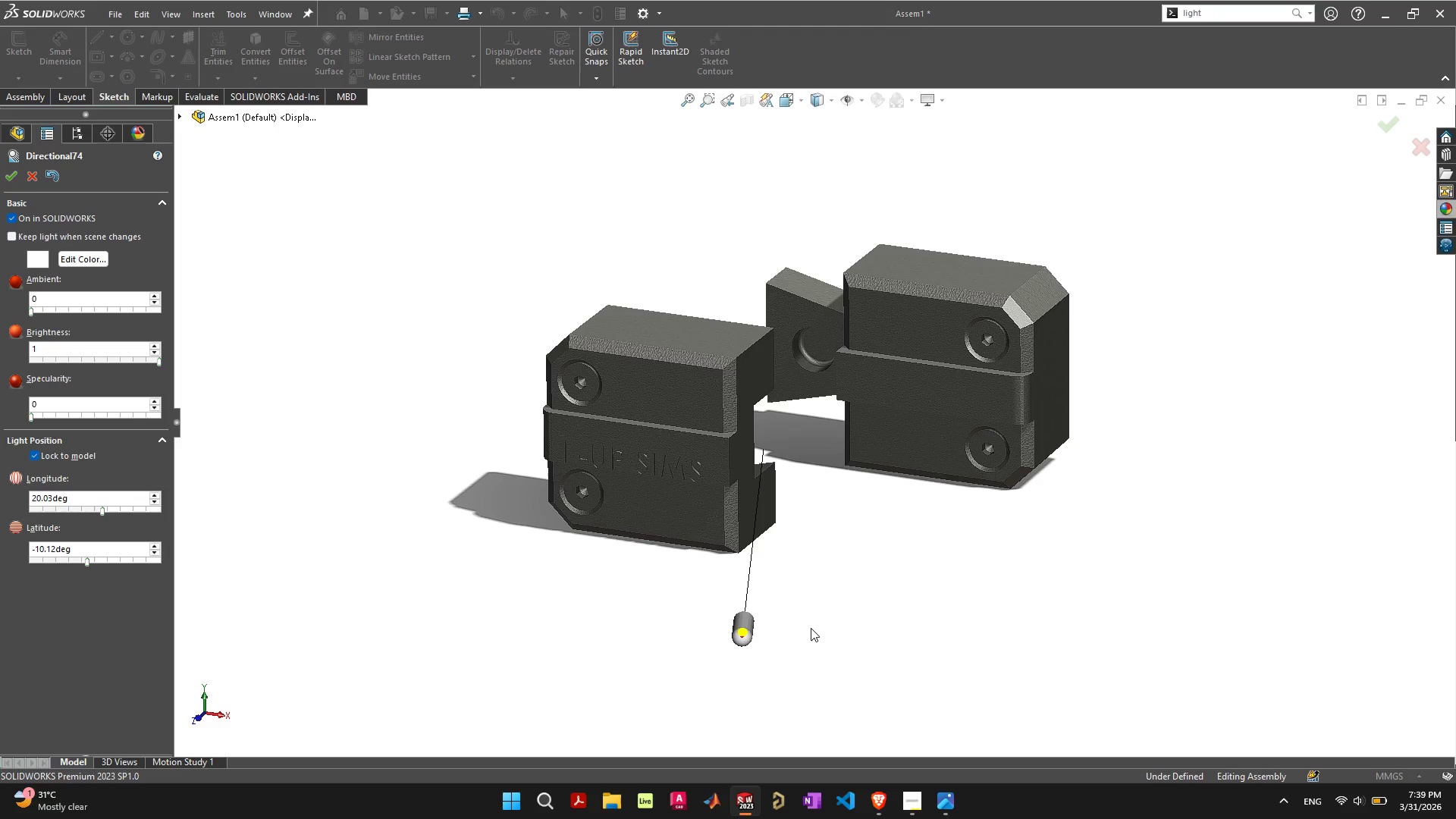 
wait(7.33)
 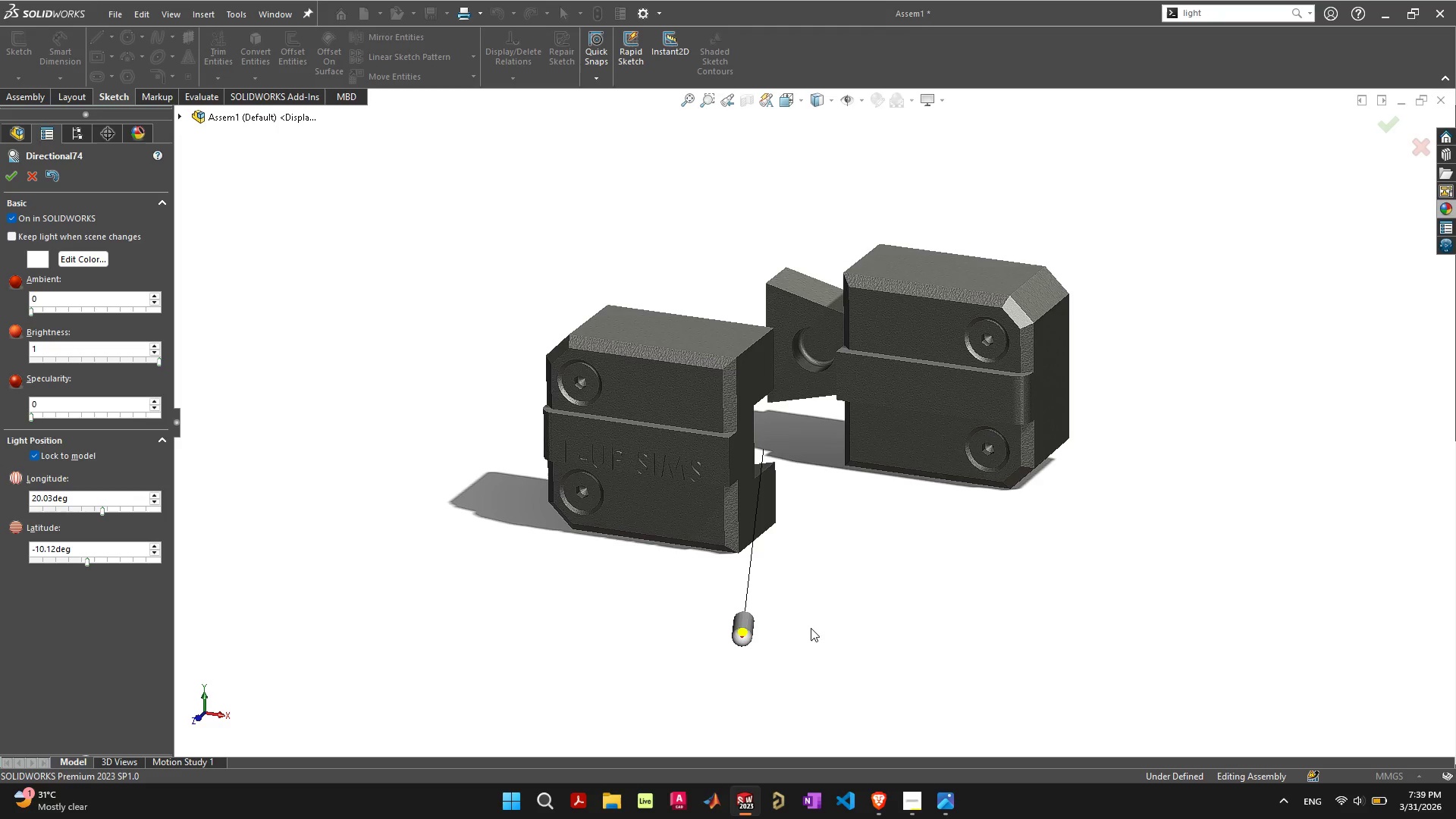 
mouse_move([817, 629])
 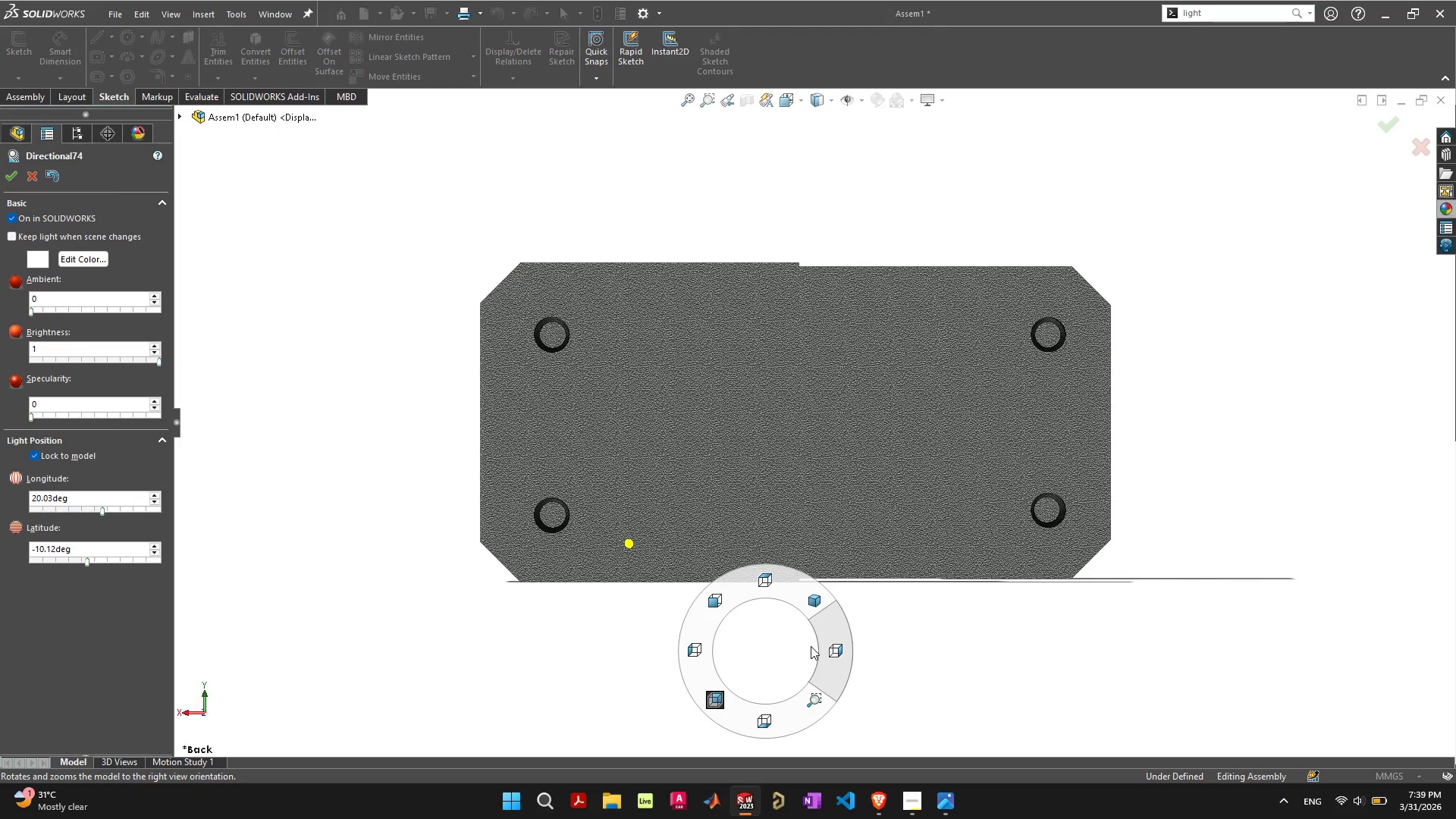 
wait(10.85)
 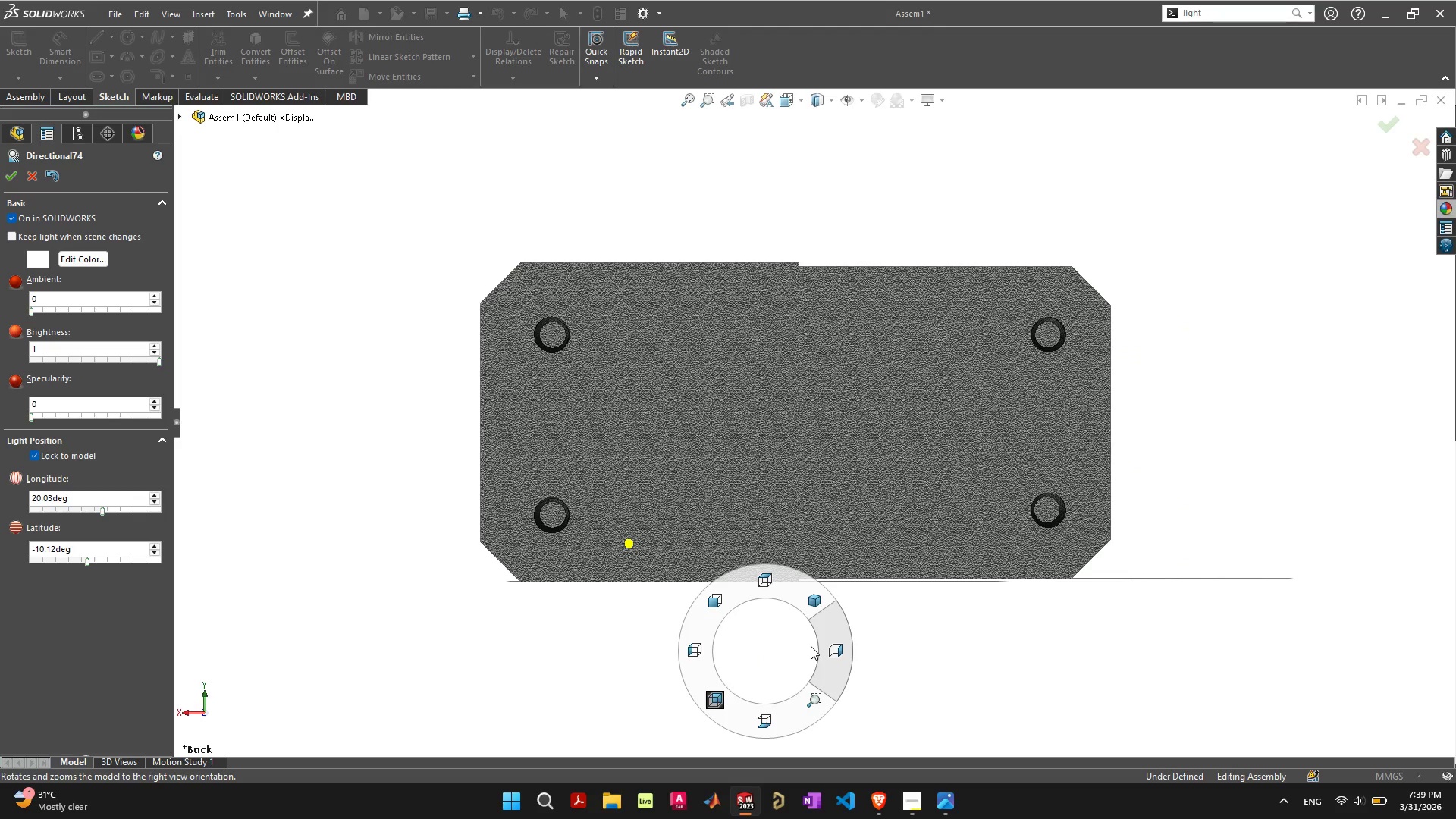 
left_click_drag(start_coordinate=[942, 309], to_coordinate=[918, 343])
 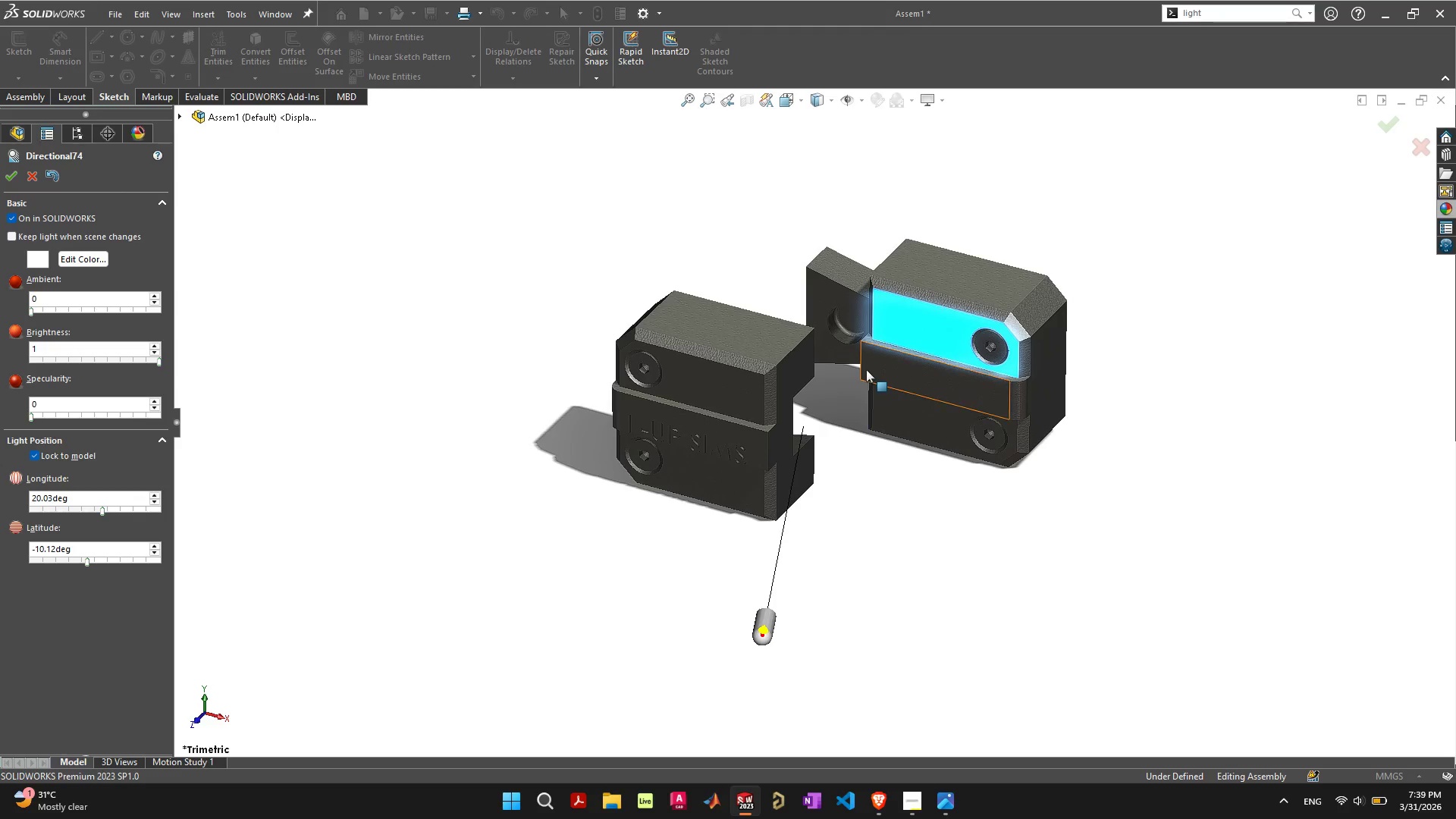 
scroll: coordinate [865, 367], scroll_direction: up, amount: 2.0
 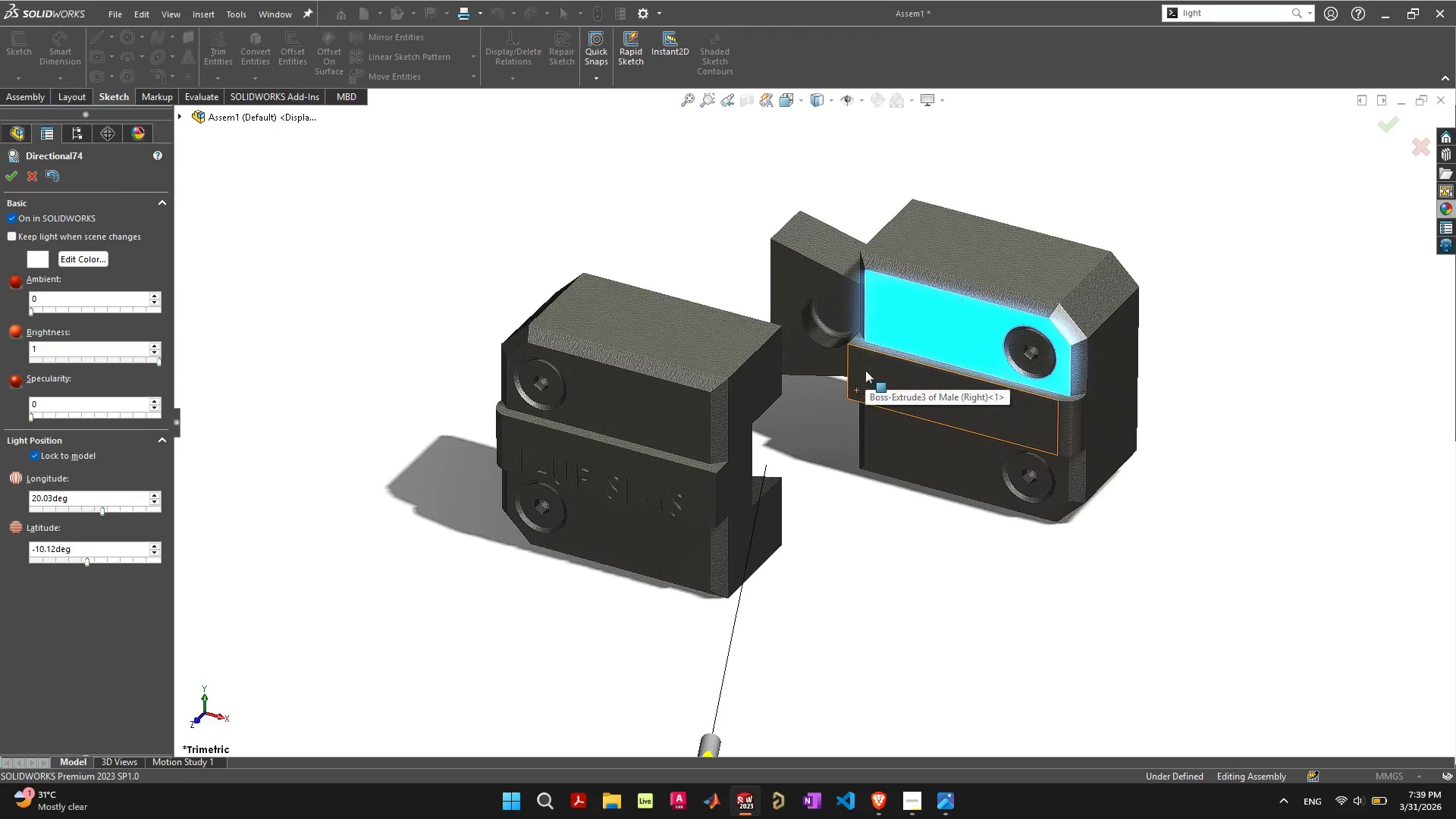 
scroll: coordinate [865, 384], scroll_direction: down, amount: 2.0
 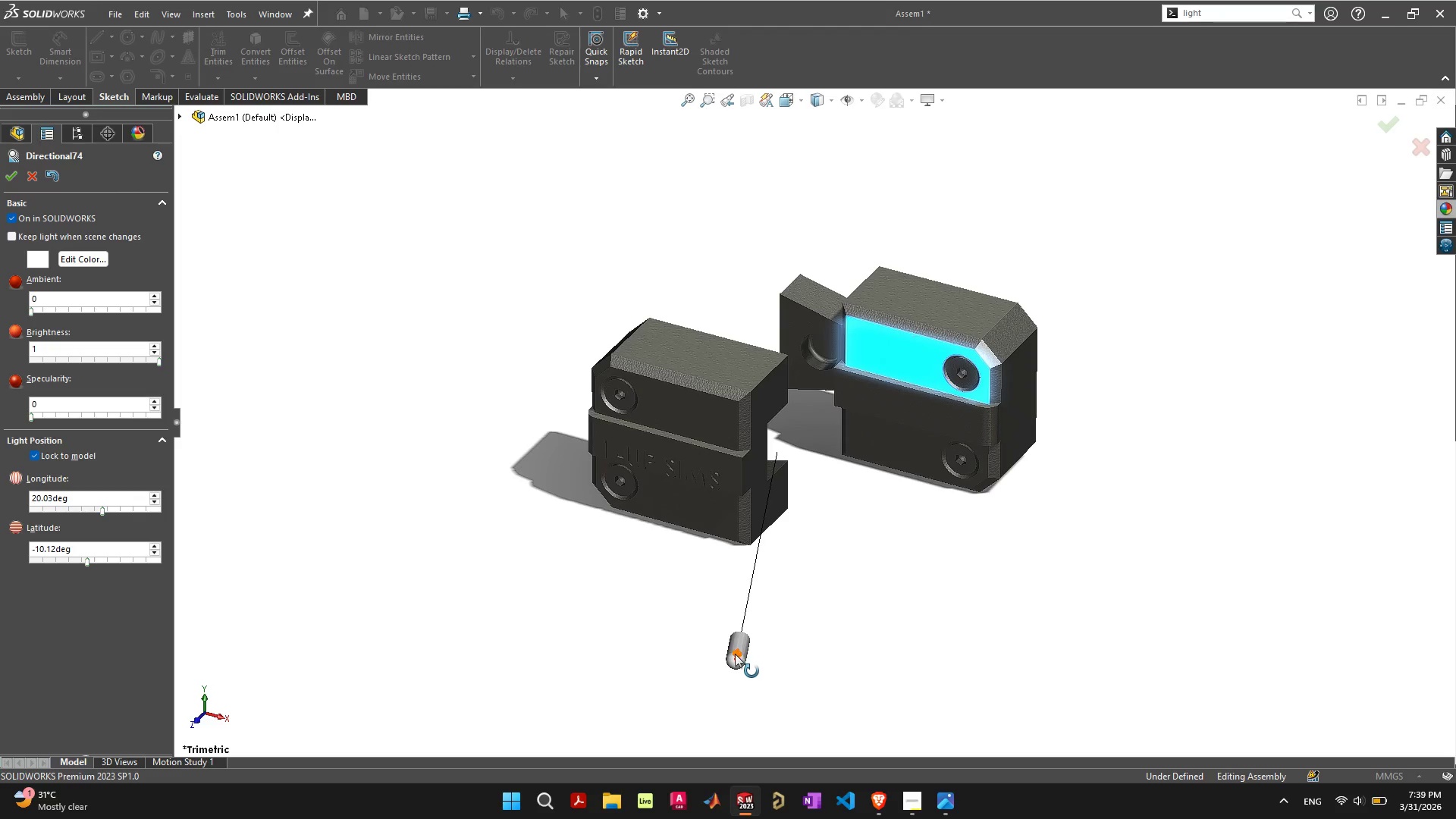 
left_click_drag(start_coordinate=[732, 649], to_coordinate=[607, 679])
 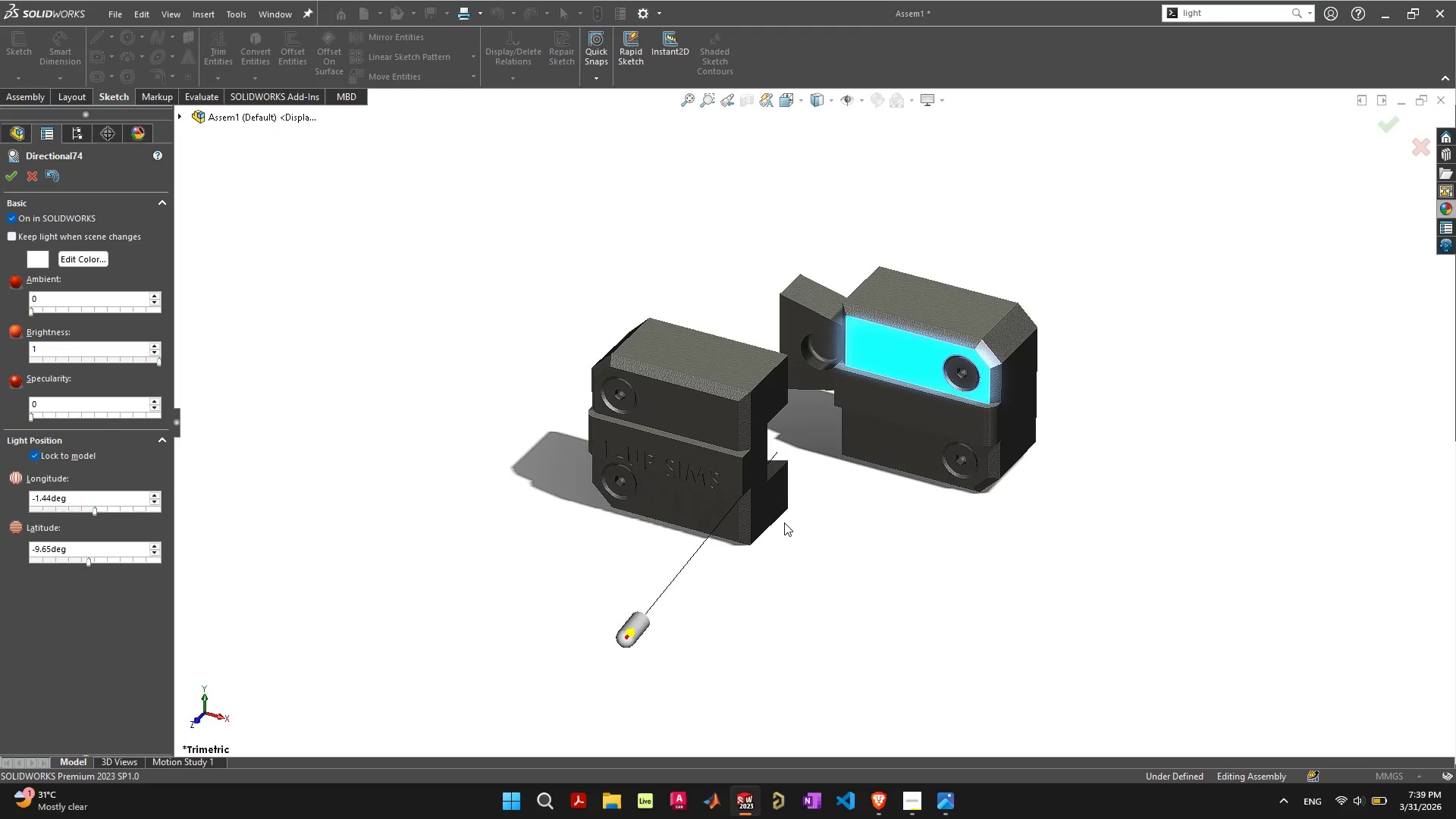 
scroll: coordinate [785, 525], scroll_direction: up, amount: 1.0
 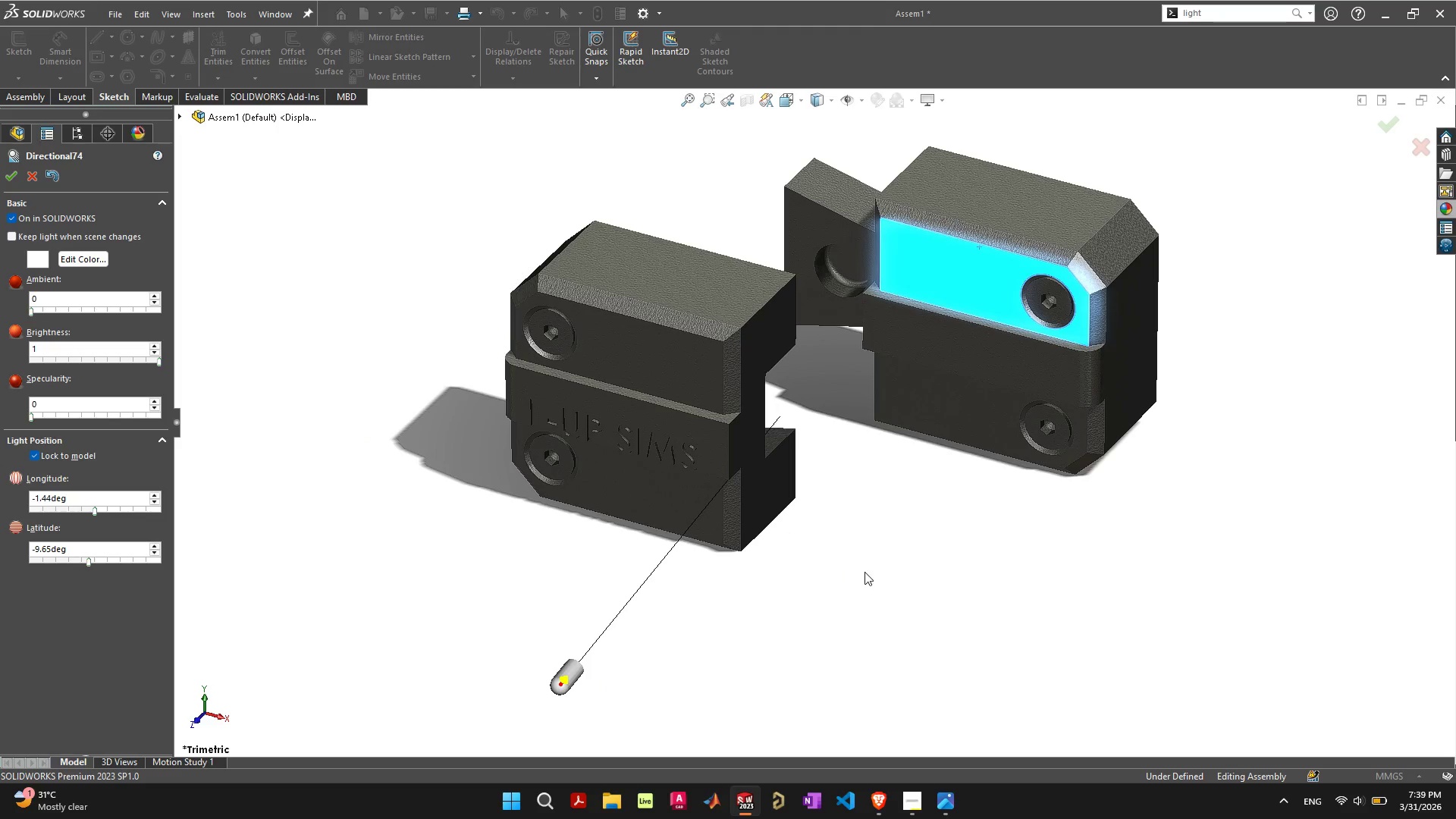 
left_click([864, 572])
 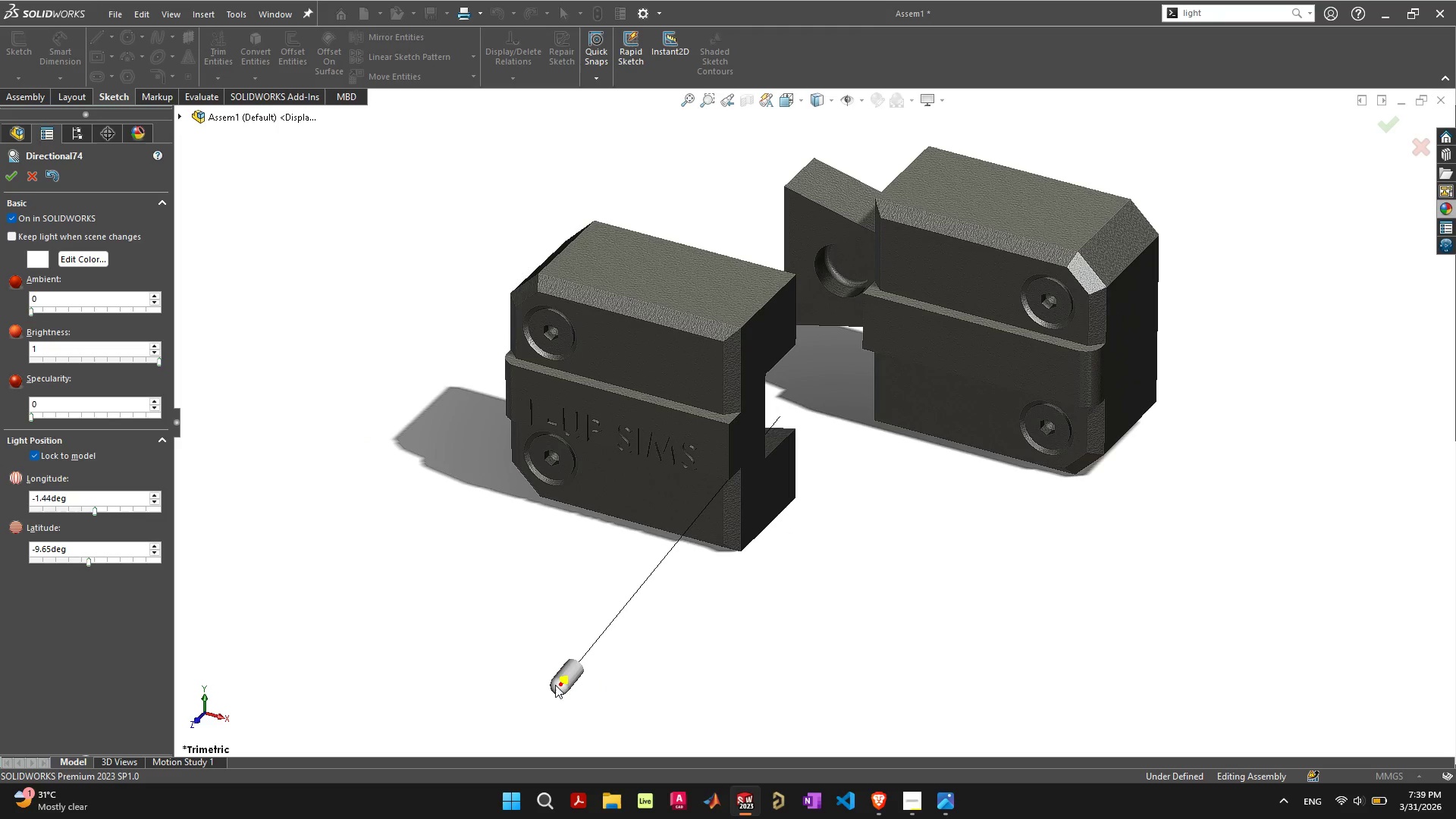 
left_click_drag(start_coordinate=[560, 682], to_coordinate=[259, 612])
 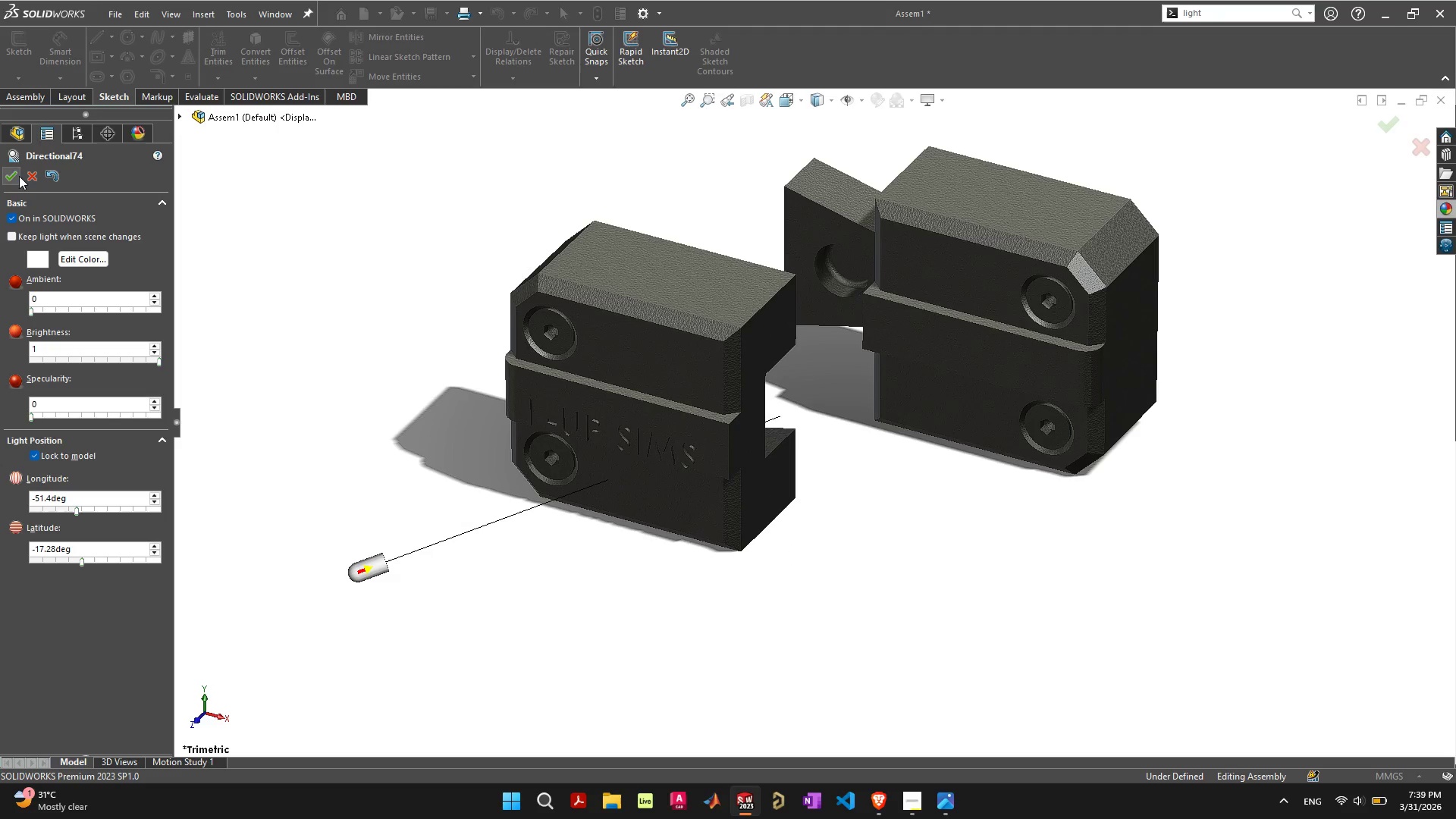 
left_click([11, 179])
 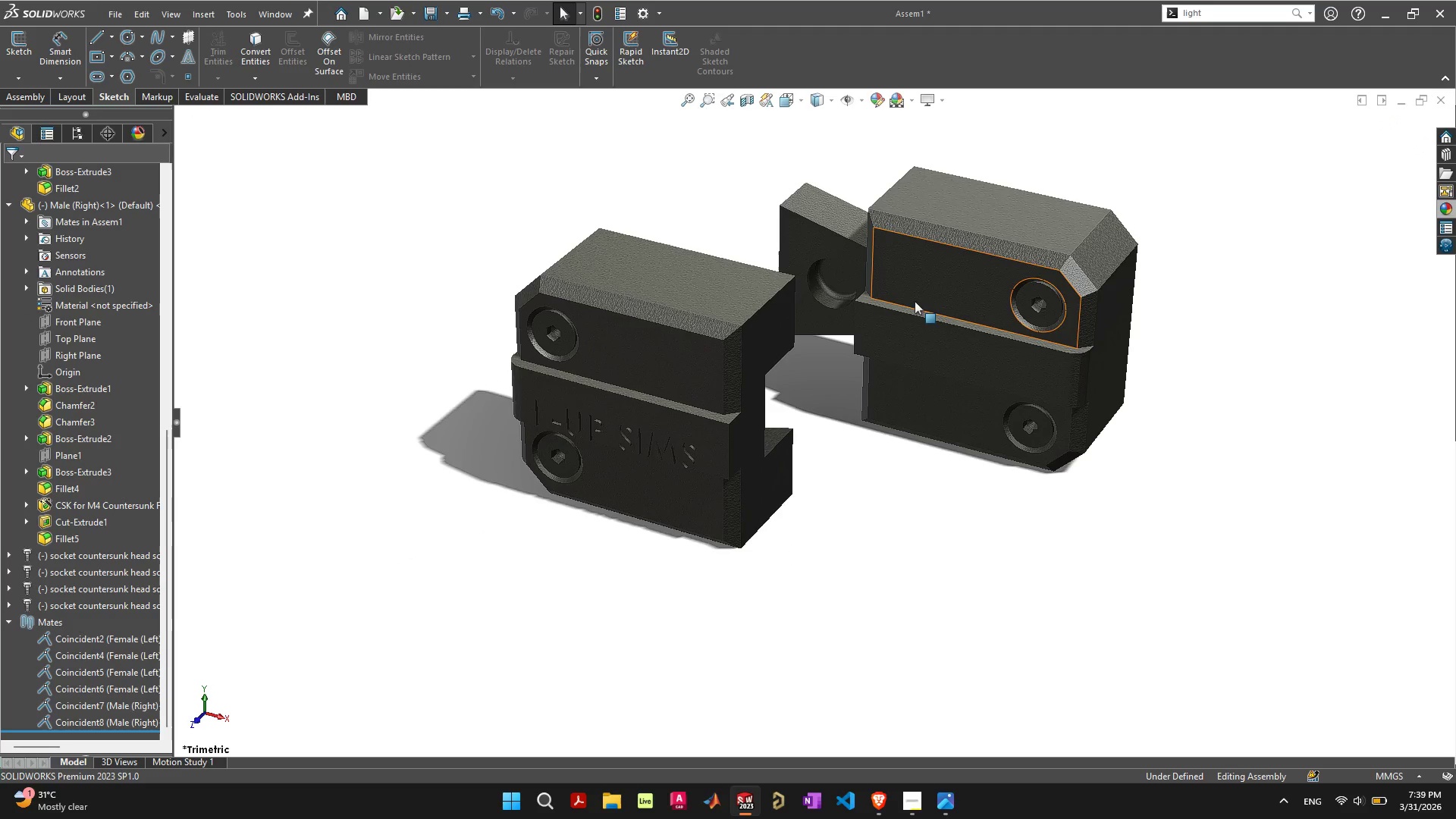 
scroll: coordinate [858, 374], scroll_direction: up, amount: 1.0
 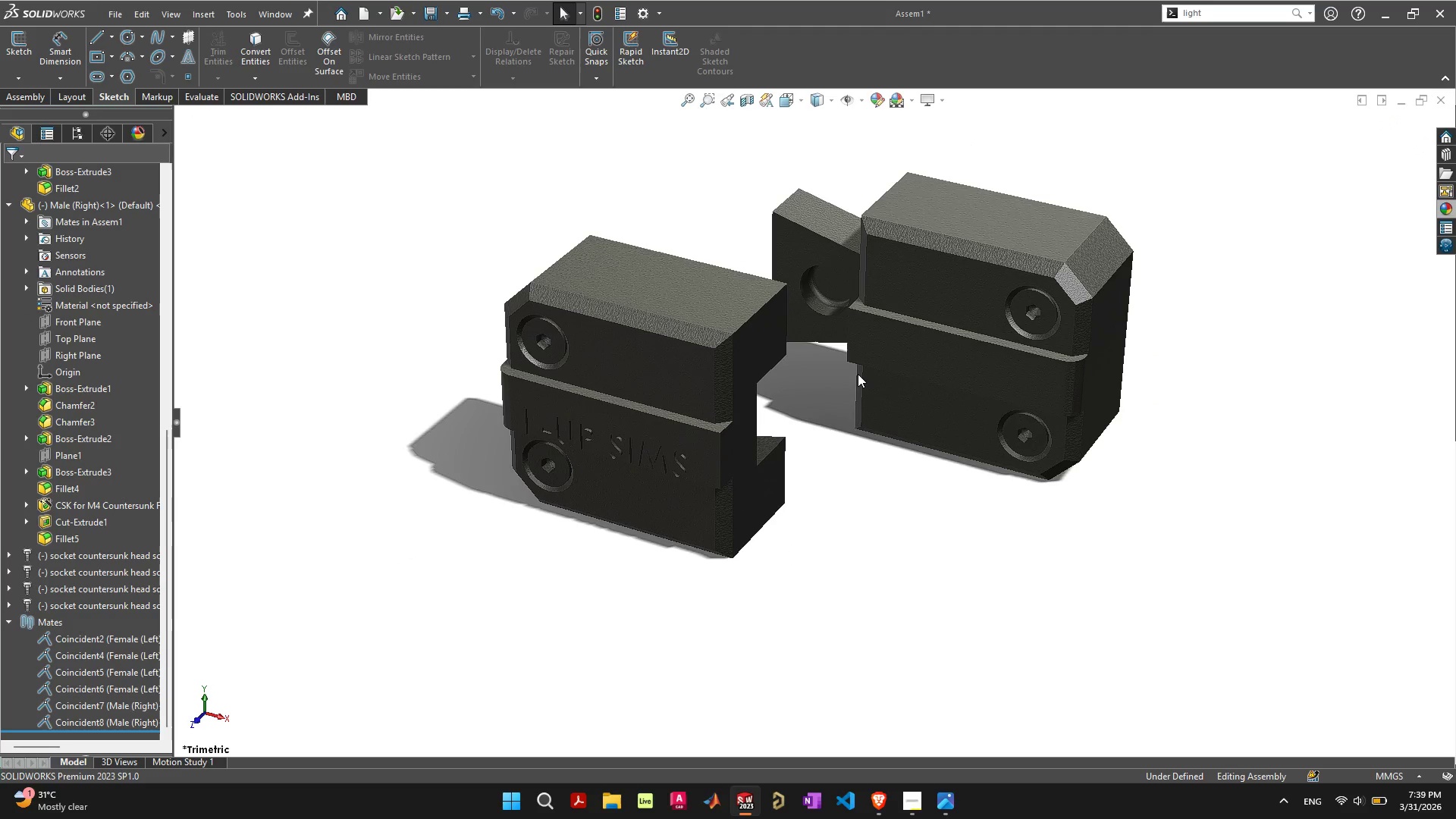 
scroll: coordinate [858, 374], scroll_direction: none, amount: 0.0
 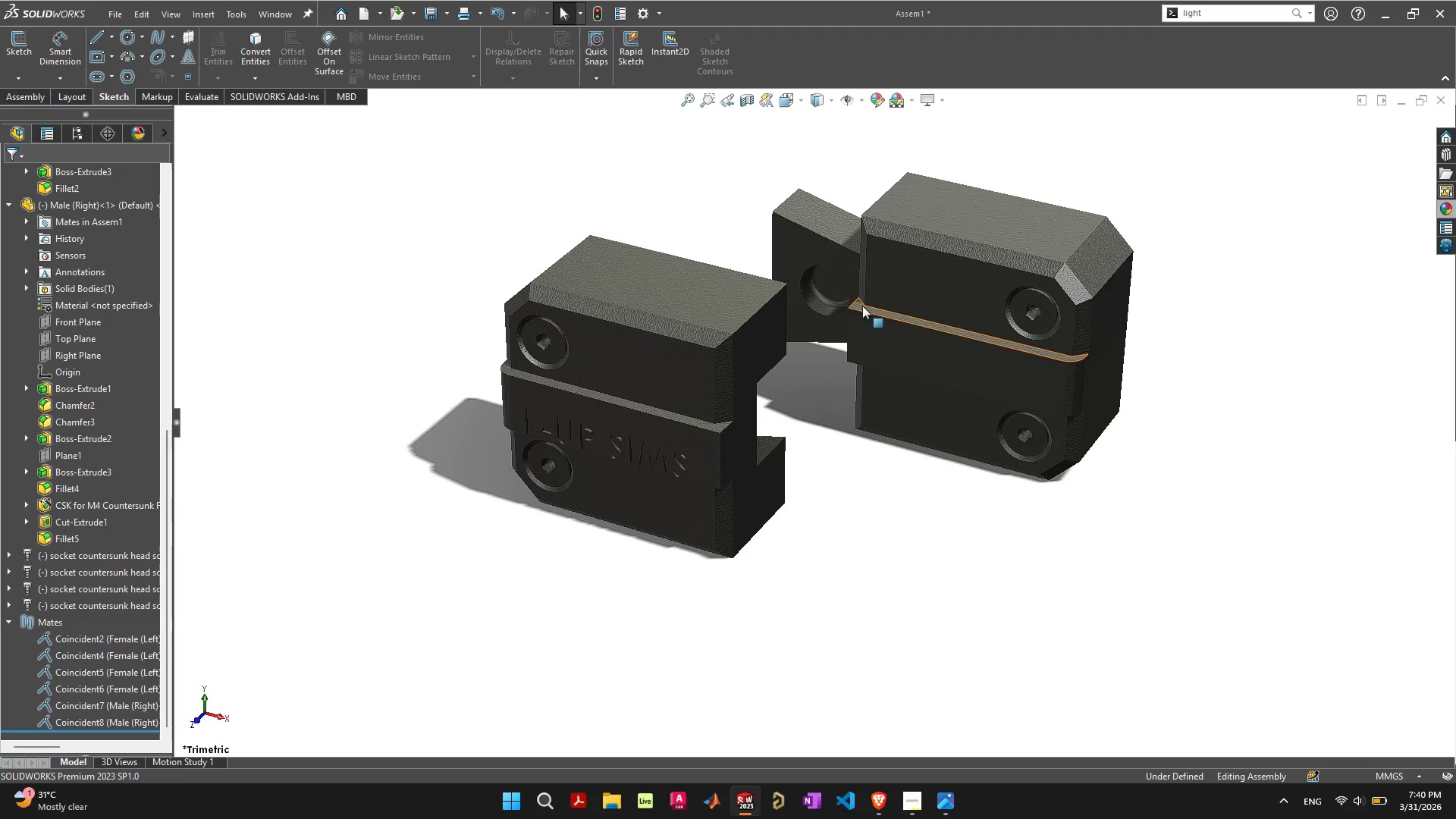 
hold_key(key=ControlLeft, duration=1.55)
 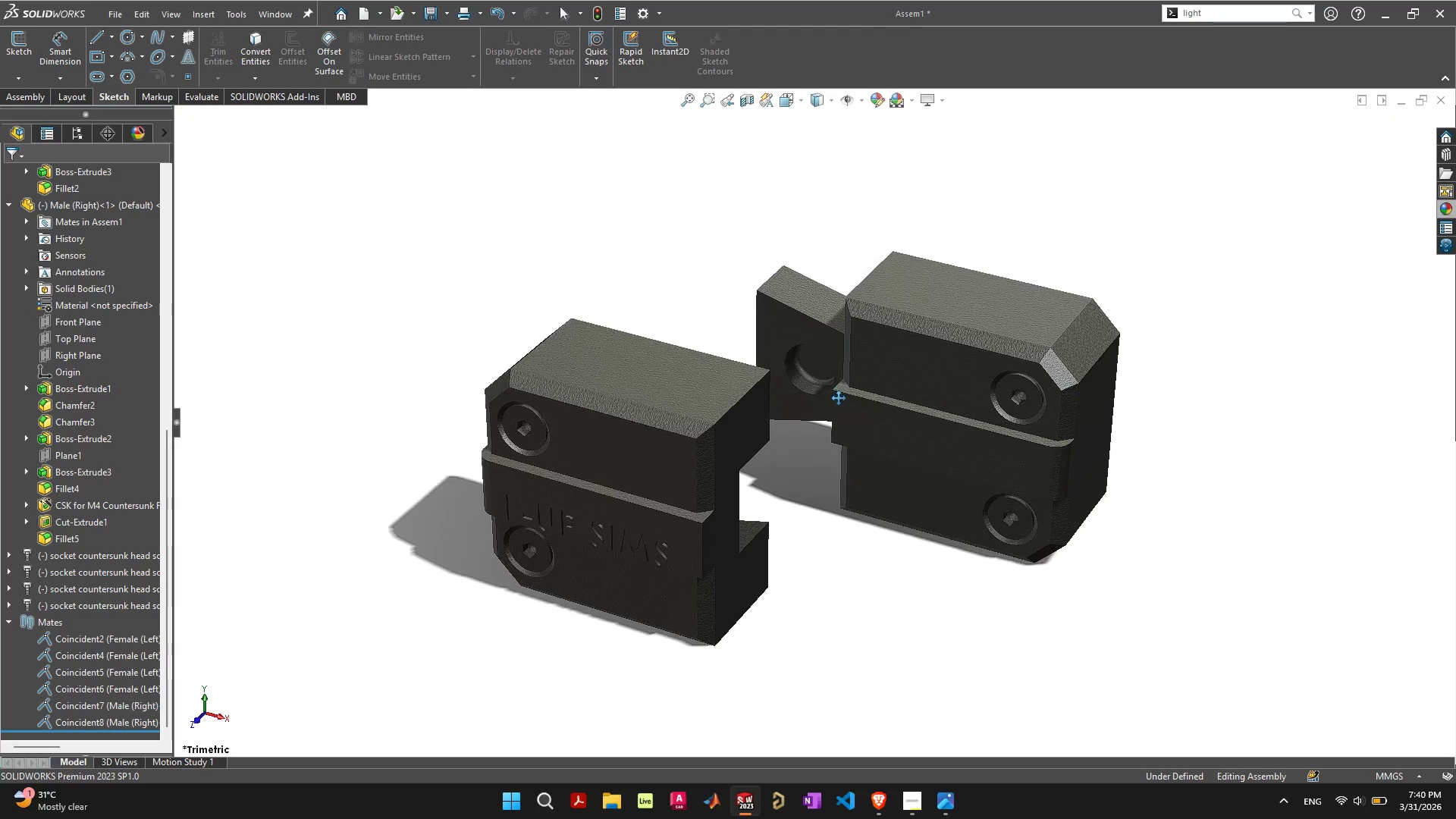 
hold_key(key=ControlLeft, duration=1.41)
 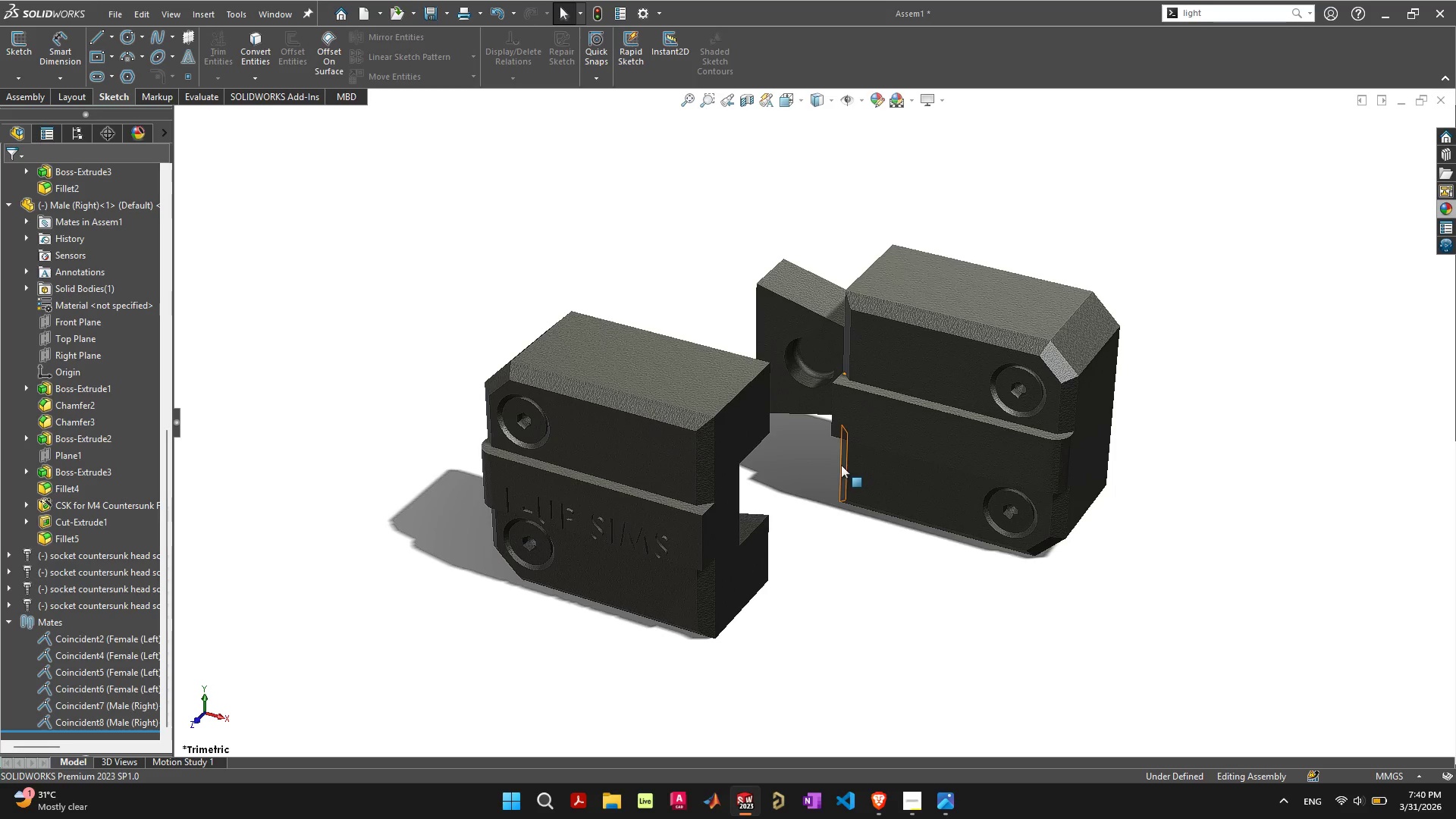 
scroll: coordinate [841, 475], scroll_direction: none, amount: 0.0
 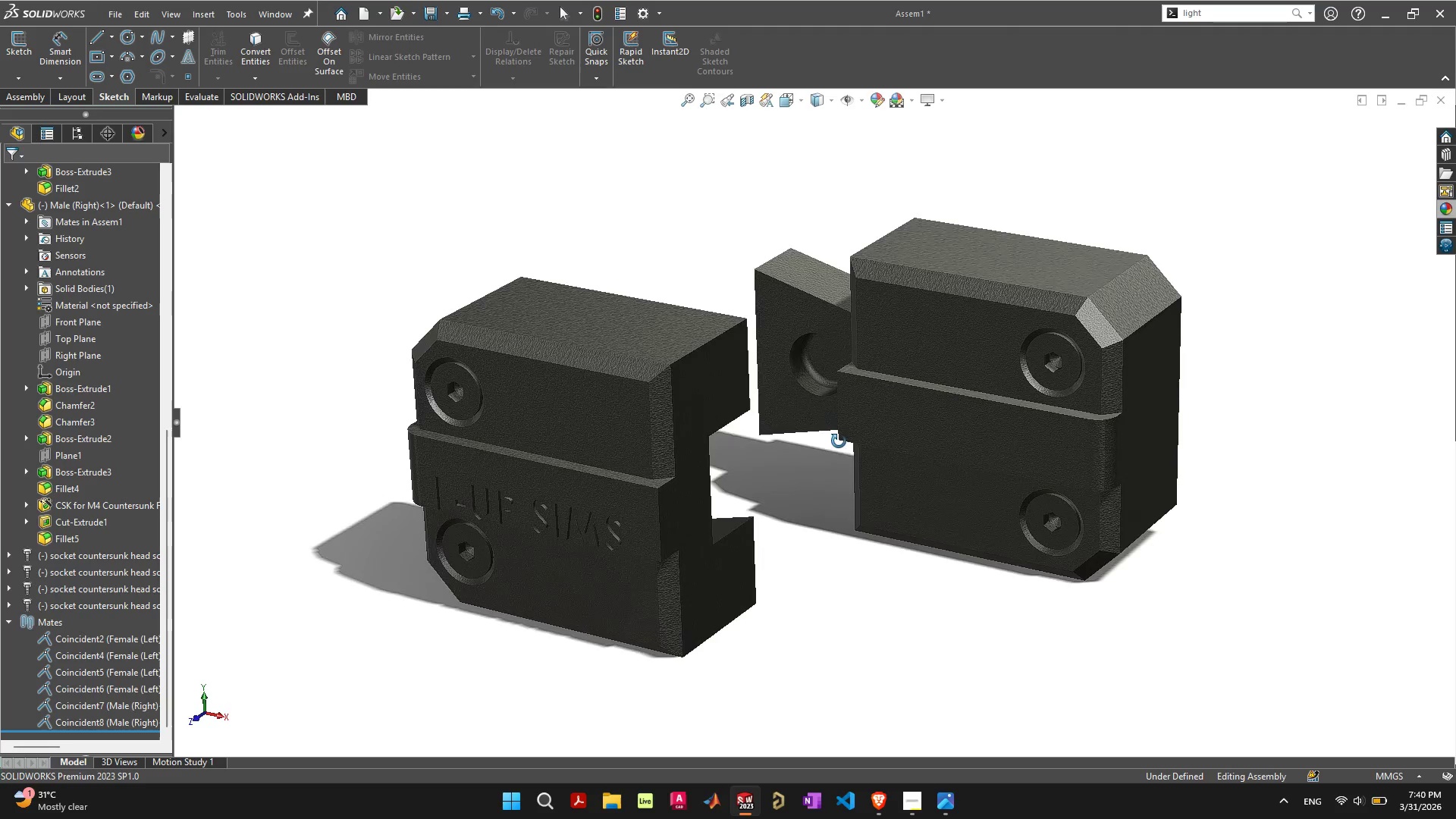 
wait(5.09)
 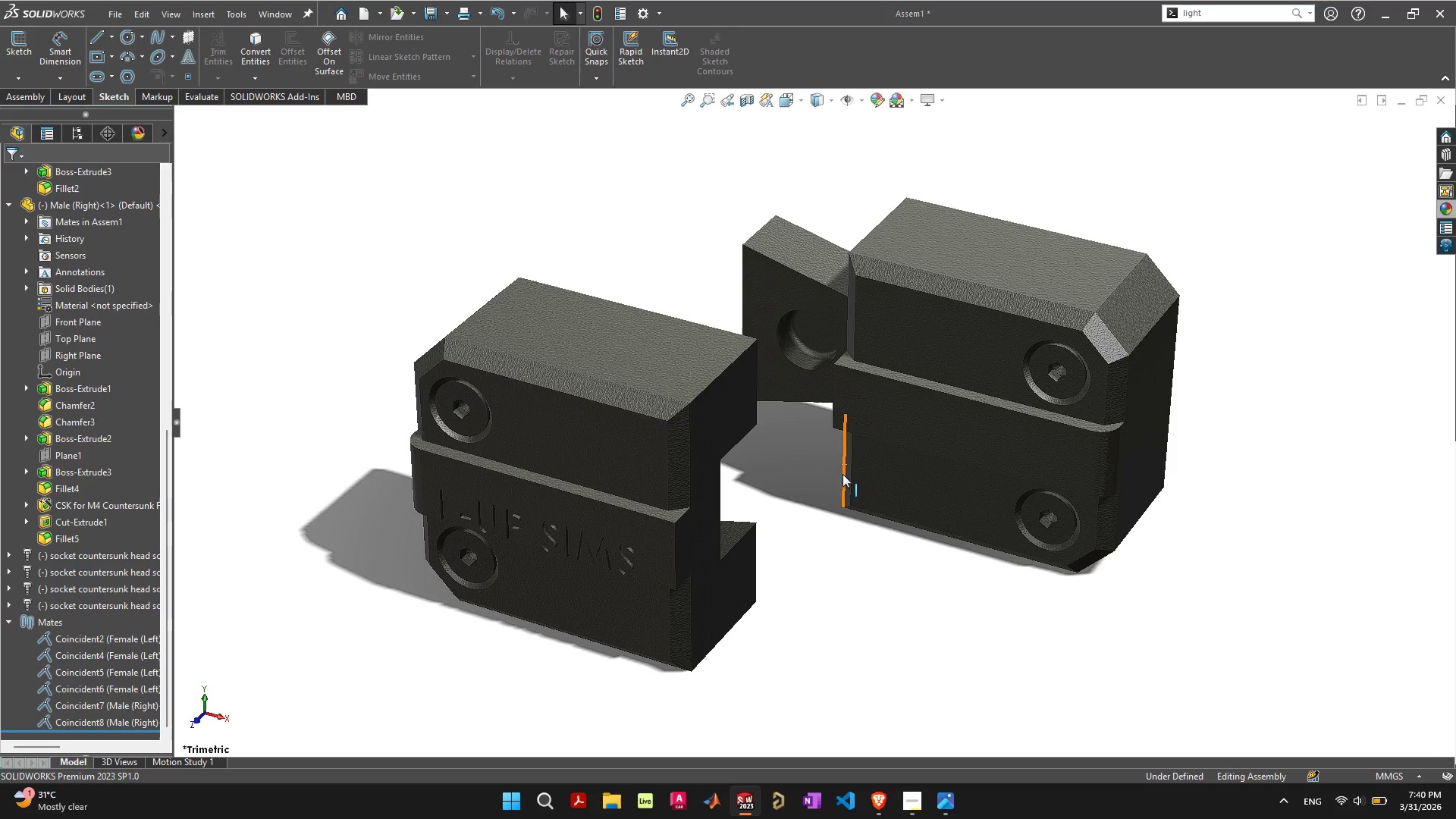 
right_click([845, 458])
 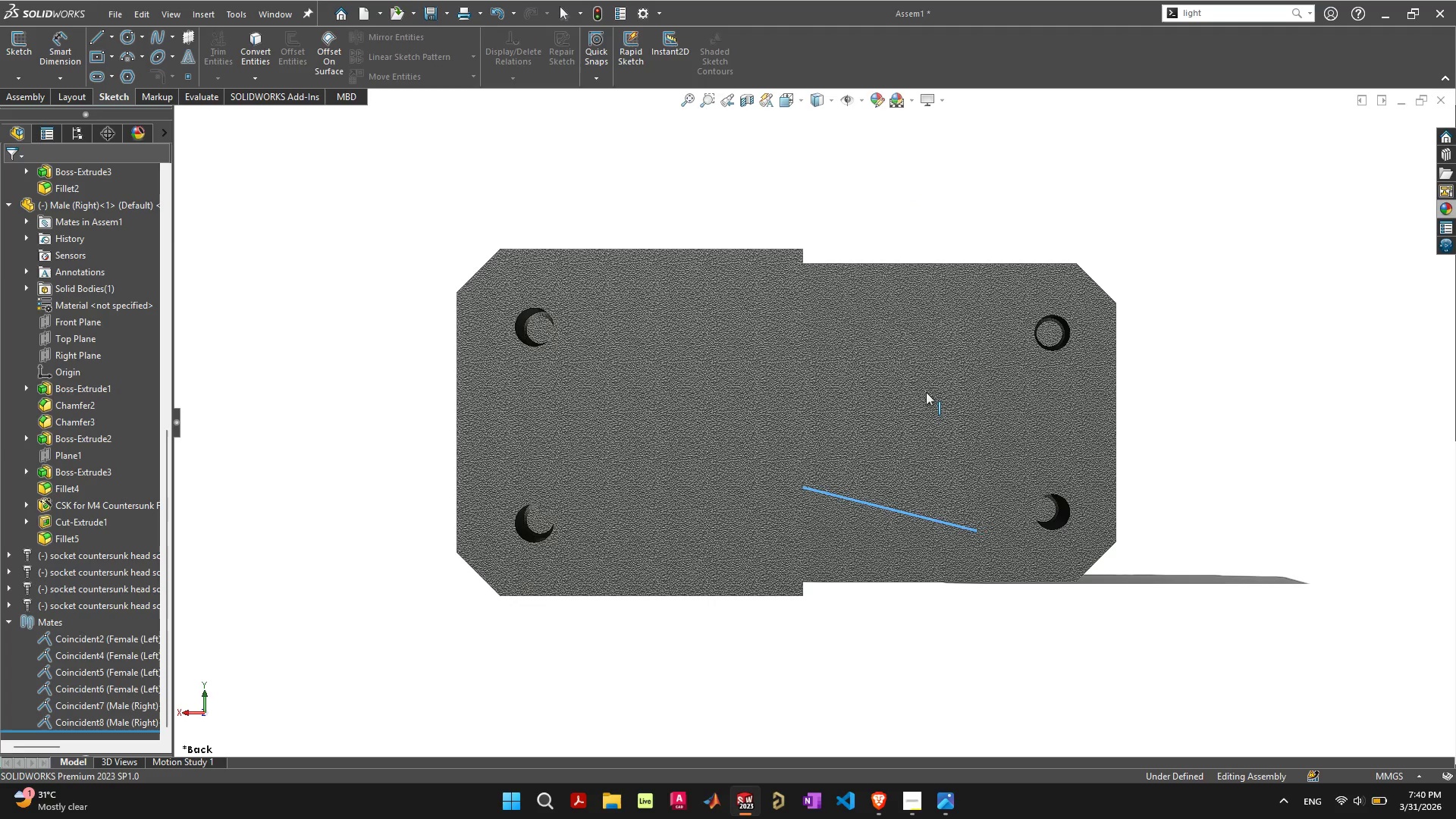 
wait(5.61)
 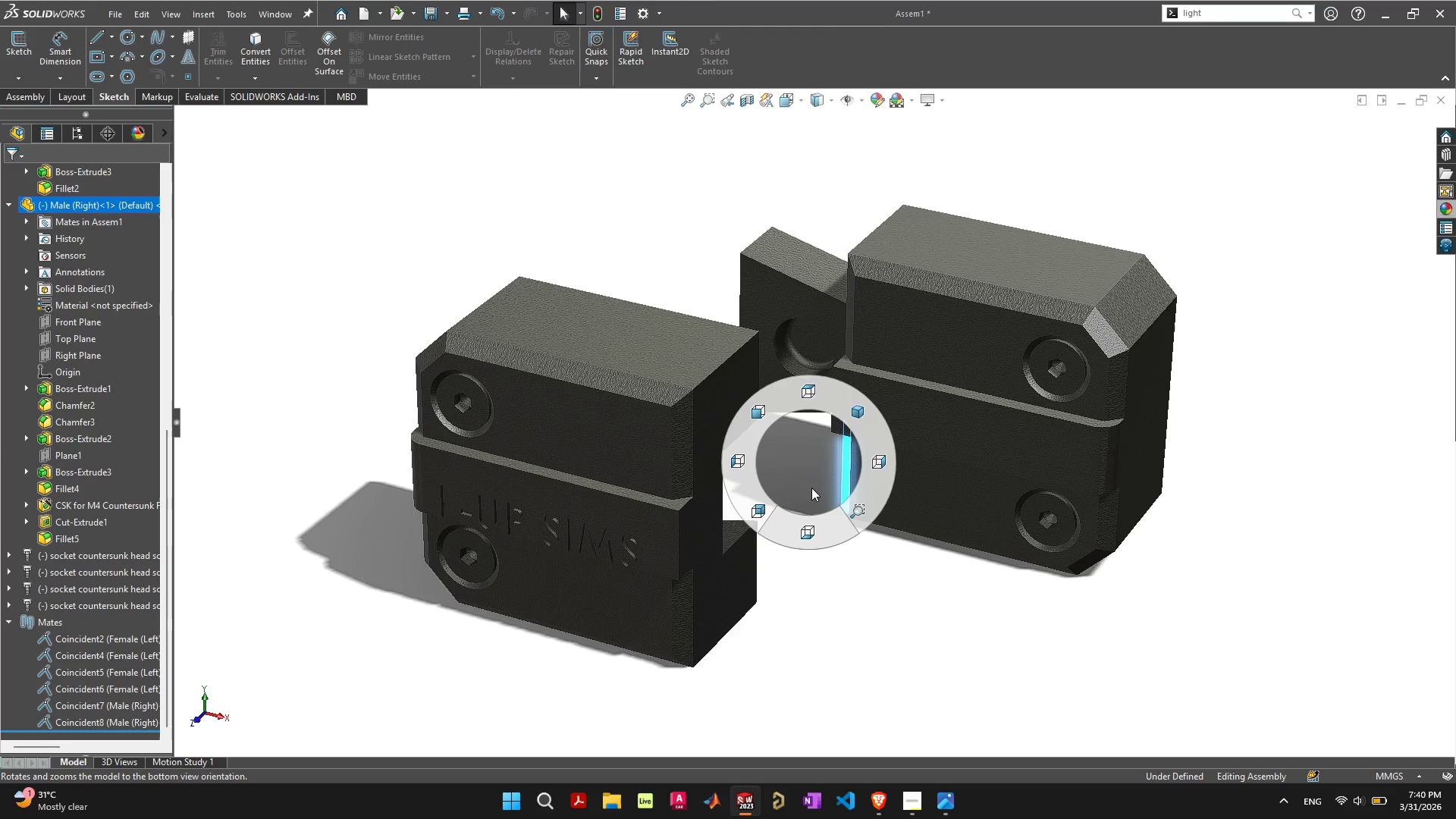 
left_click_drag(start_coordinate=[853, 413], to_coordinate=[1050, 488])
 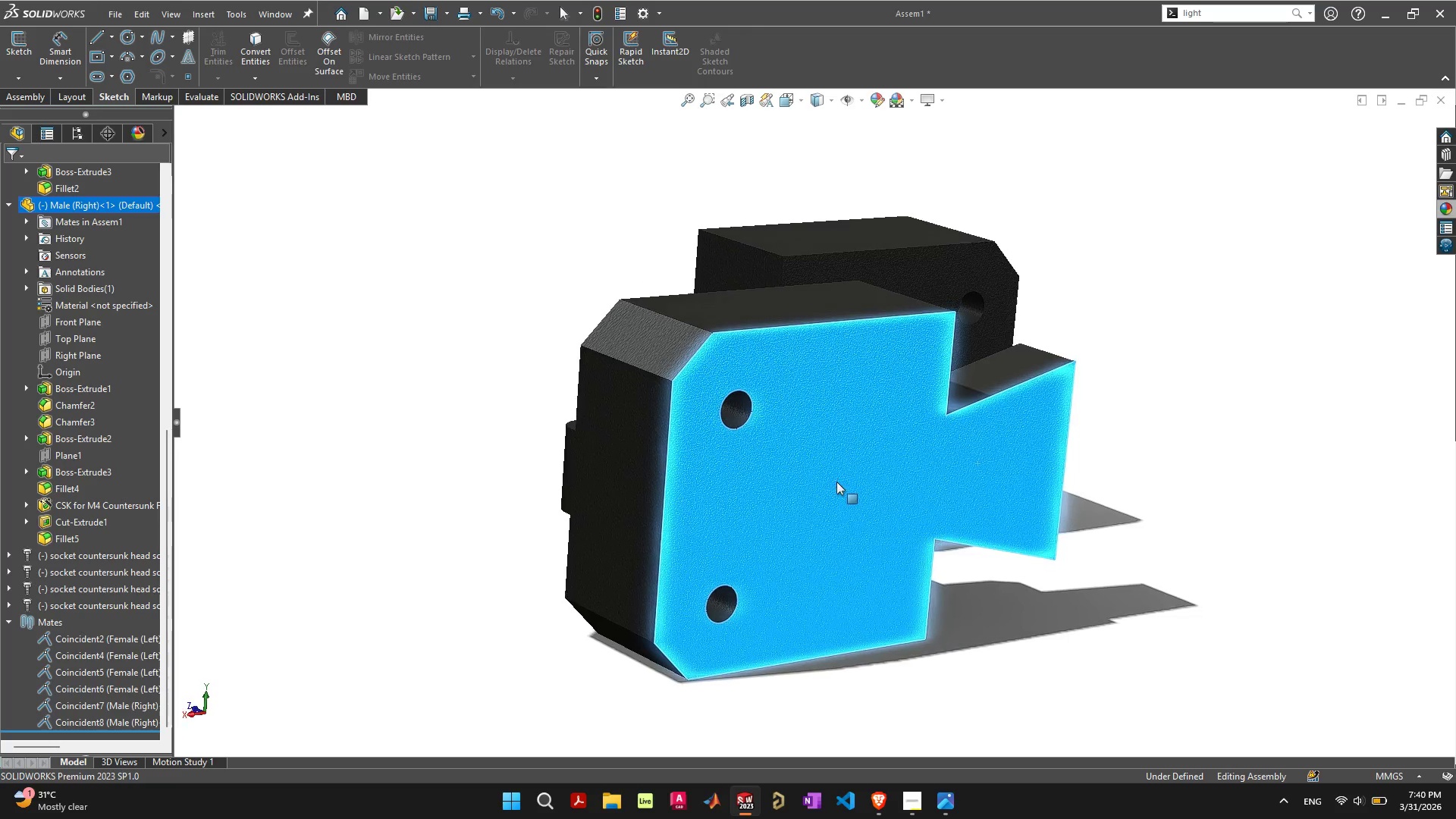 
left_click_drag(start_coordinate=[811, 462], to_coordinate=[931, 529])
 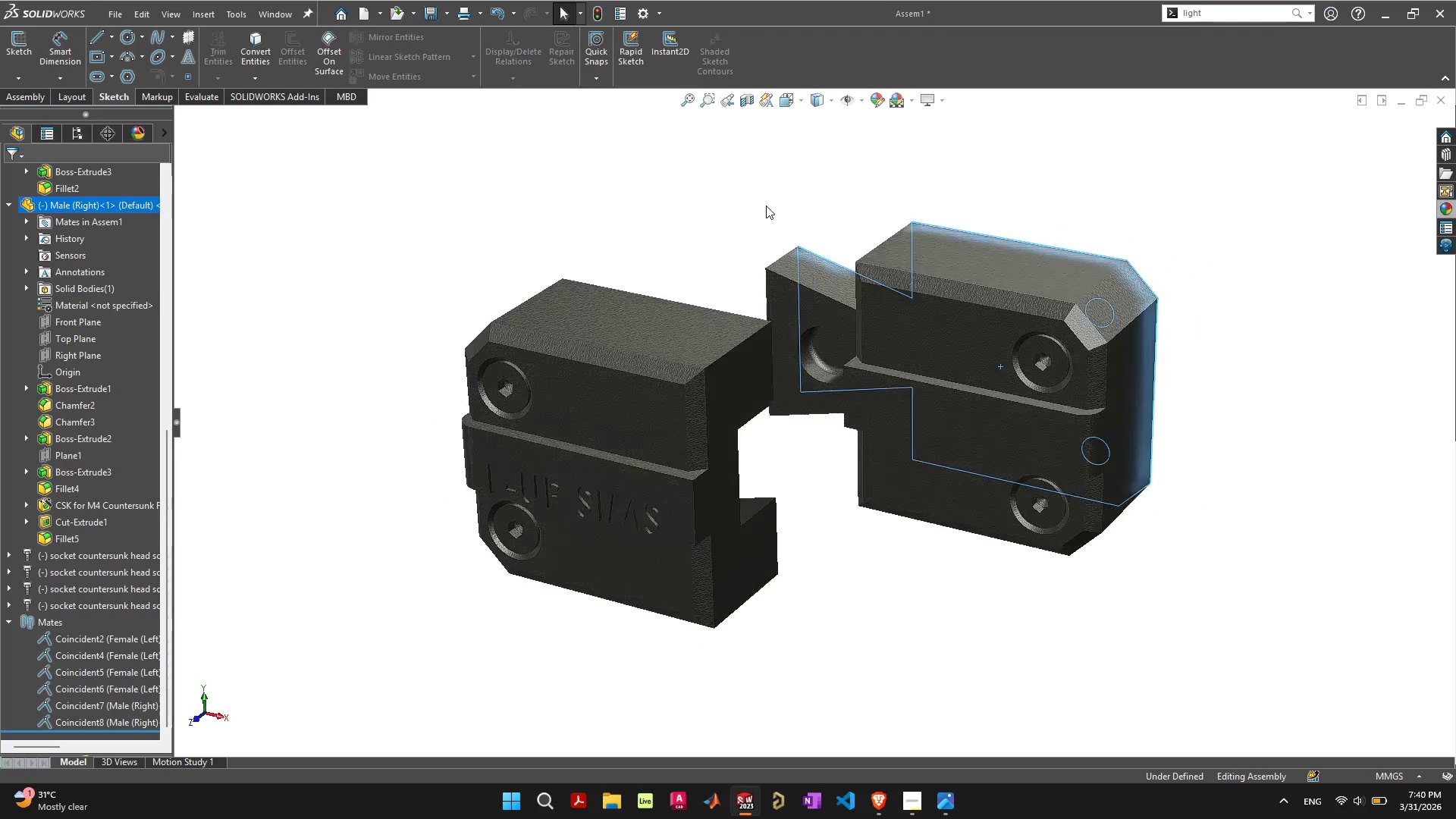 
wait(5.2)
 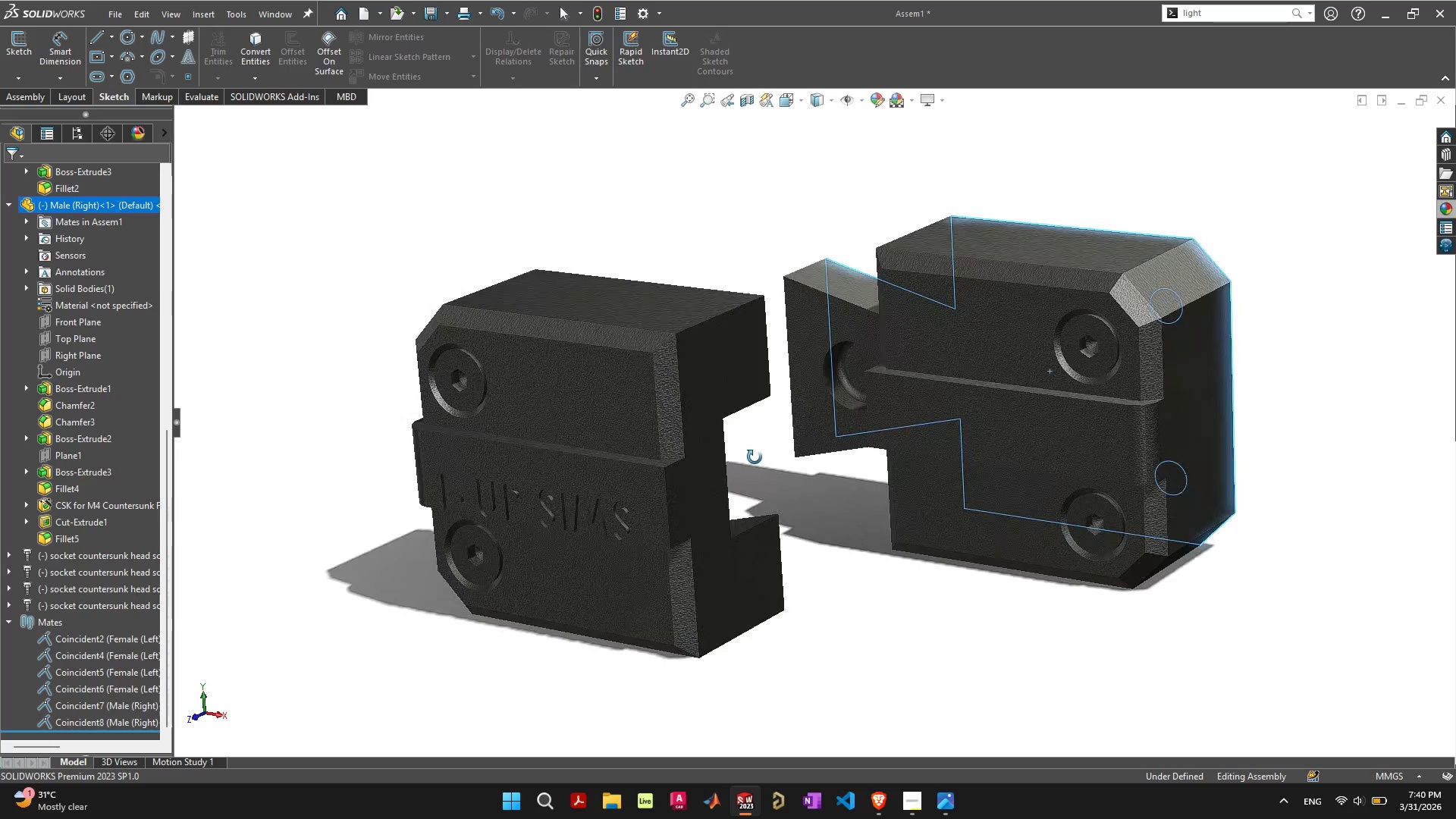 
left_click([940, 188])
 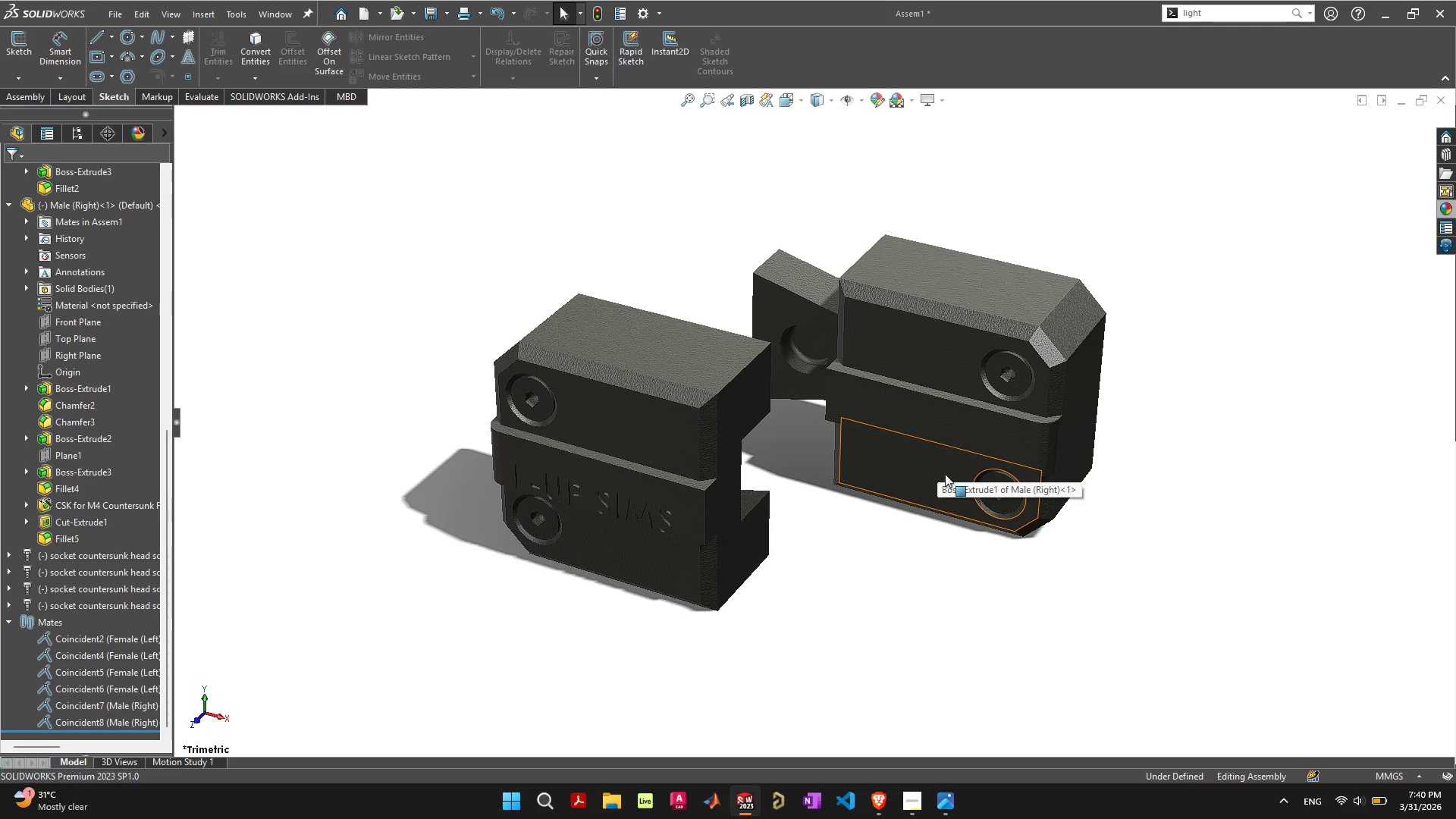 
scroll: coordinate [899, 561], scroll_direction: up, amount: 1.0
 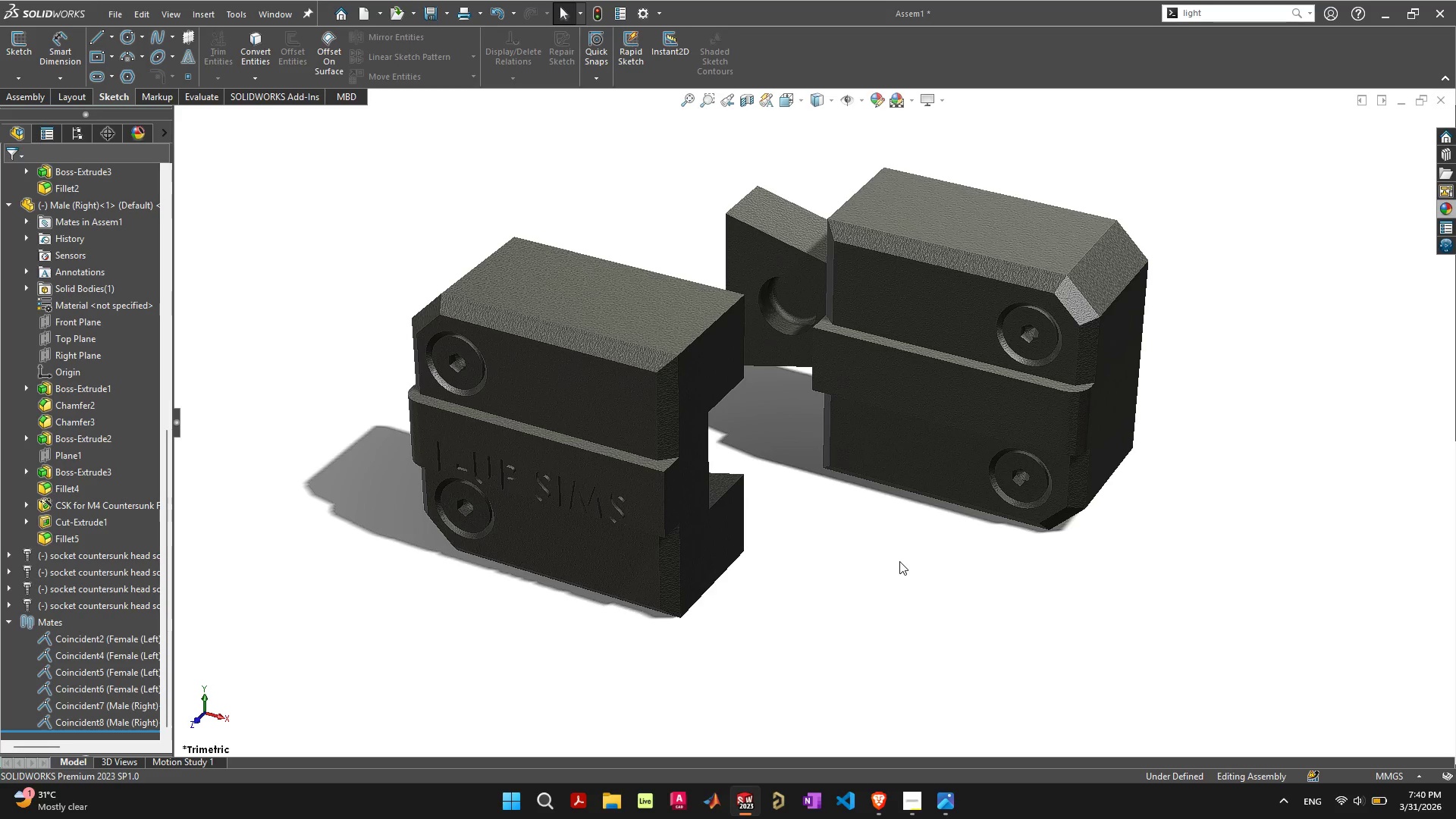 
hold_key(key=ControlLeft, duration=1.51)
 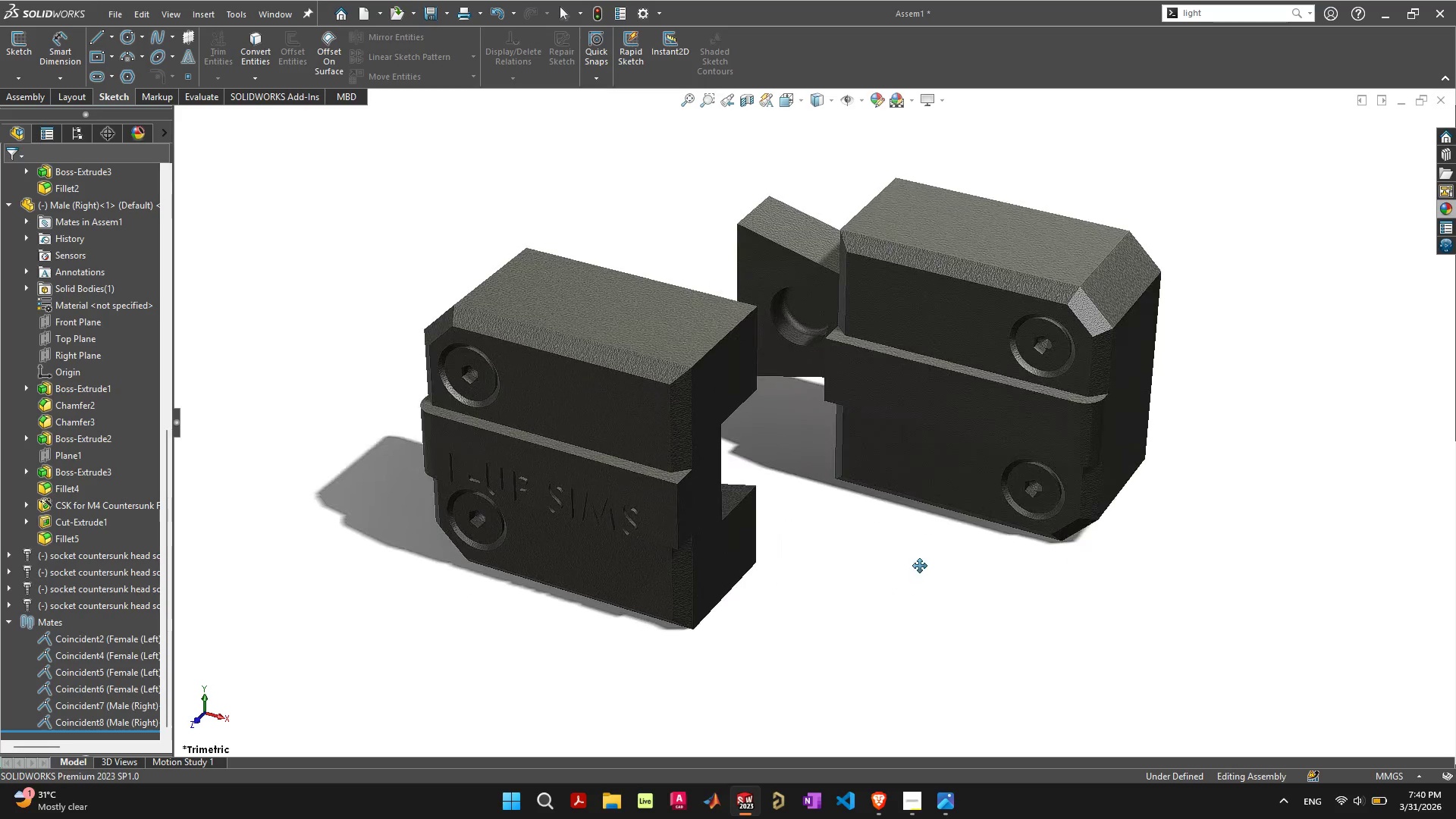 
hold_key(key=ControlLeft, duration=1.5)
 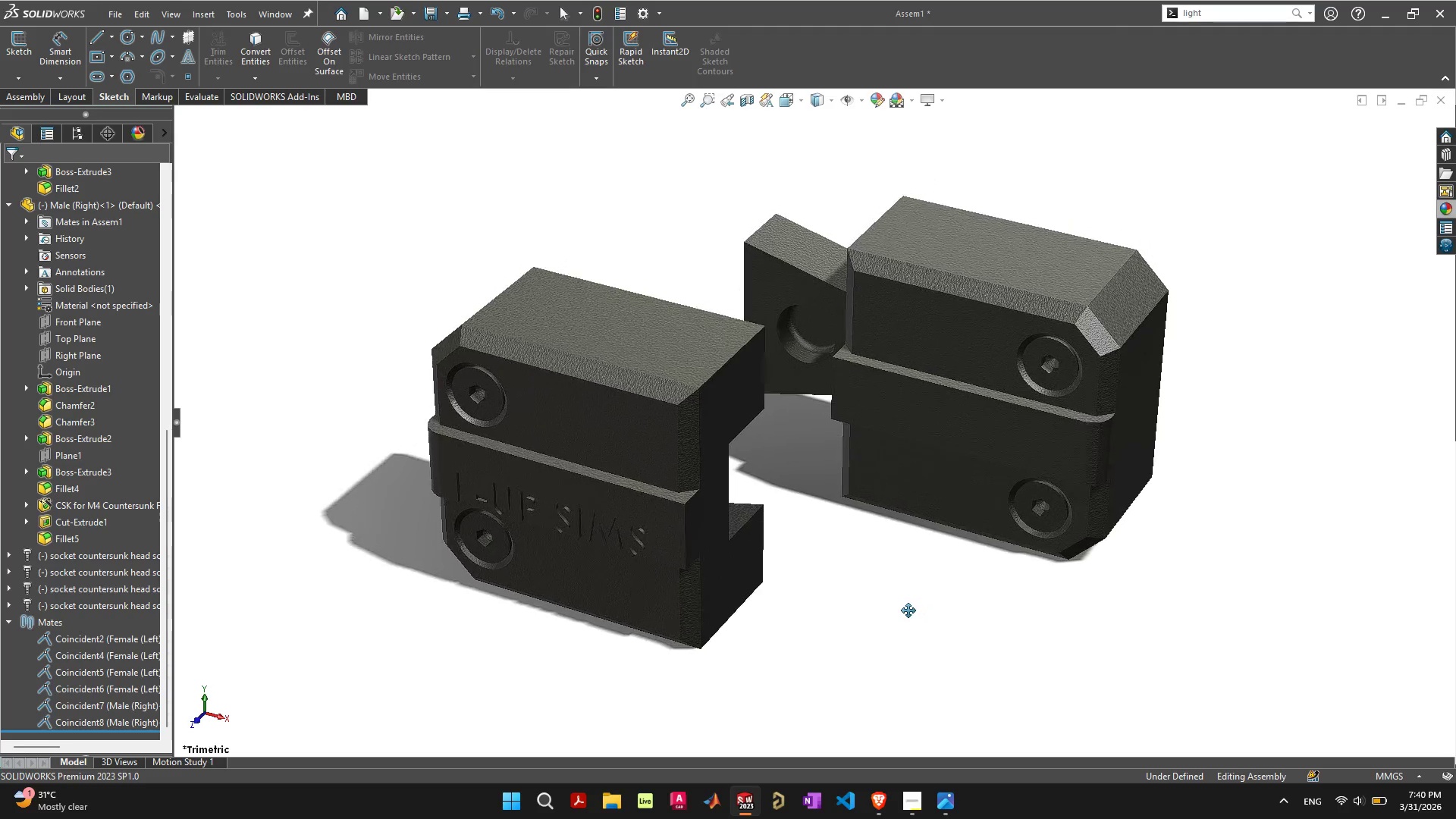 
hold_key(key=ControlLeft, duration=1.52)
 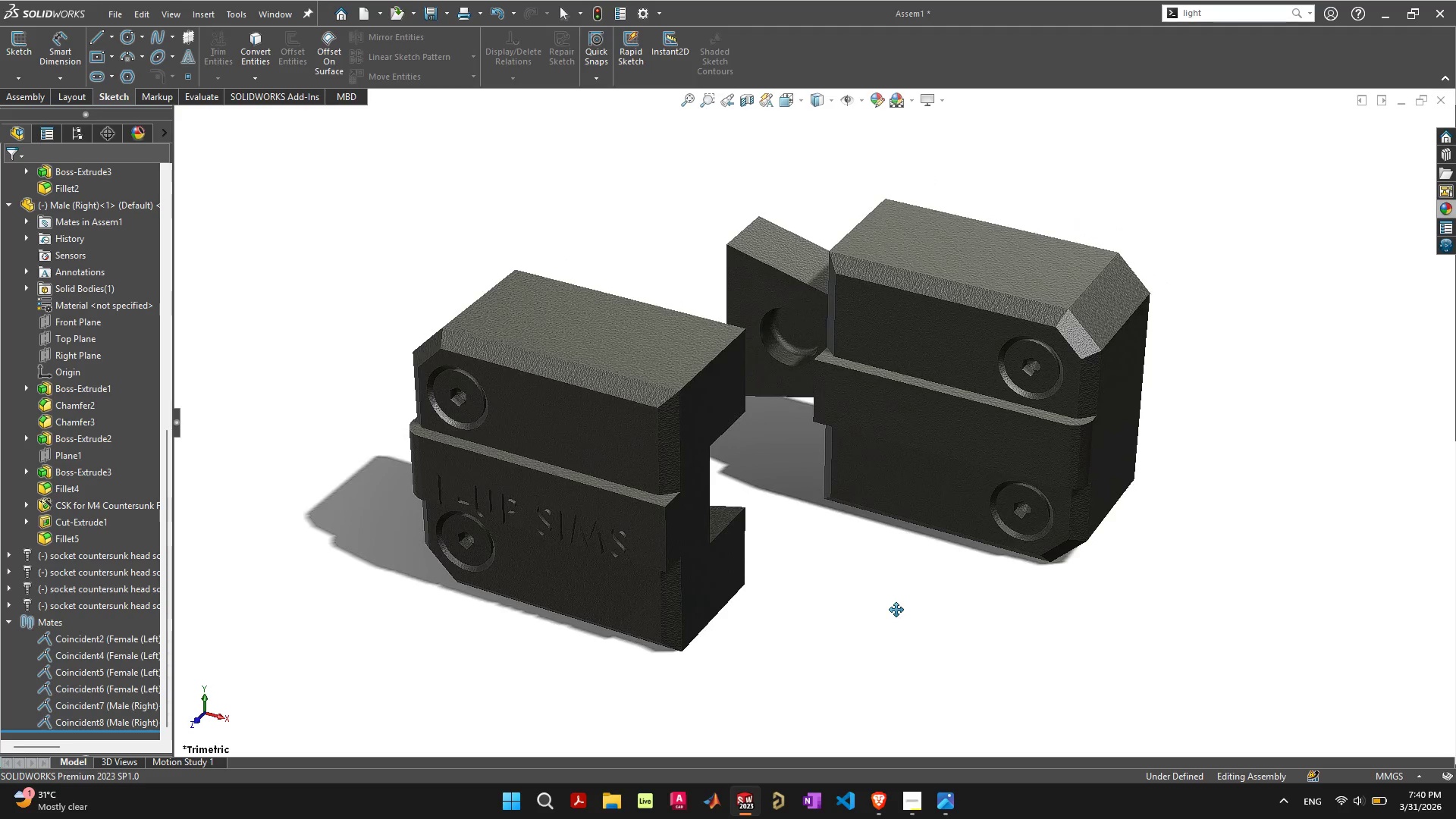 
key(Control+ControlLeft)
 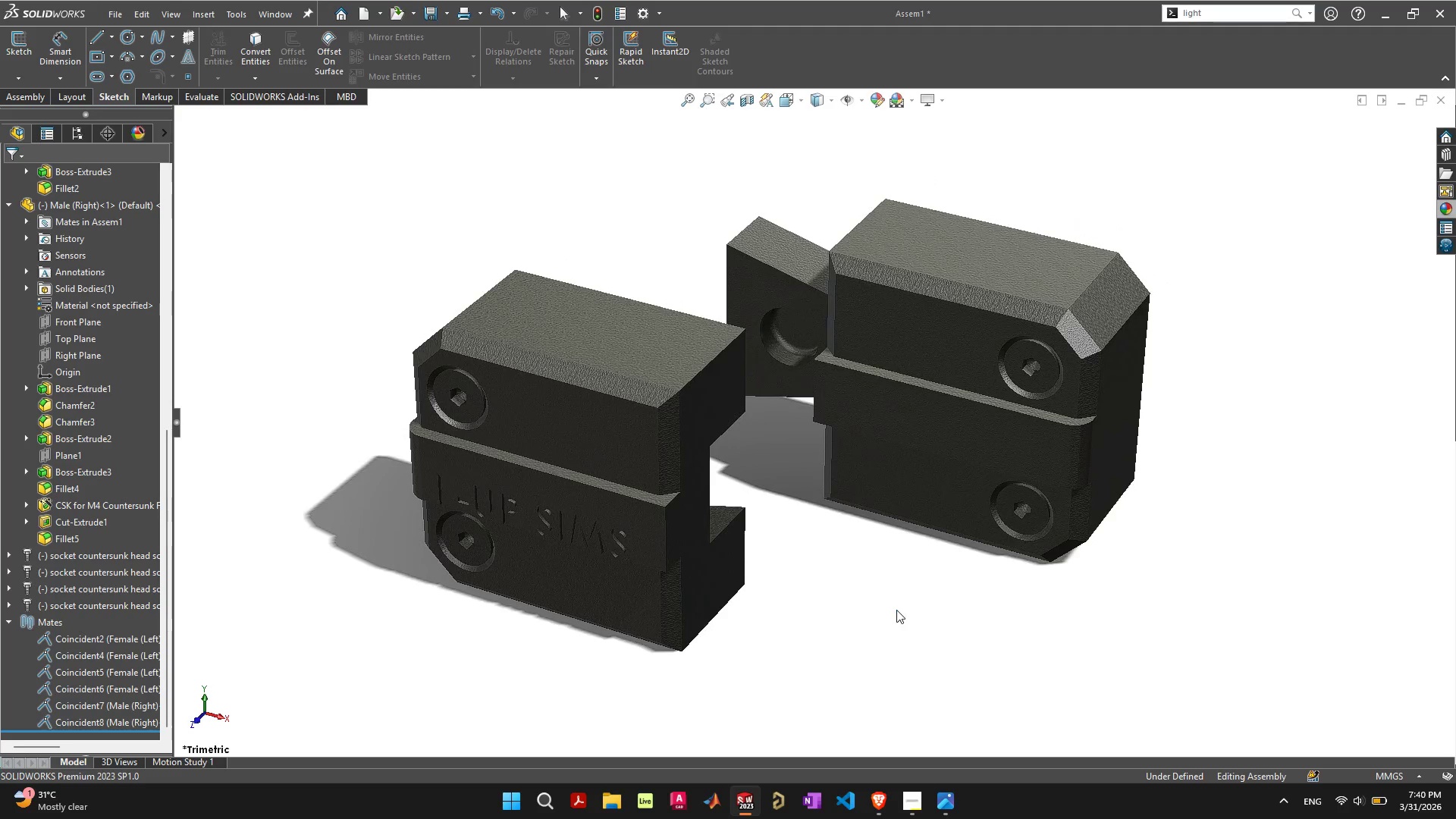 
key(Control+ControlLeft)
 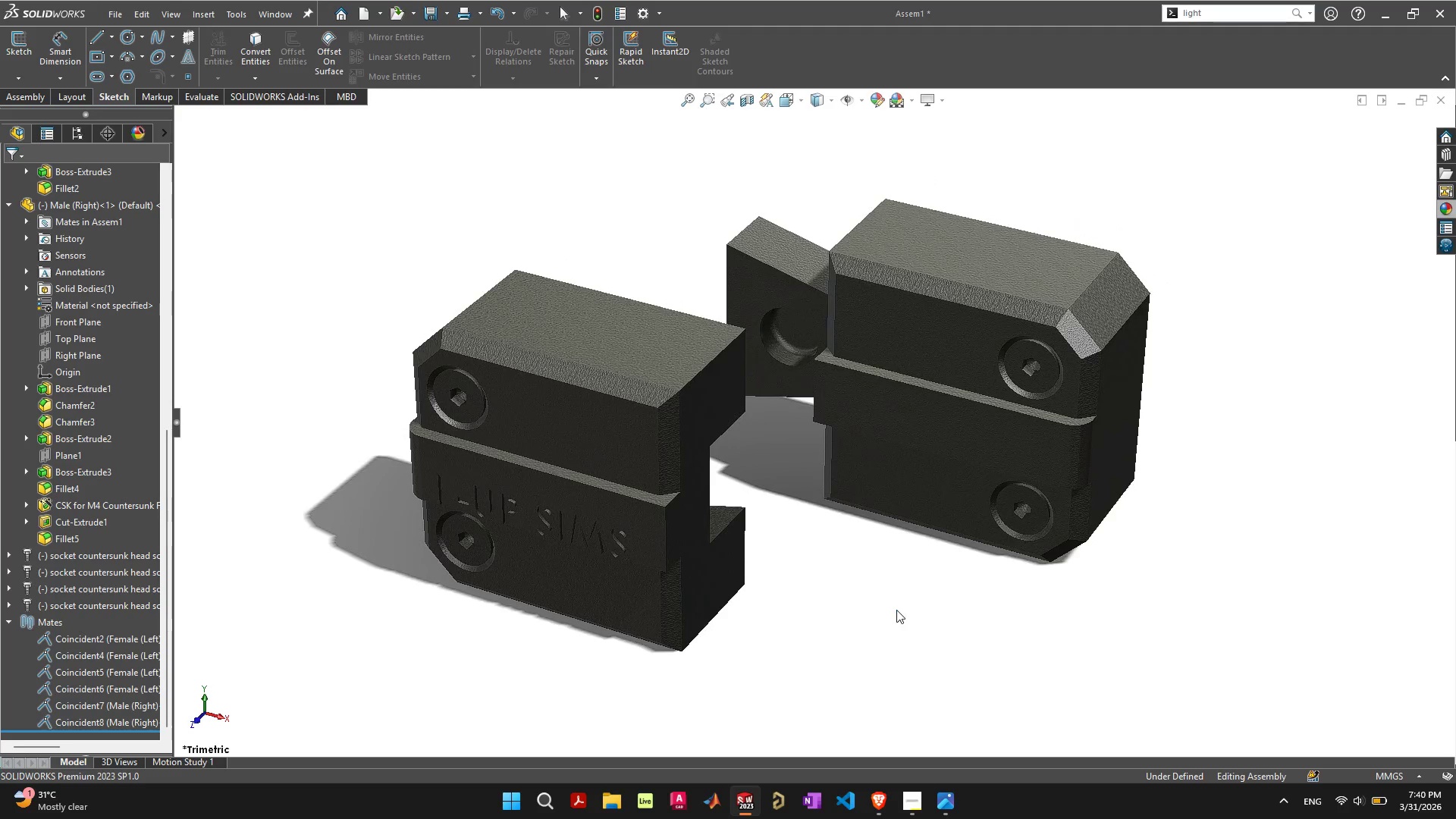 
key(Control+ControlLeft)
 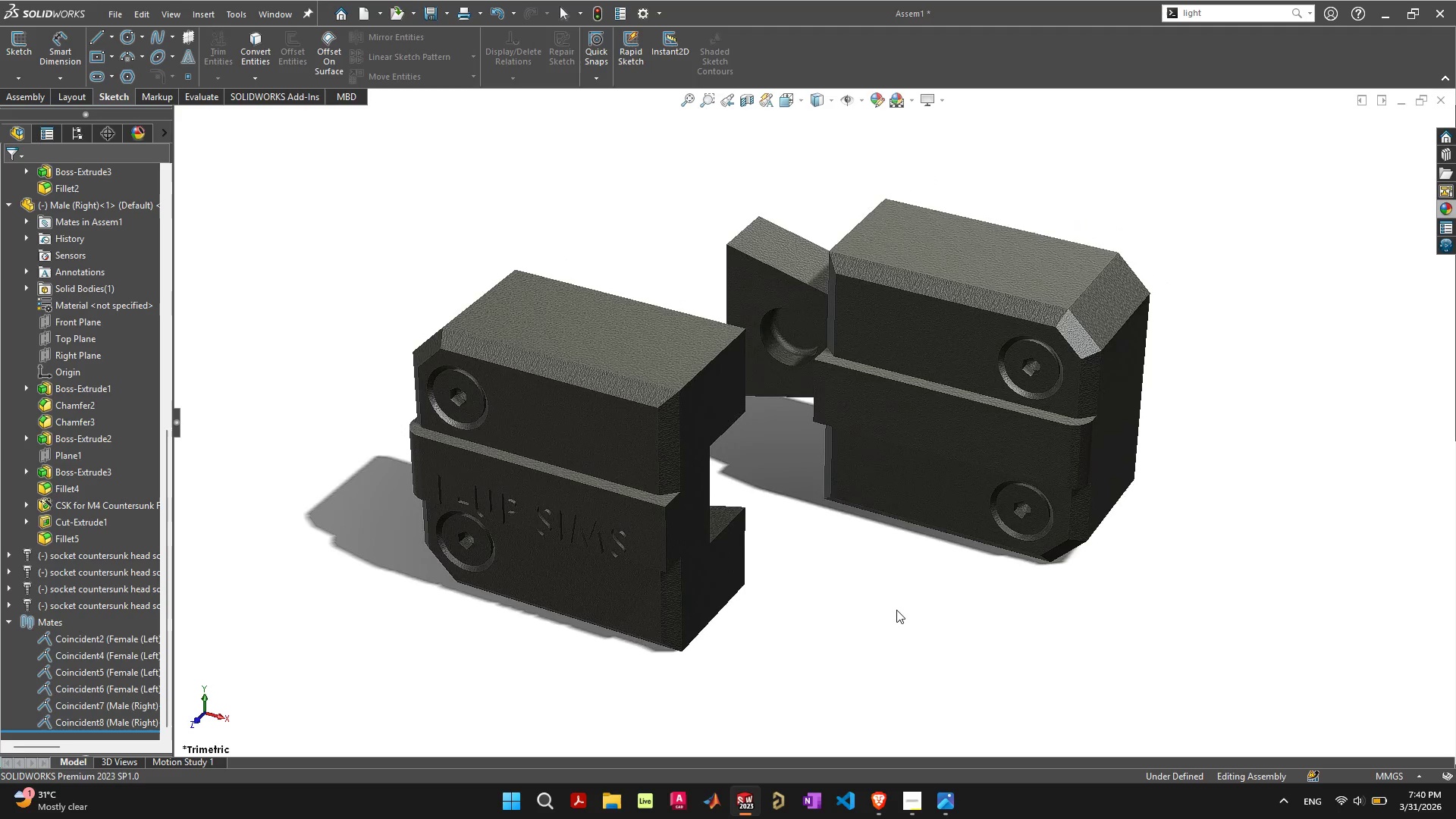 
key(Control+ControlLeft)
 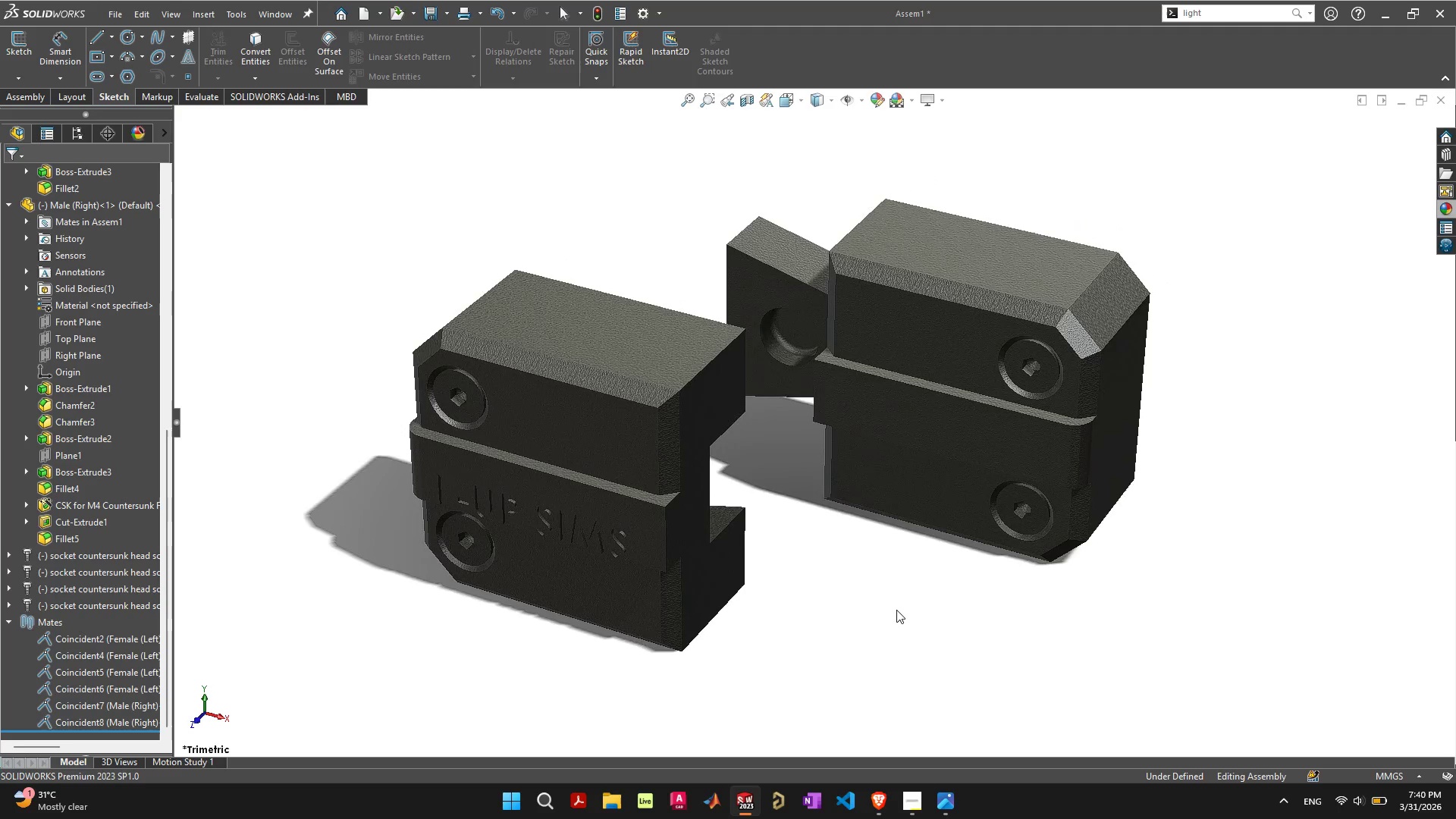 
key(Control+ControlLeft)
 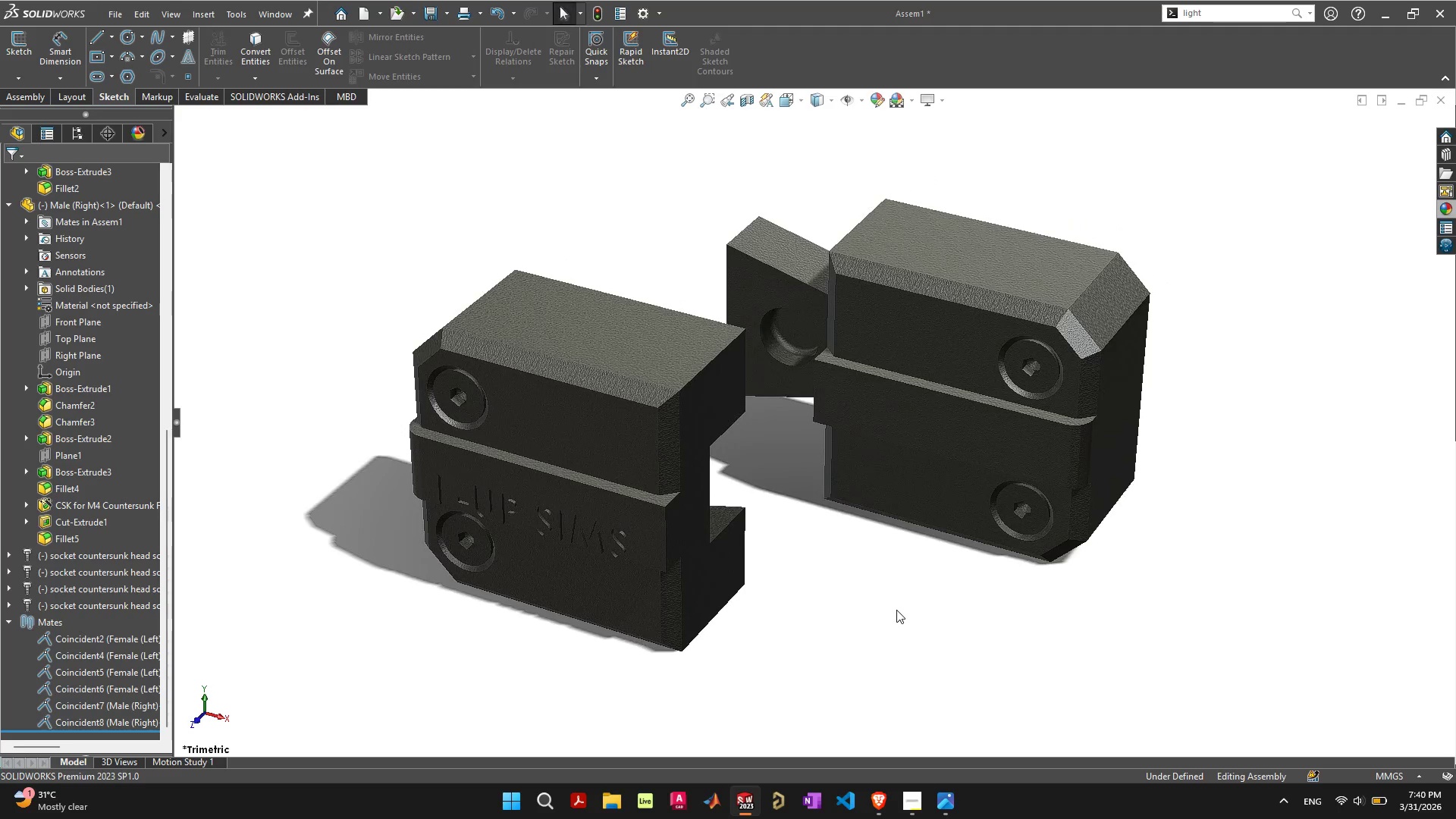 
key(Control+ControlLeft)
 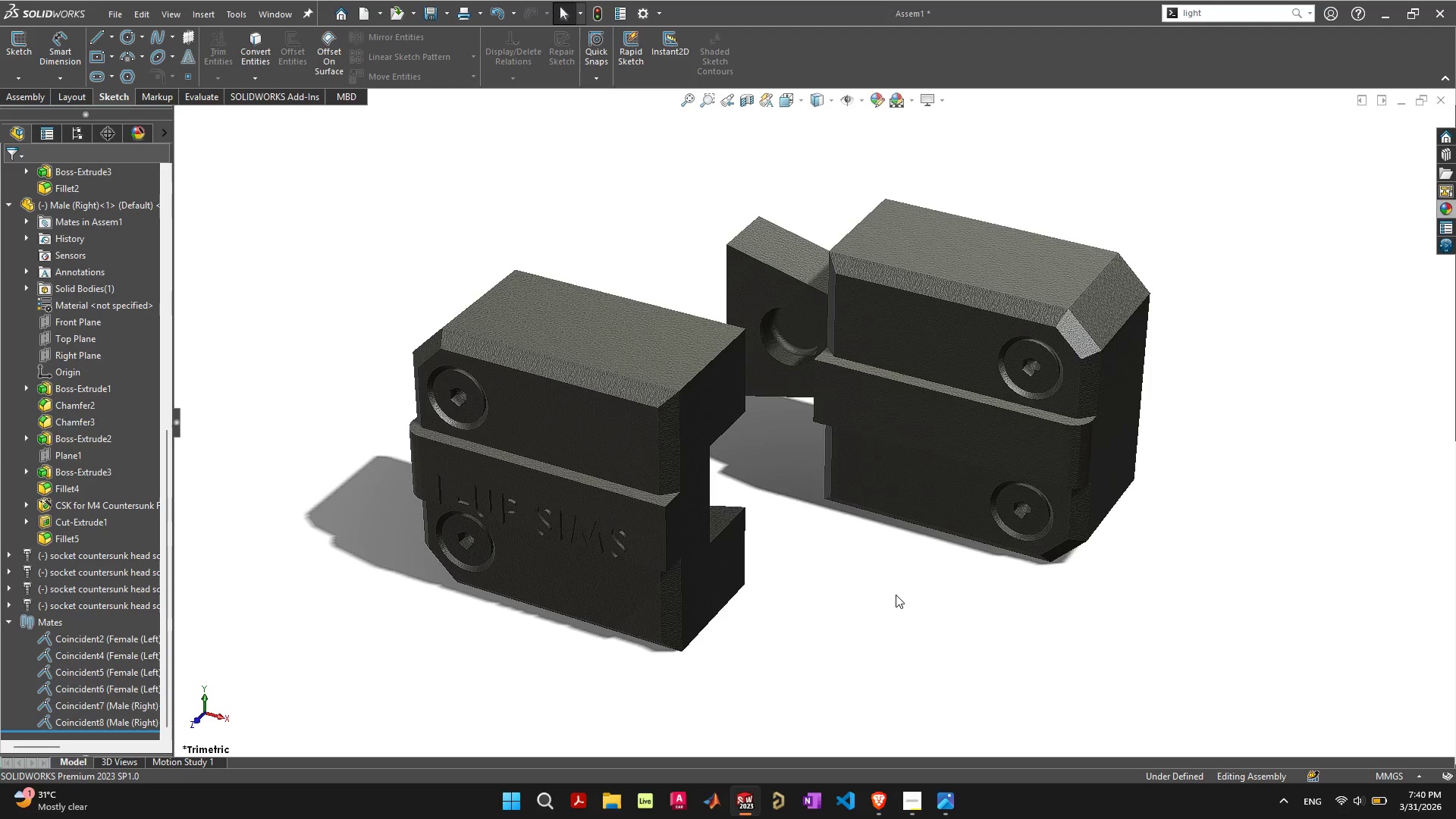 
scroll: coordinate [896, 595], scroll_direction: up, amount: 1.0
 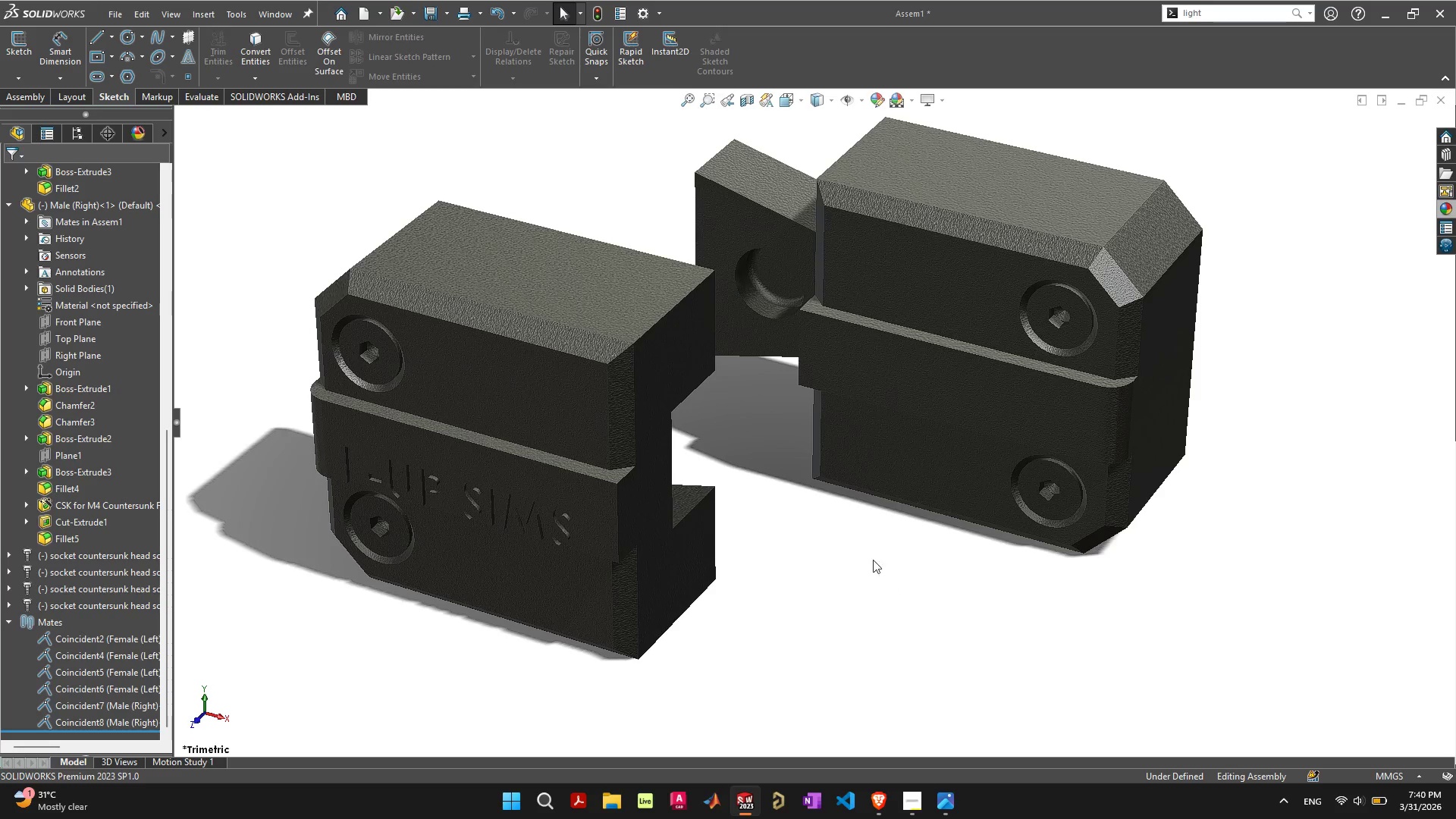 
hold_key(key=ControlLeft, duration=1.51)
 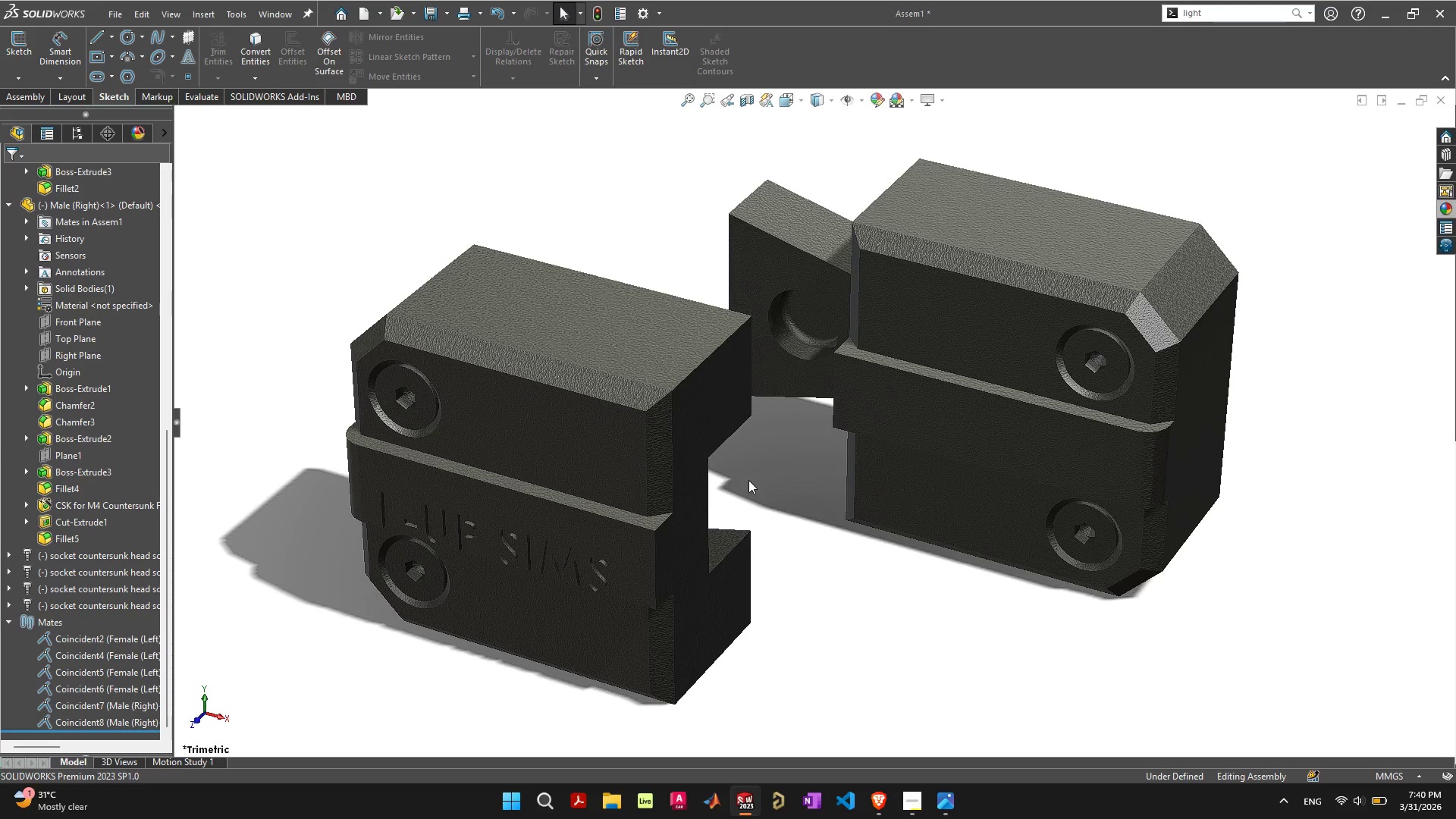 
hold_key(key=ControlLeft, duration=0.38)
 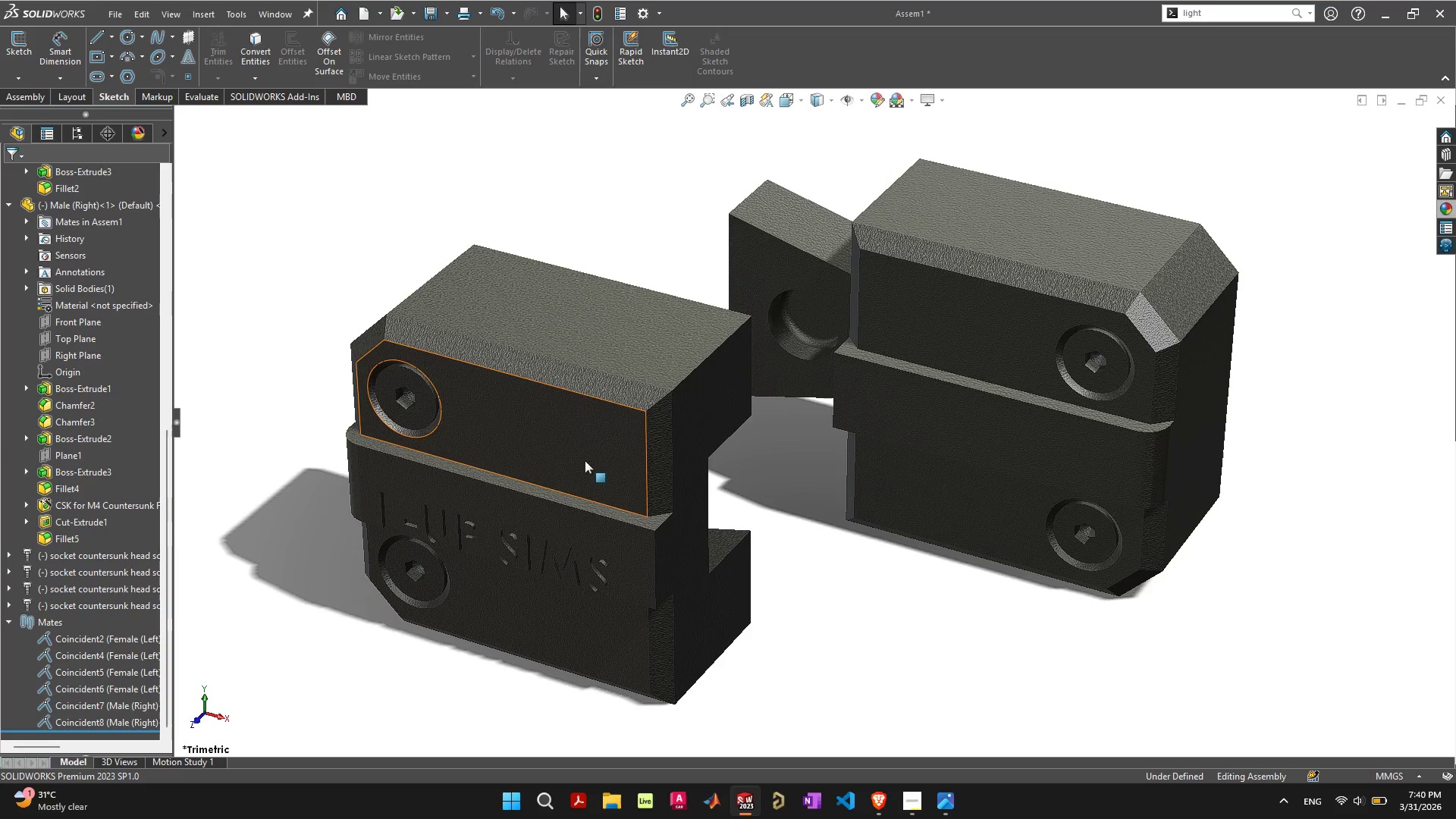 
left_click([558, 454])
 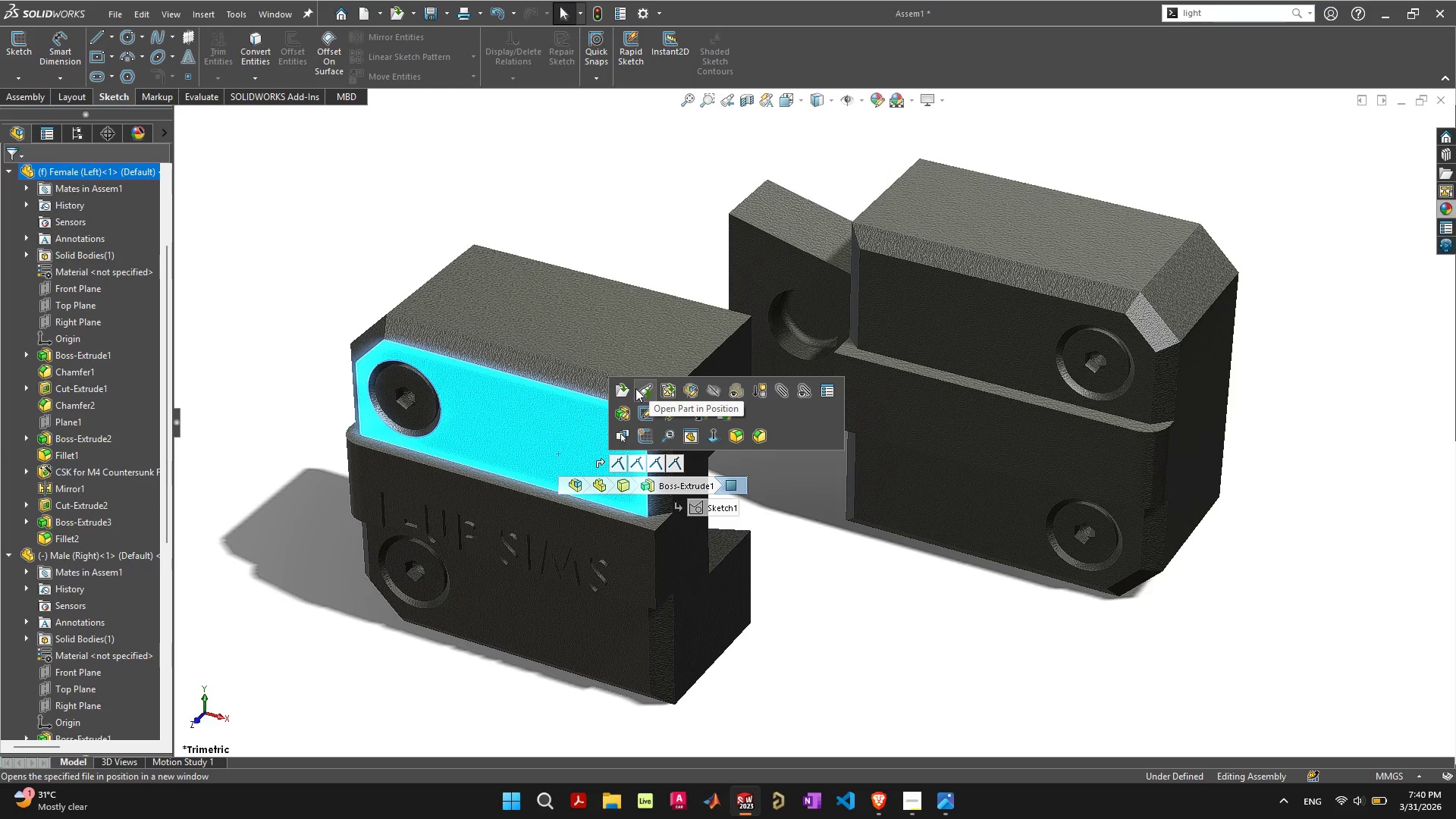 
left_click([640, 389])
 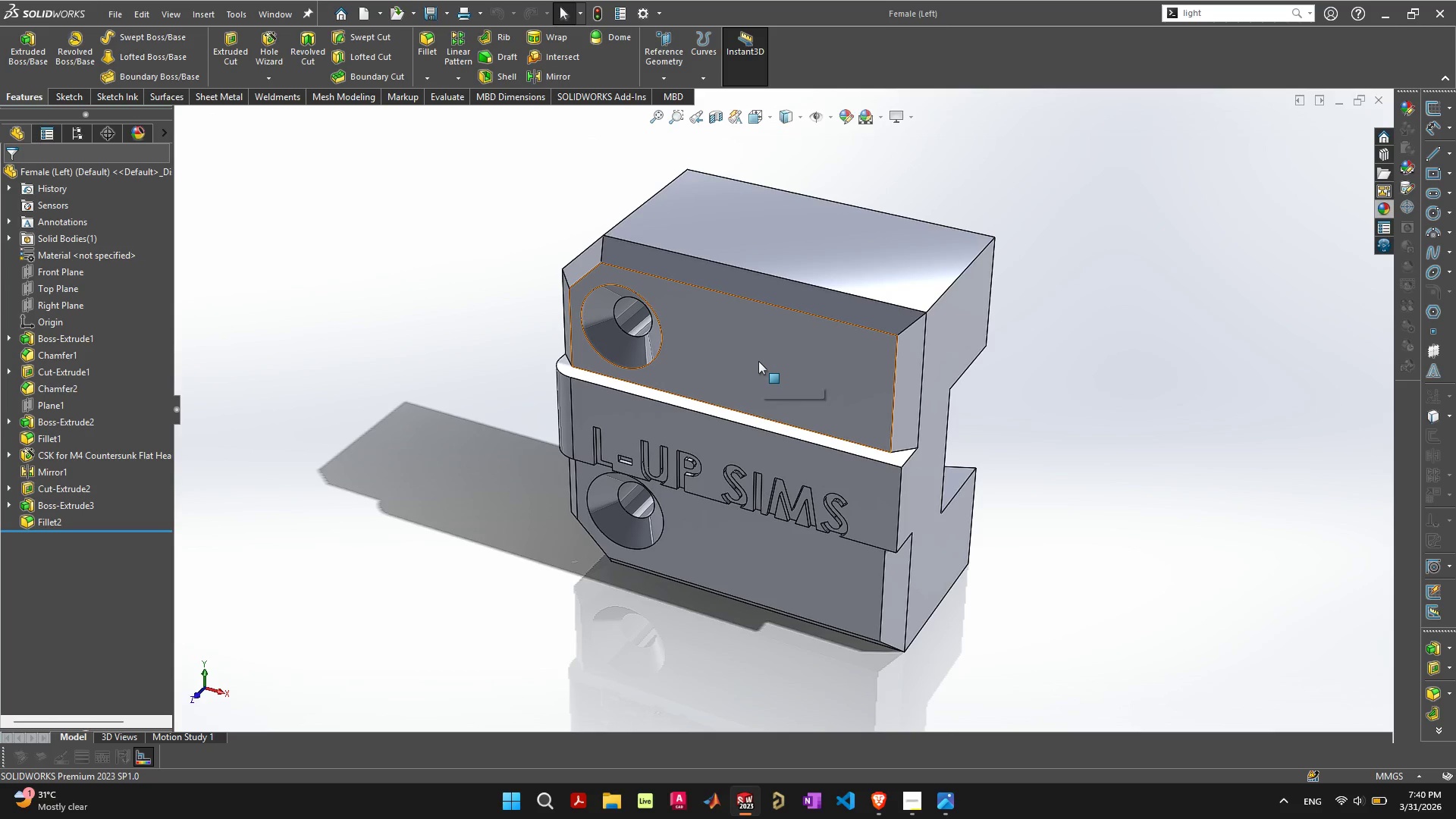 
left_click([758, 361])
 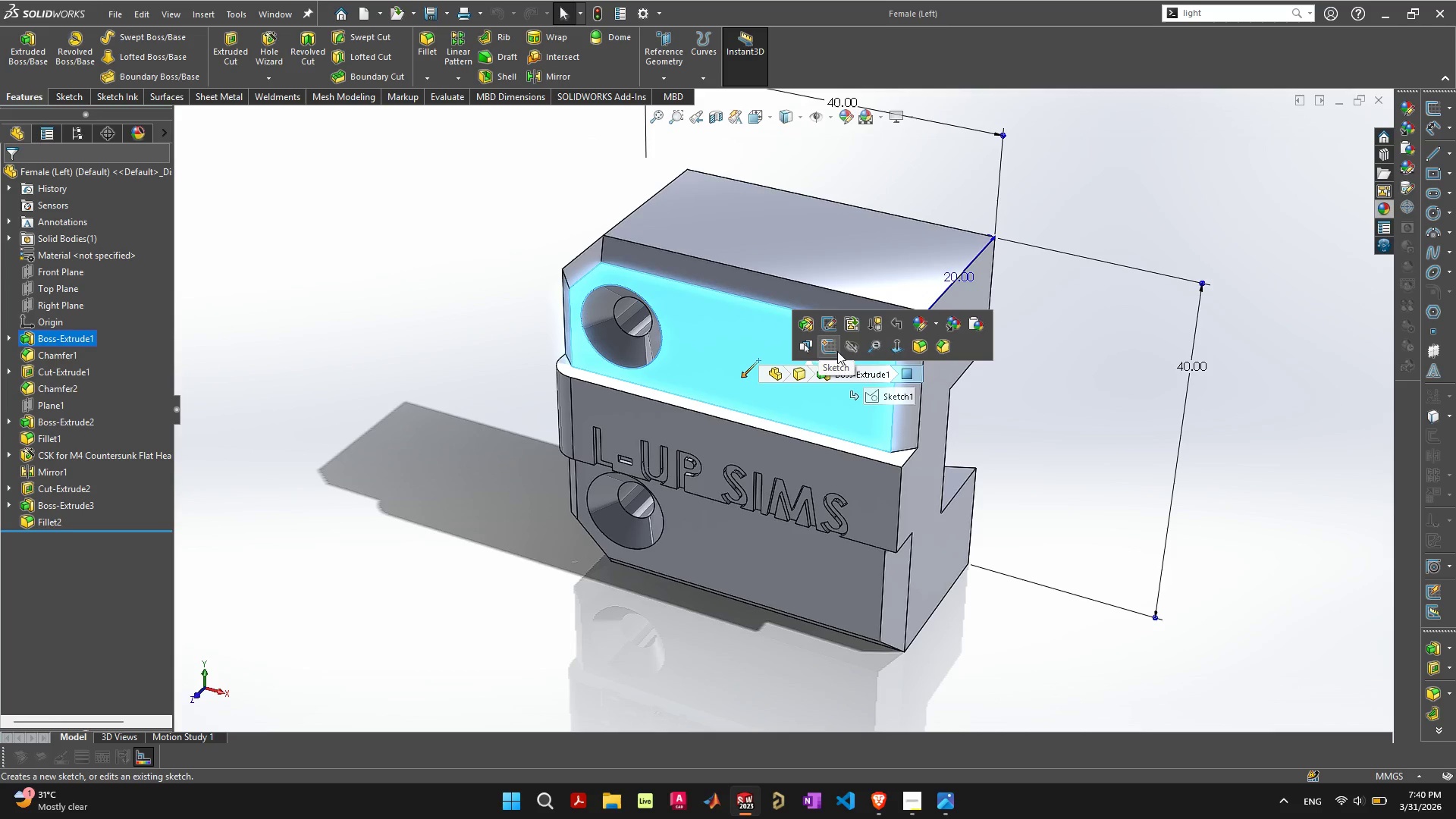 
wait(11.81)
 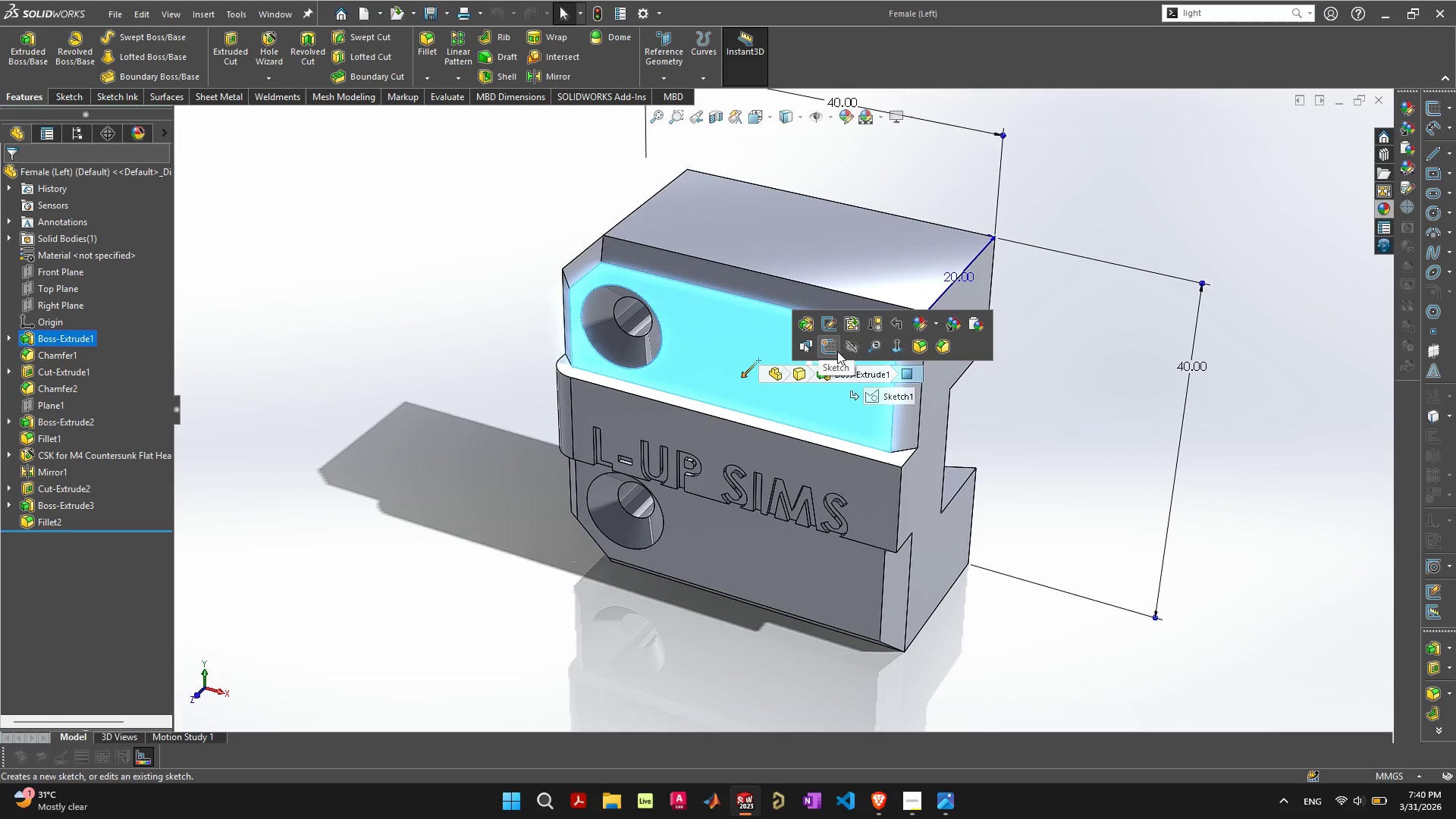 
left_click([837, 351])
 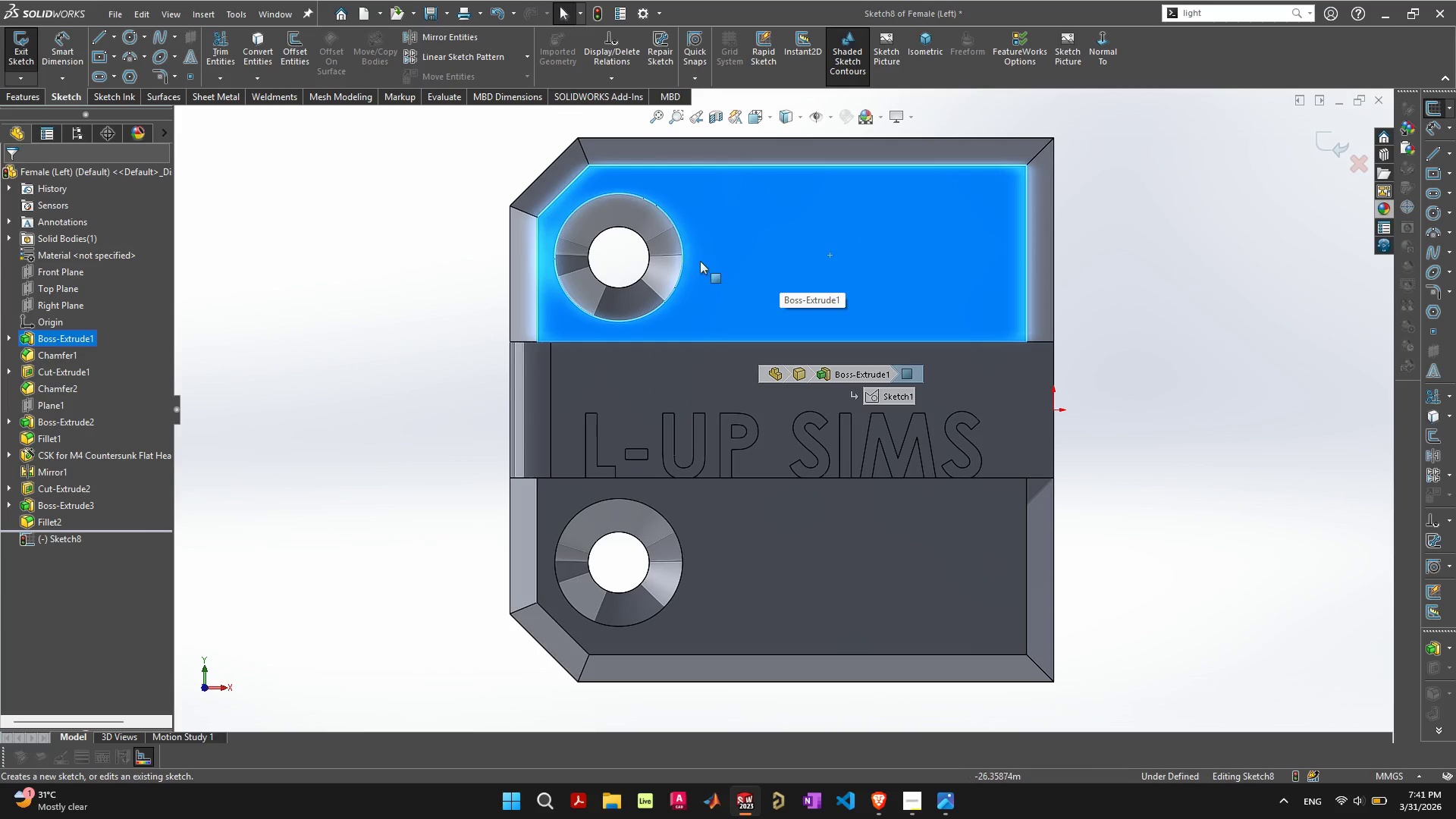 
left_click([682, 264])
 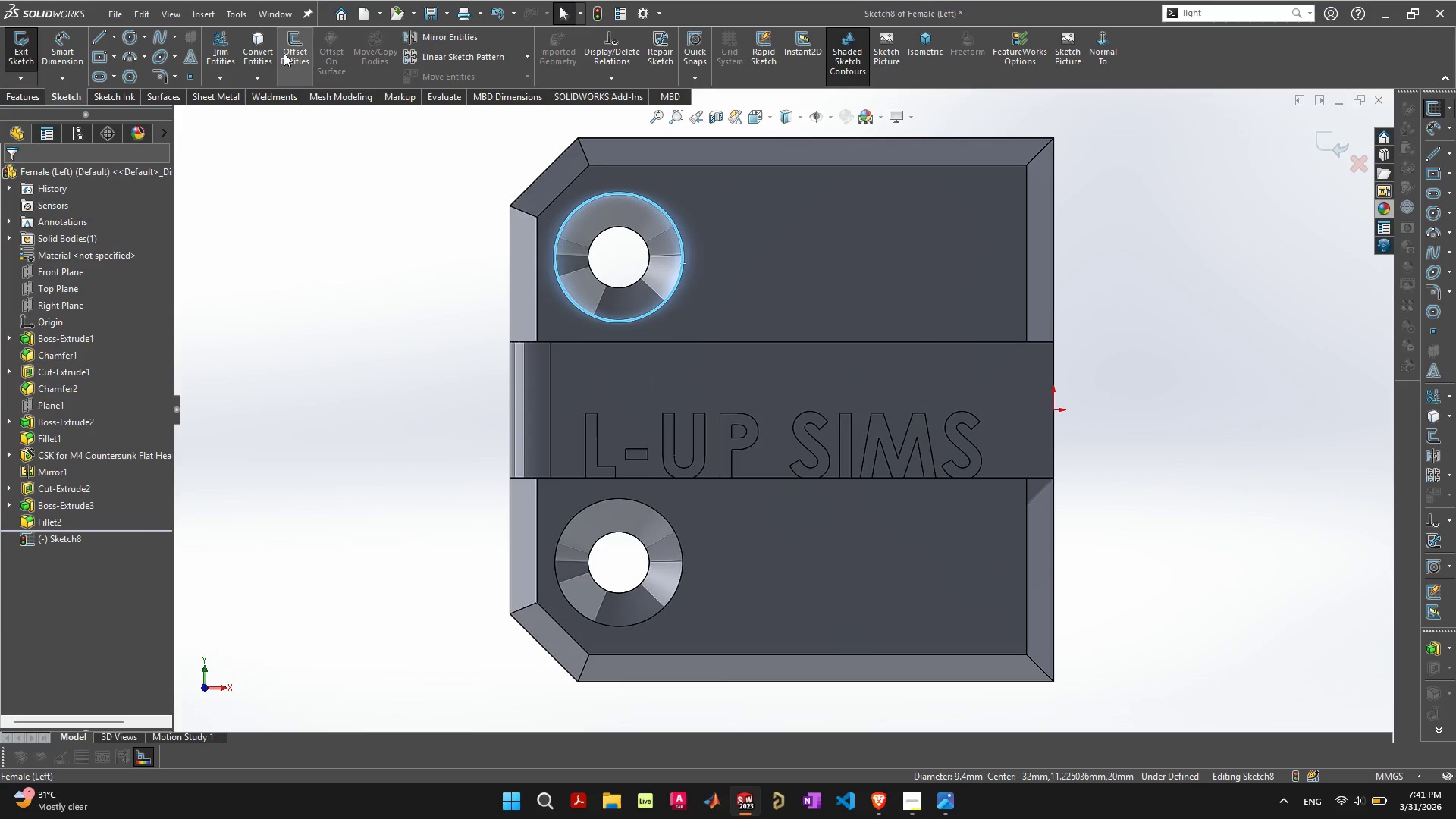 
left_click([284, 53])
 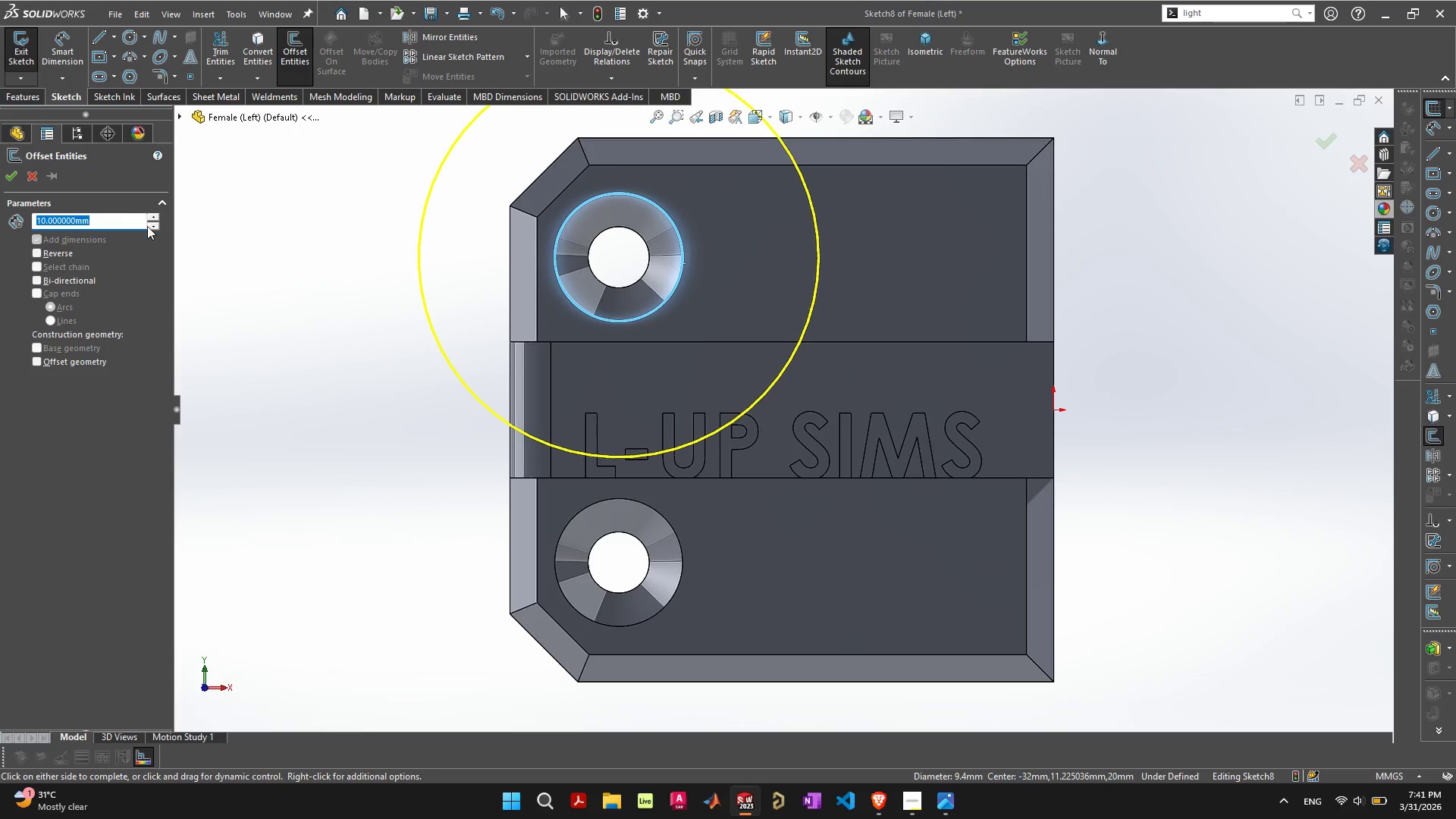 
left_click([149, 225])
 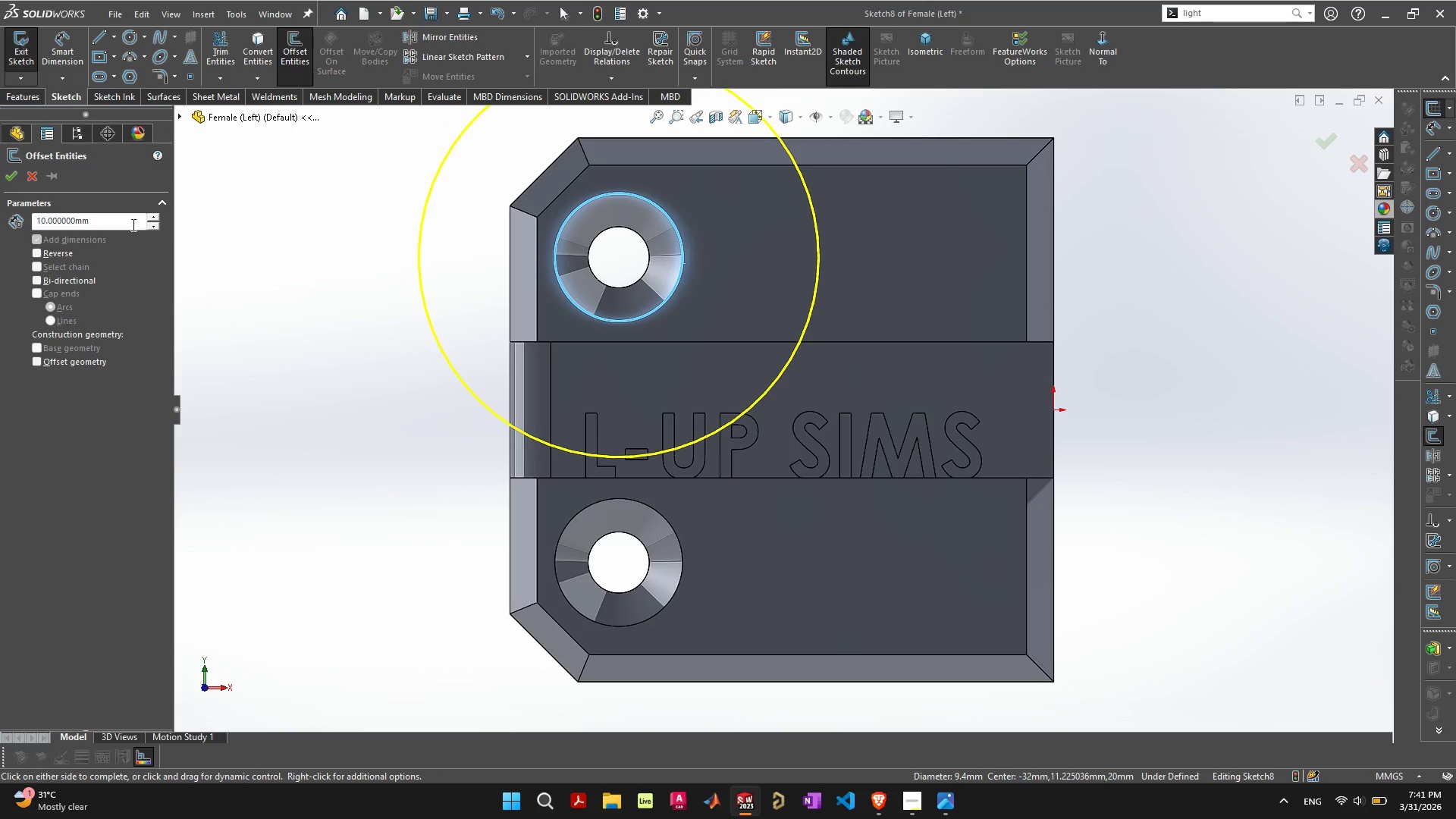 
left_click_drag(start_coordinate=[132, 224], to_coordinate=[0, 218])
 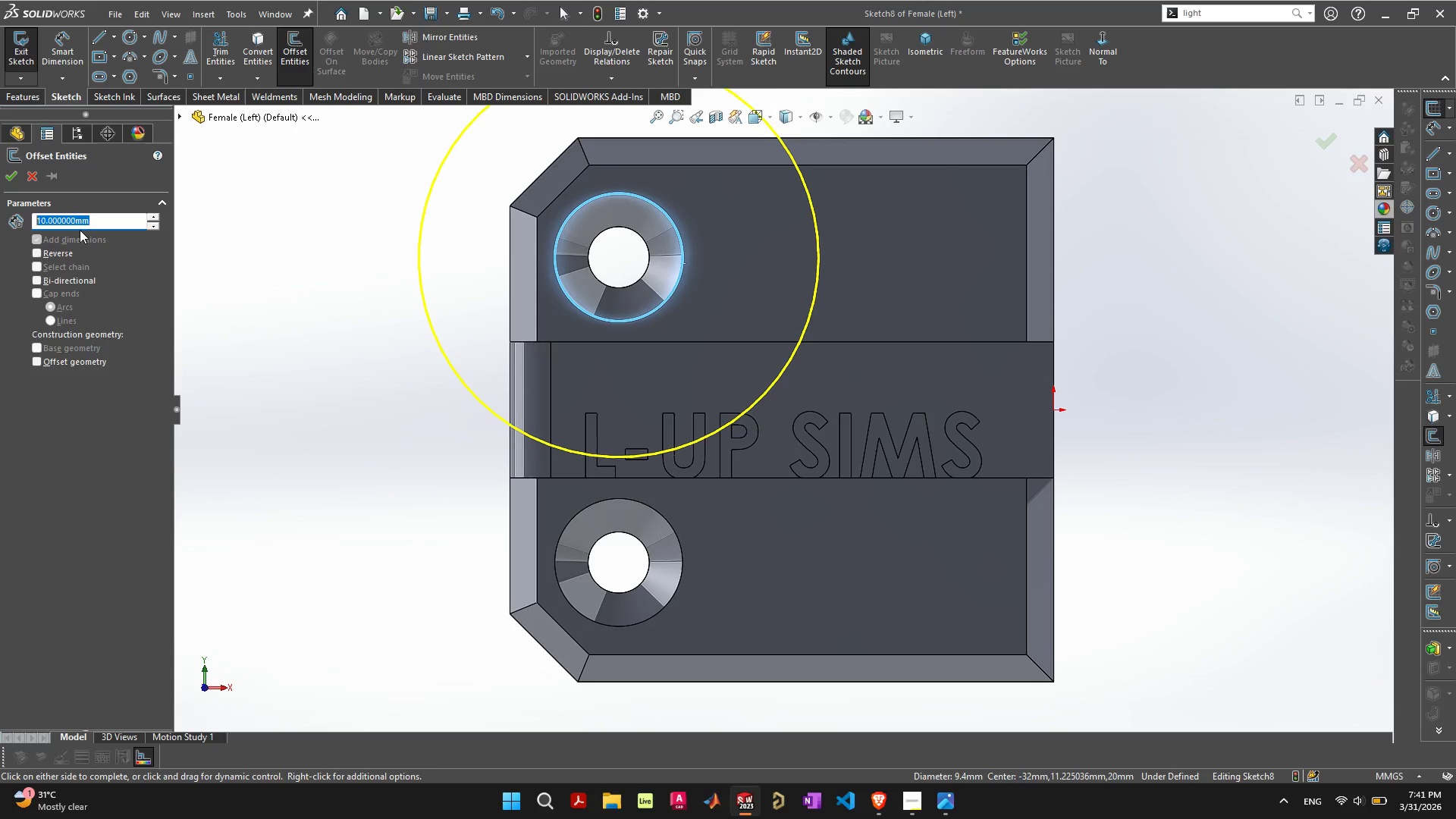 
key(4)
 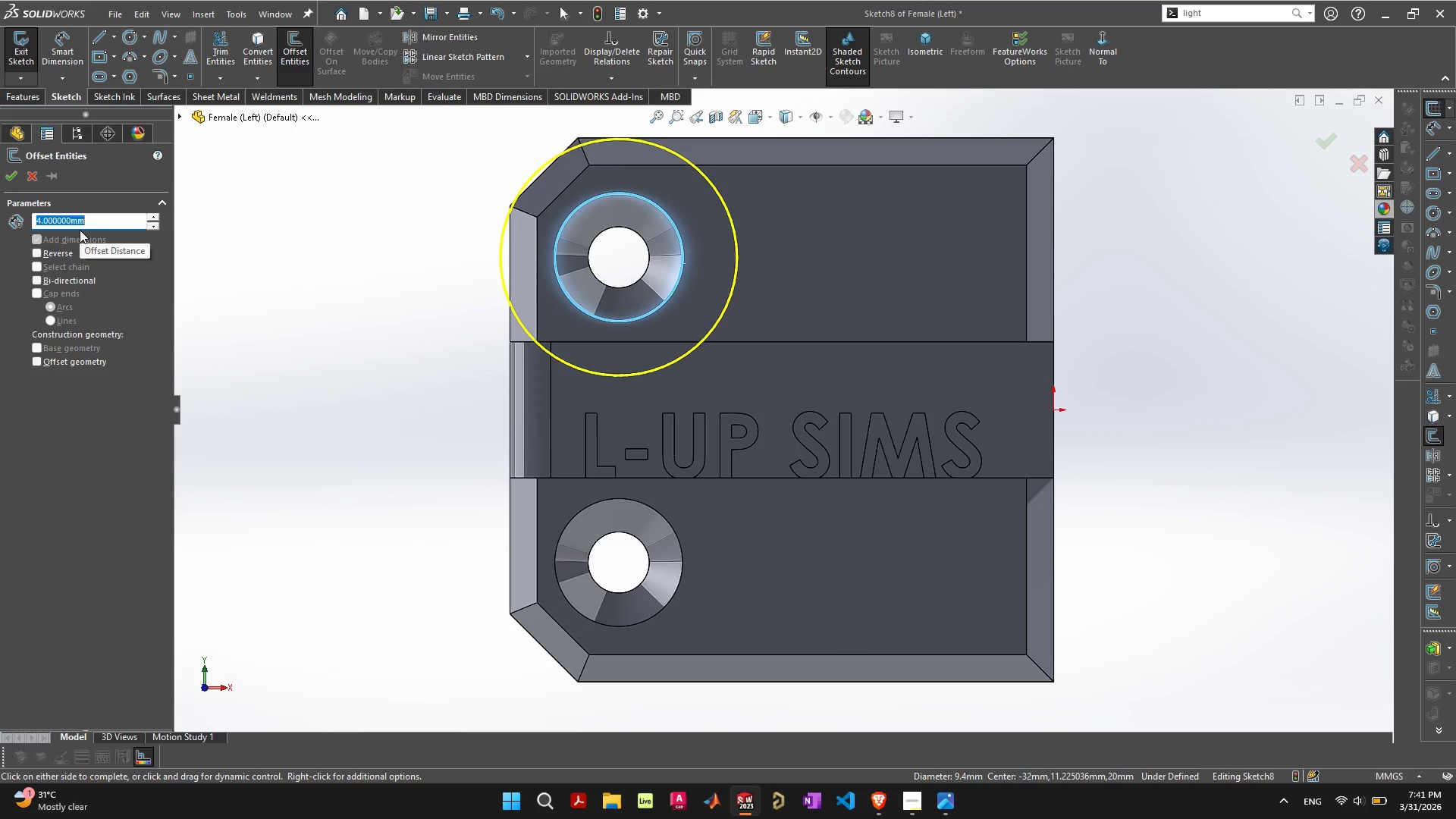 
key(Enter)
 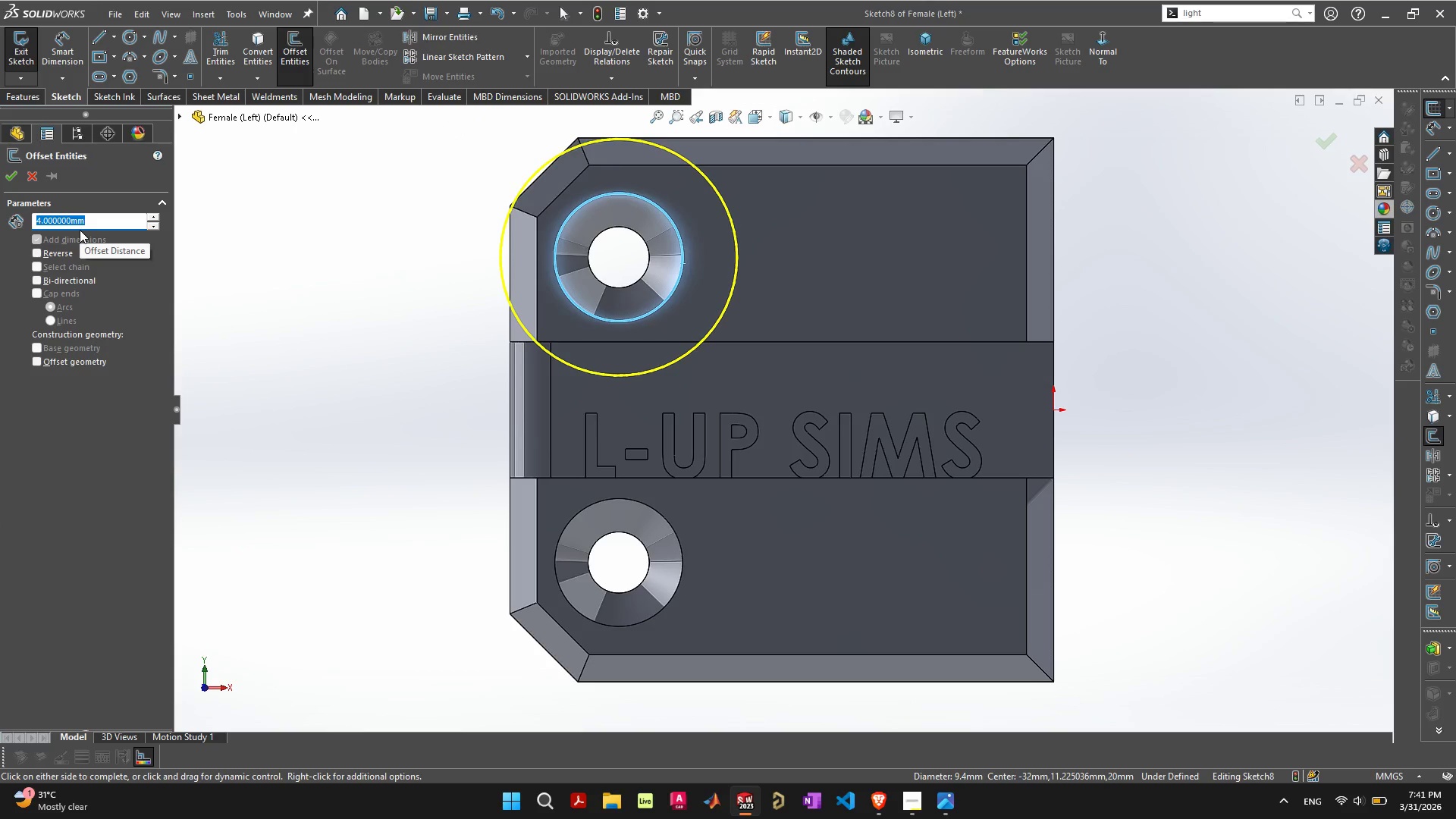 
key(3)
 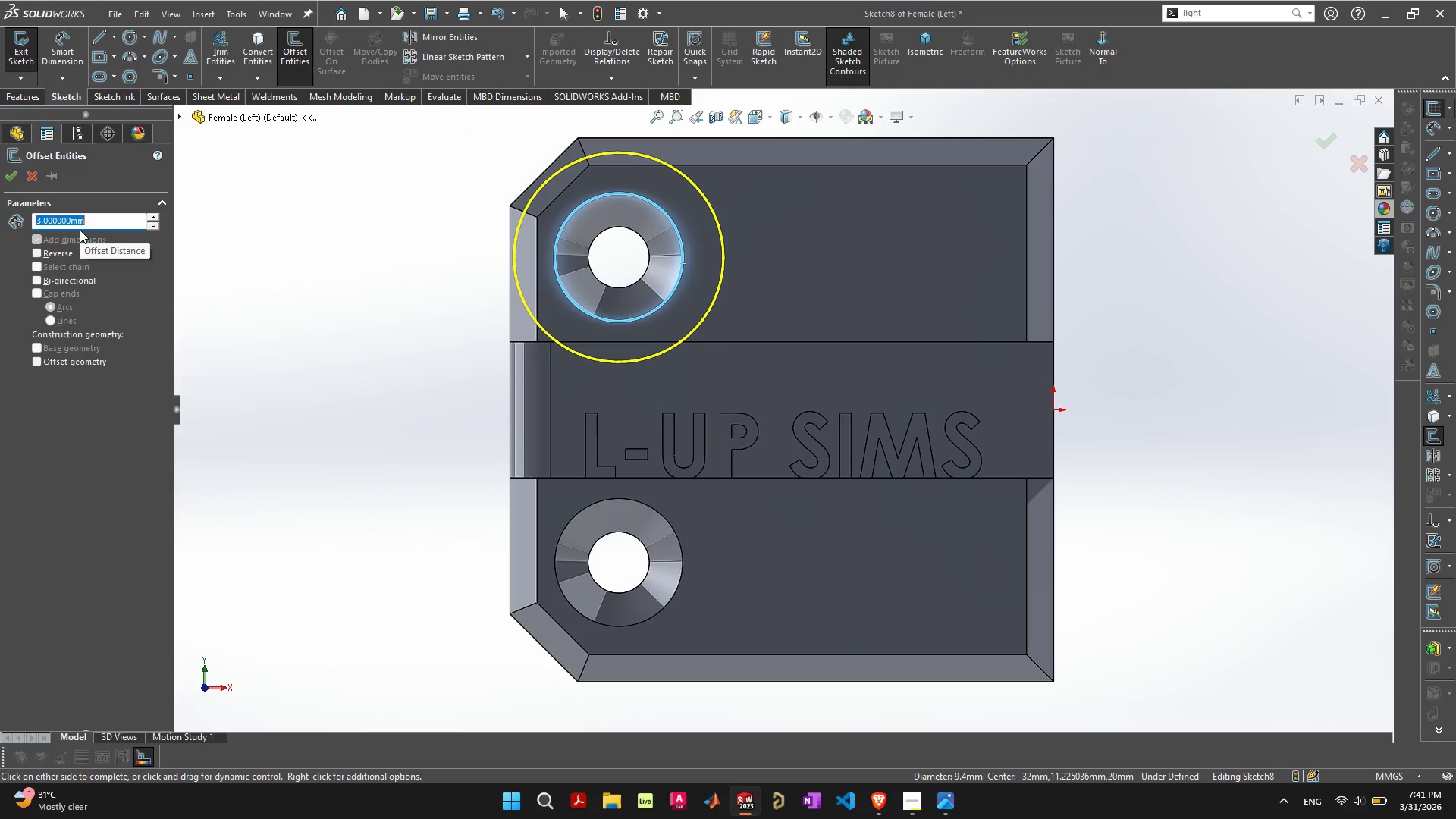 
key(Enter)
 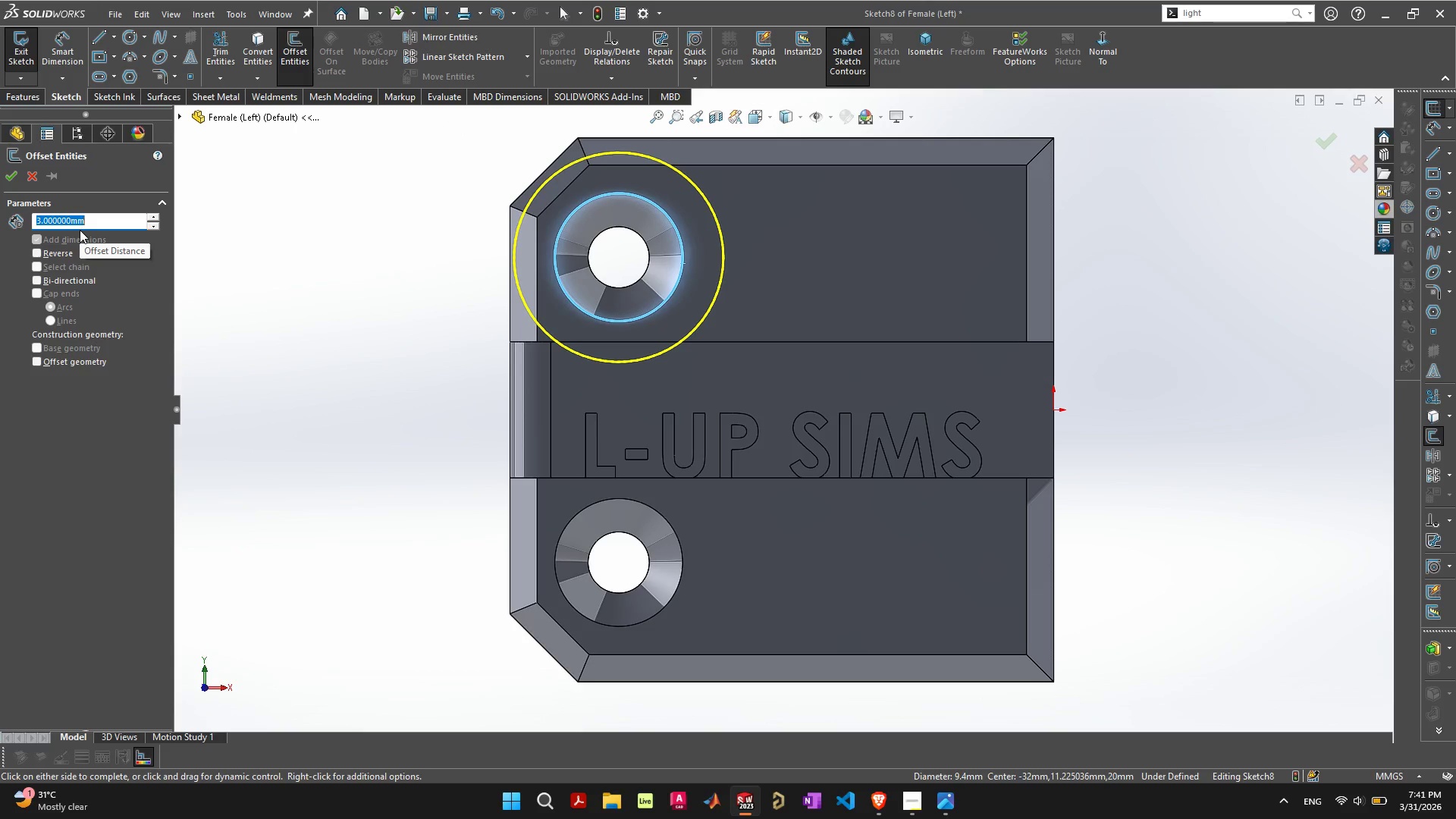 
key(2)
 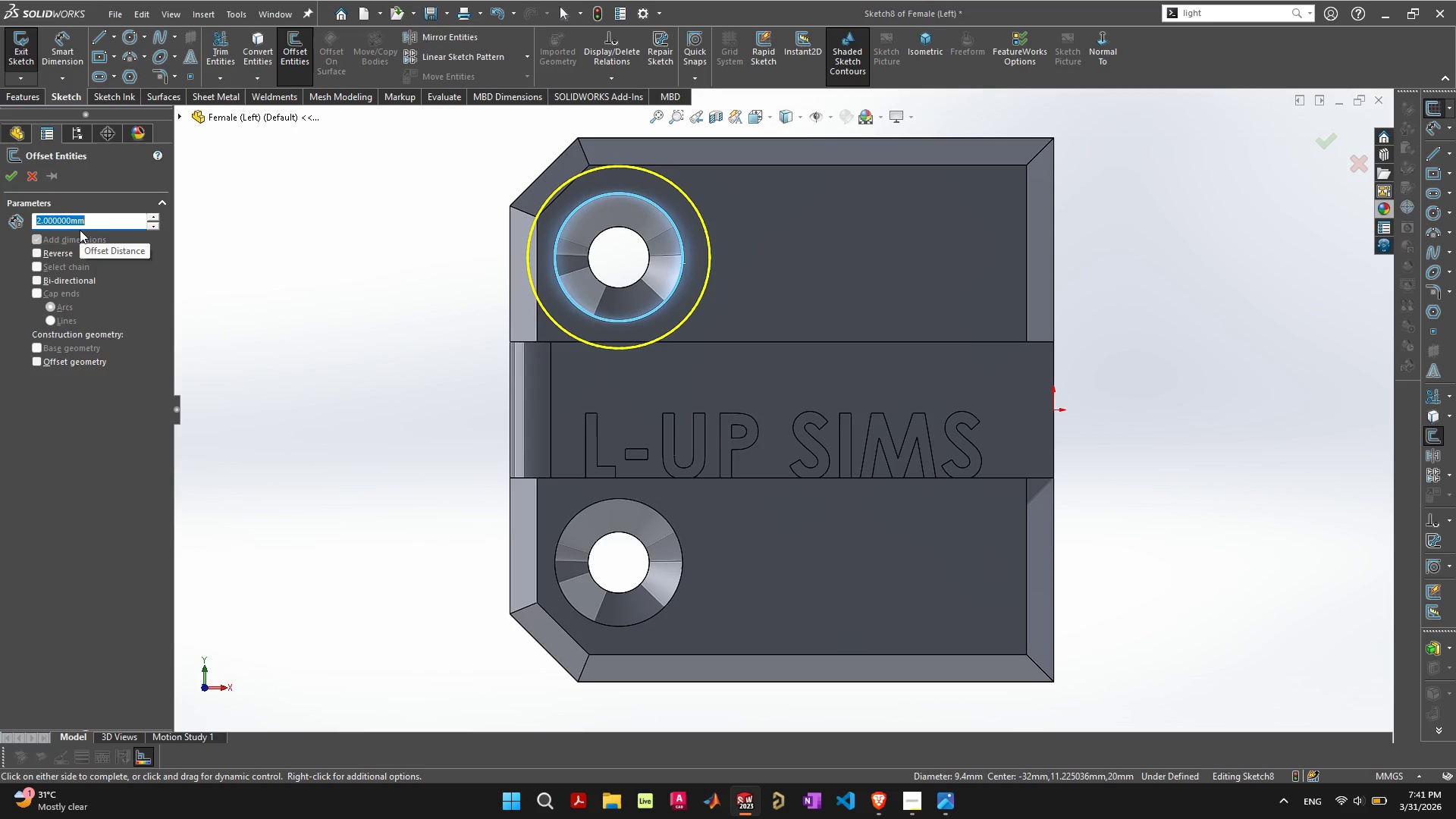 
key(Enter)
 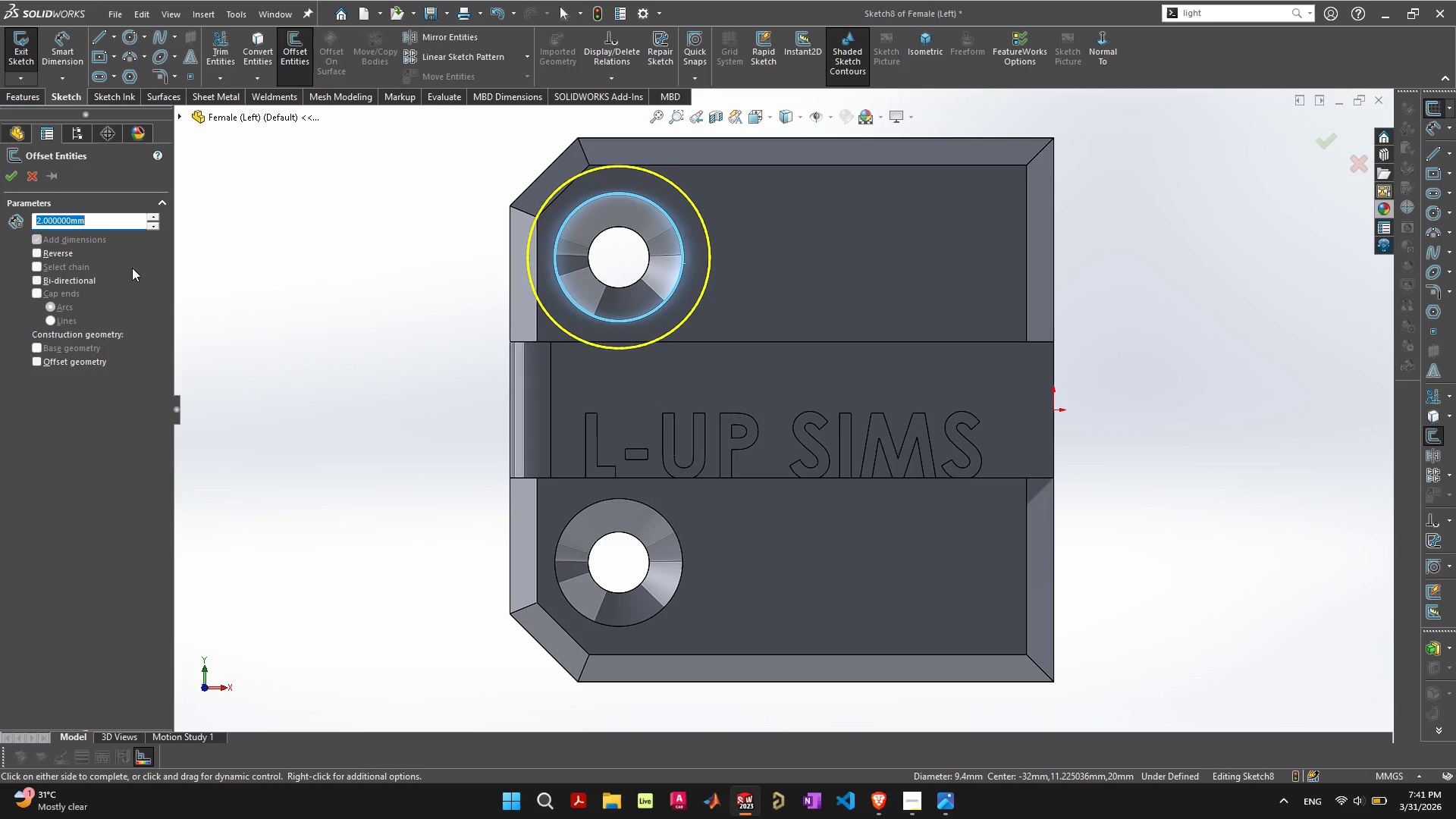 
left_click([13, 179])
 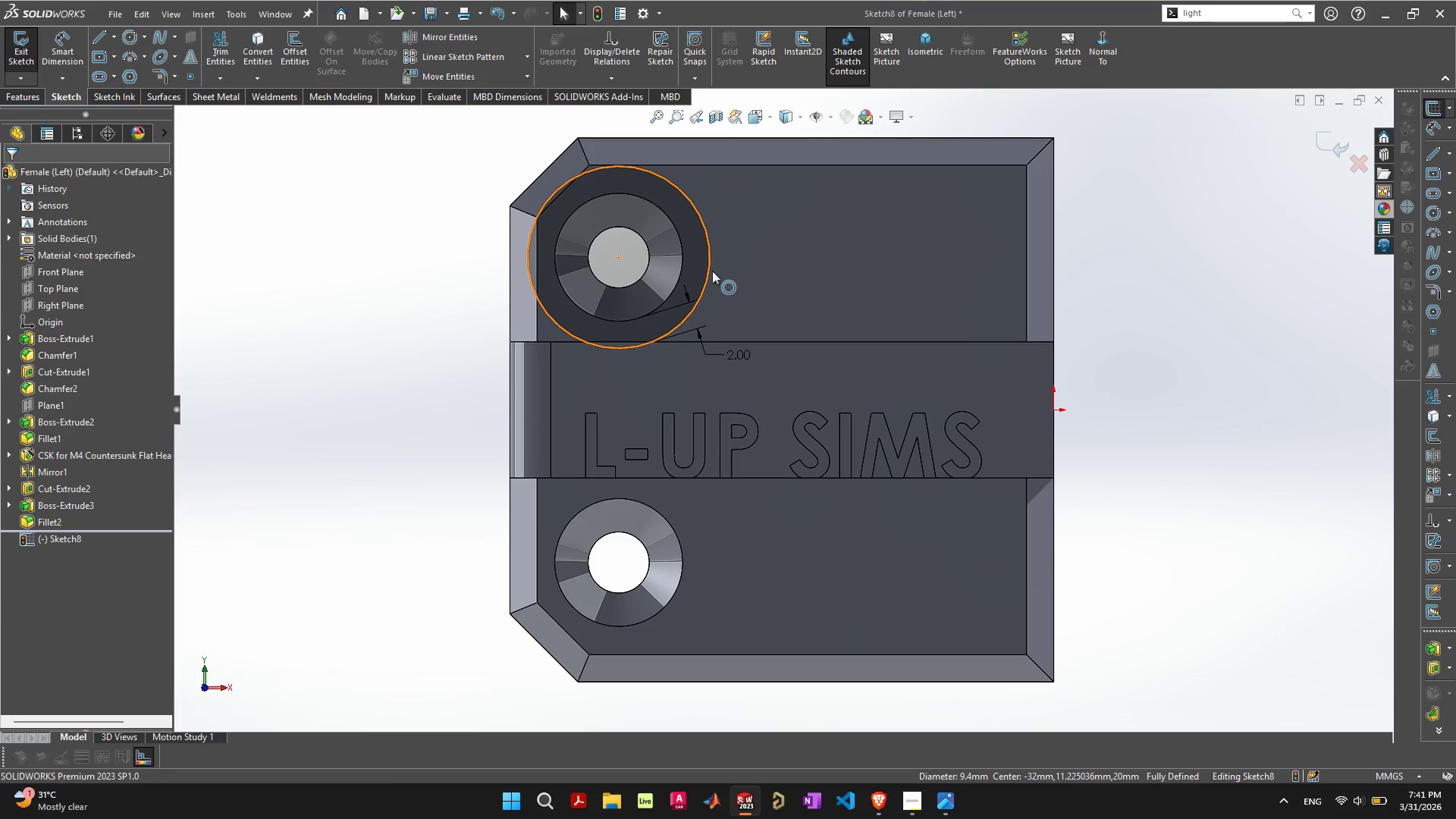 
mouse_move([743, 239])
 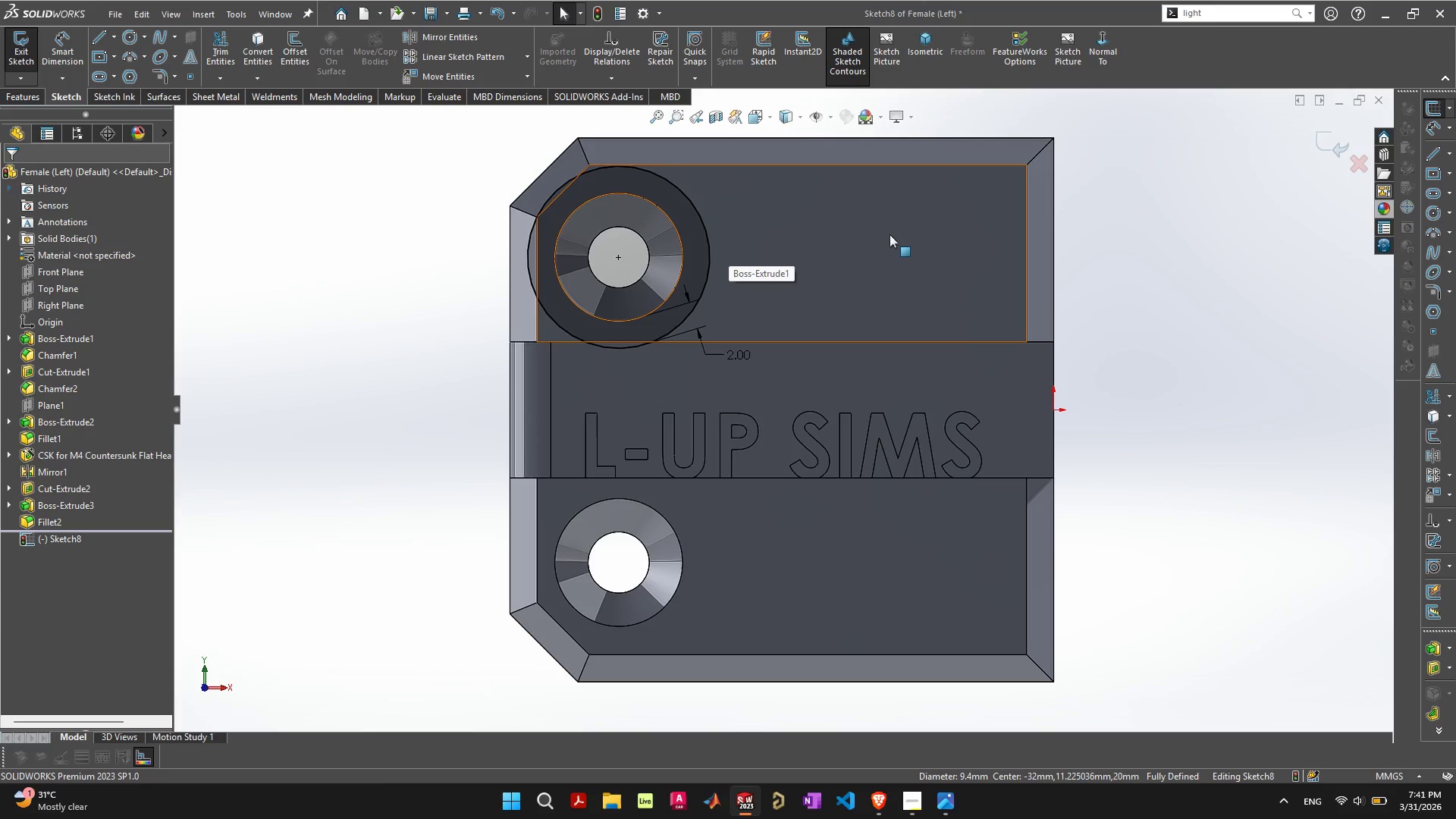 
left_click([890, 234])
 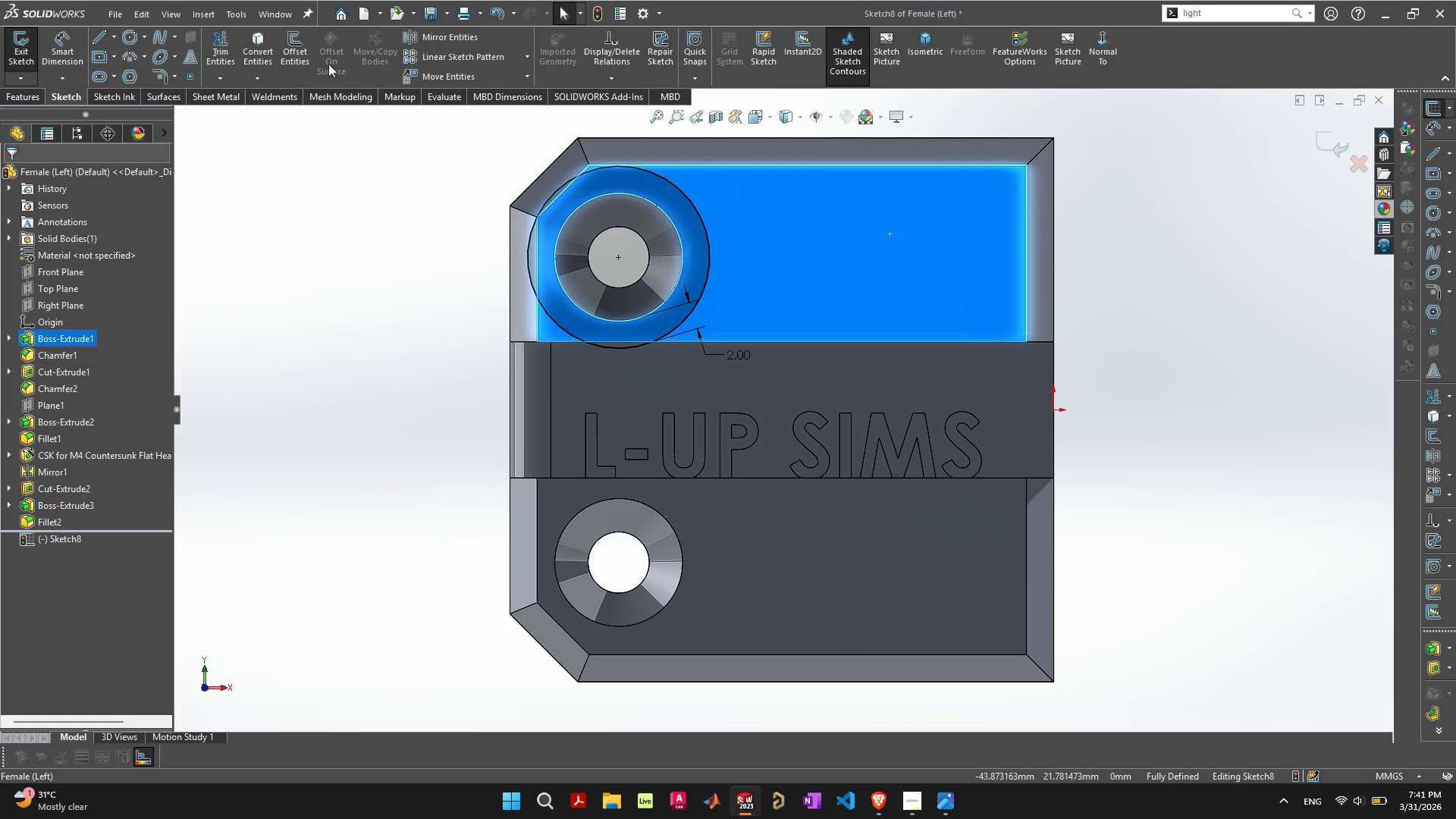 
left_click([293, 41])
 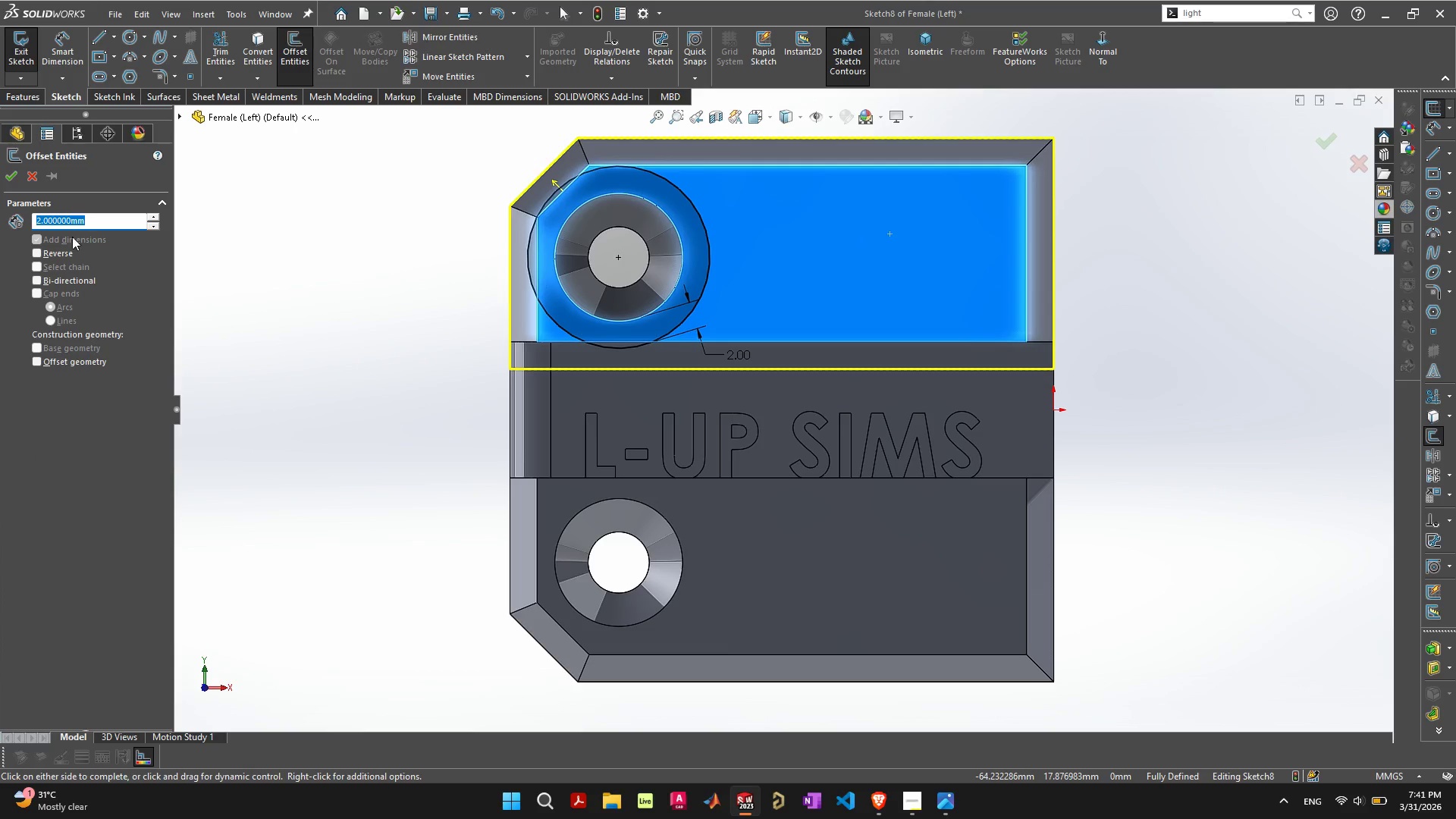 
left_click([67, 249])
 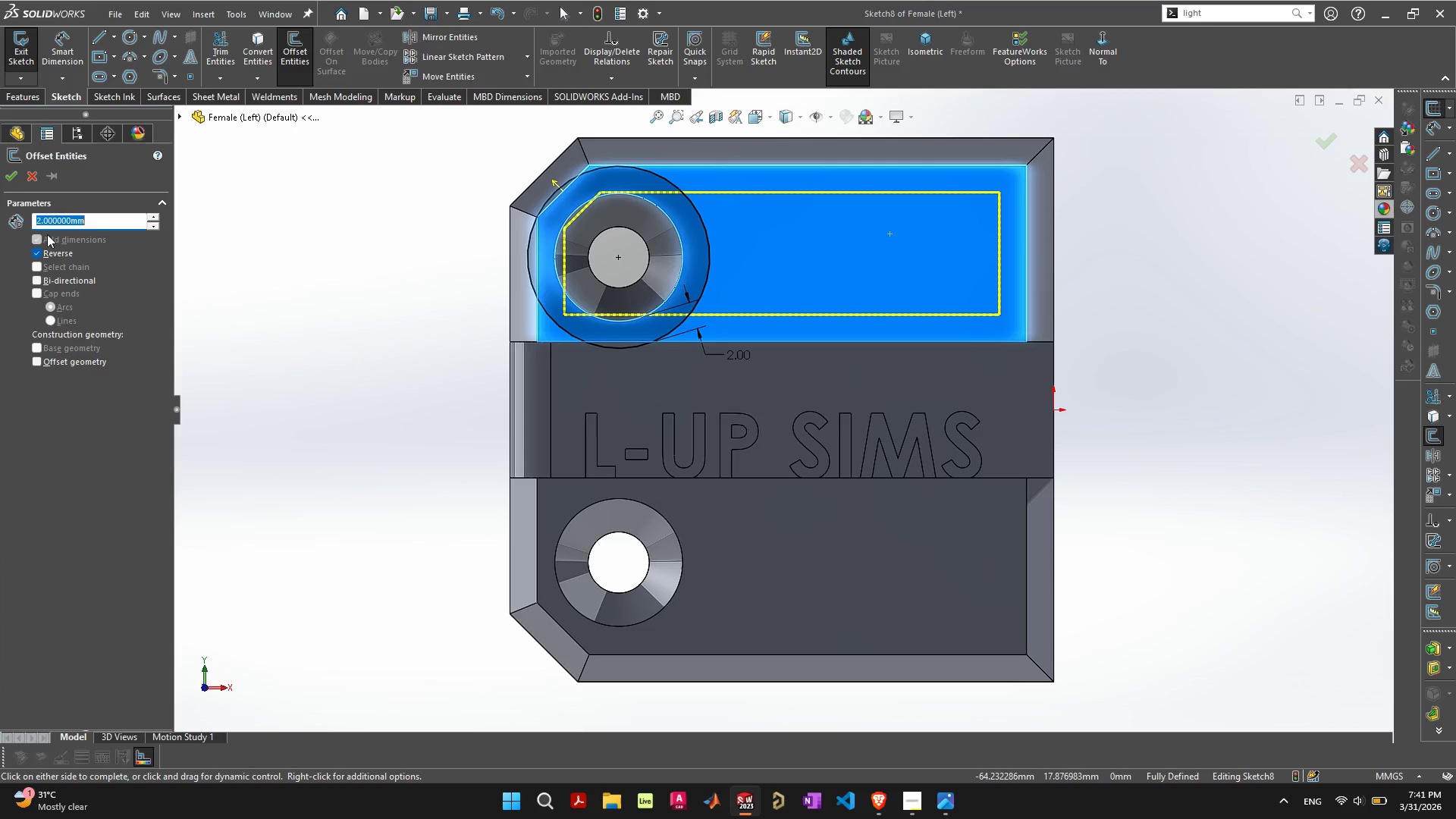 
left_click([15, 182])
 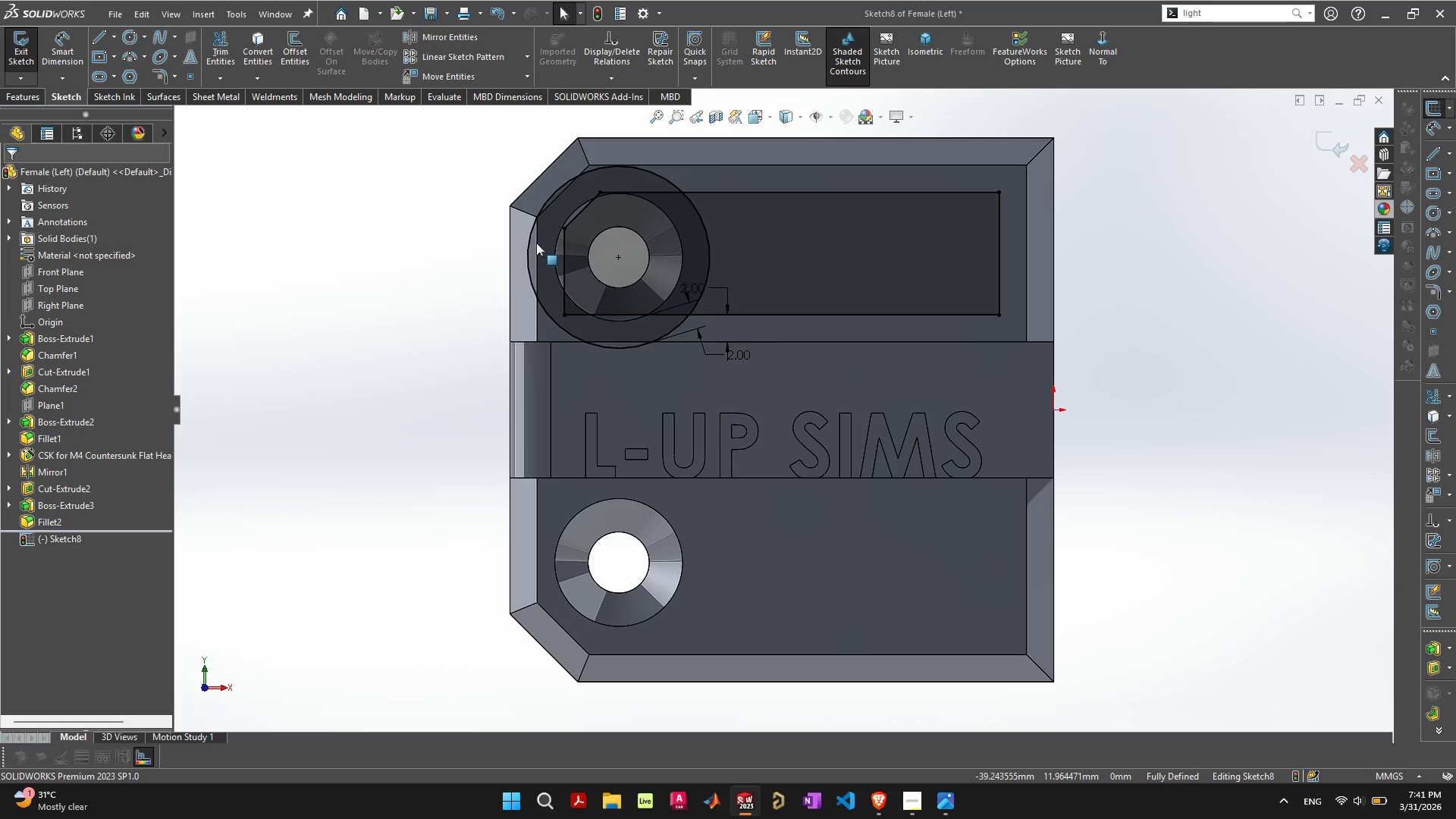 
wait(19.06)
 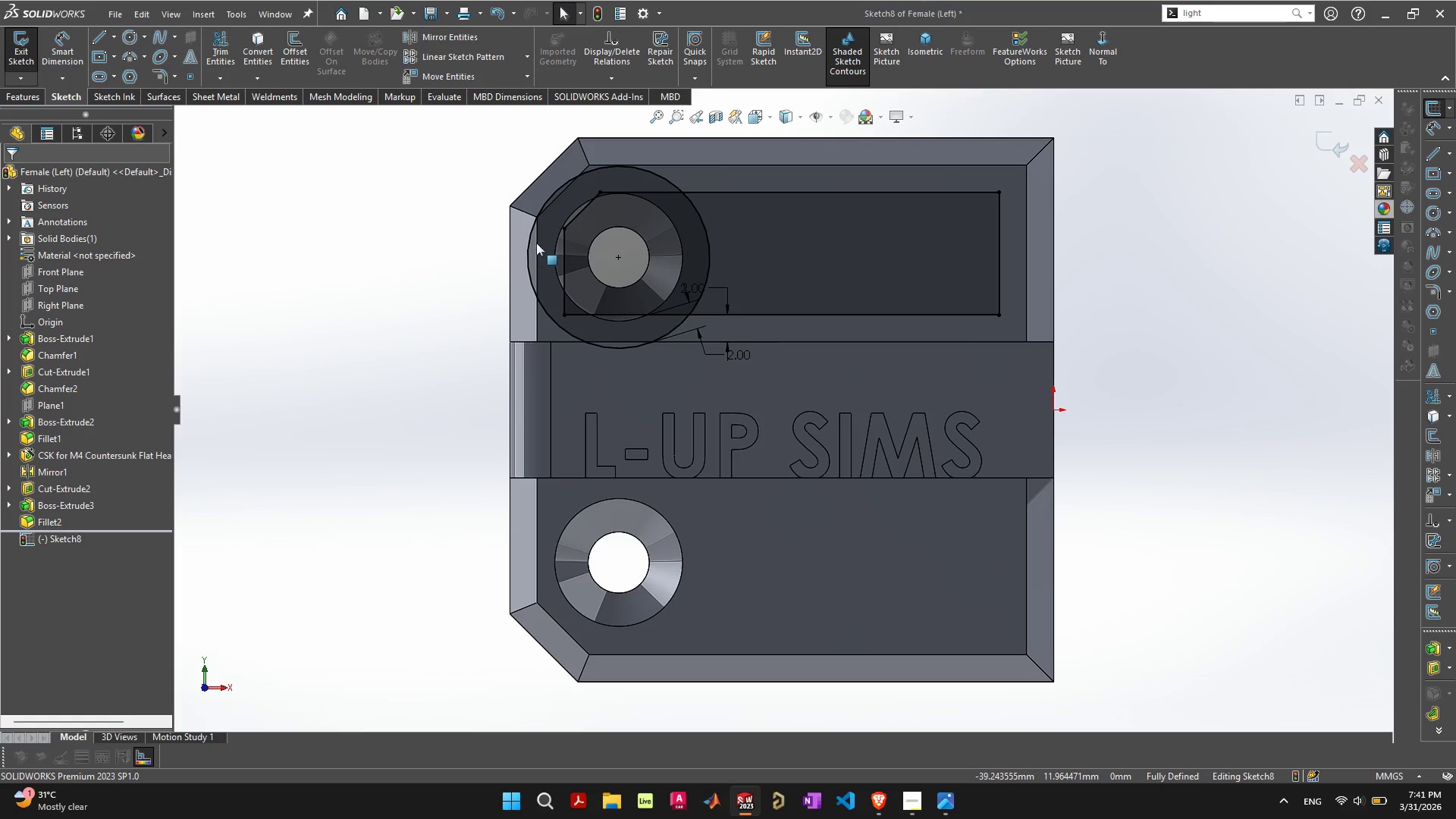 
left_click_drag(start_coordinate=[655, 153], to_coordinate=[650, 324])
 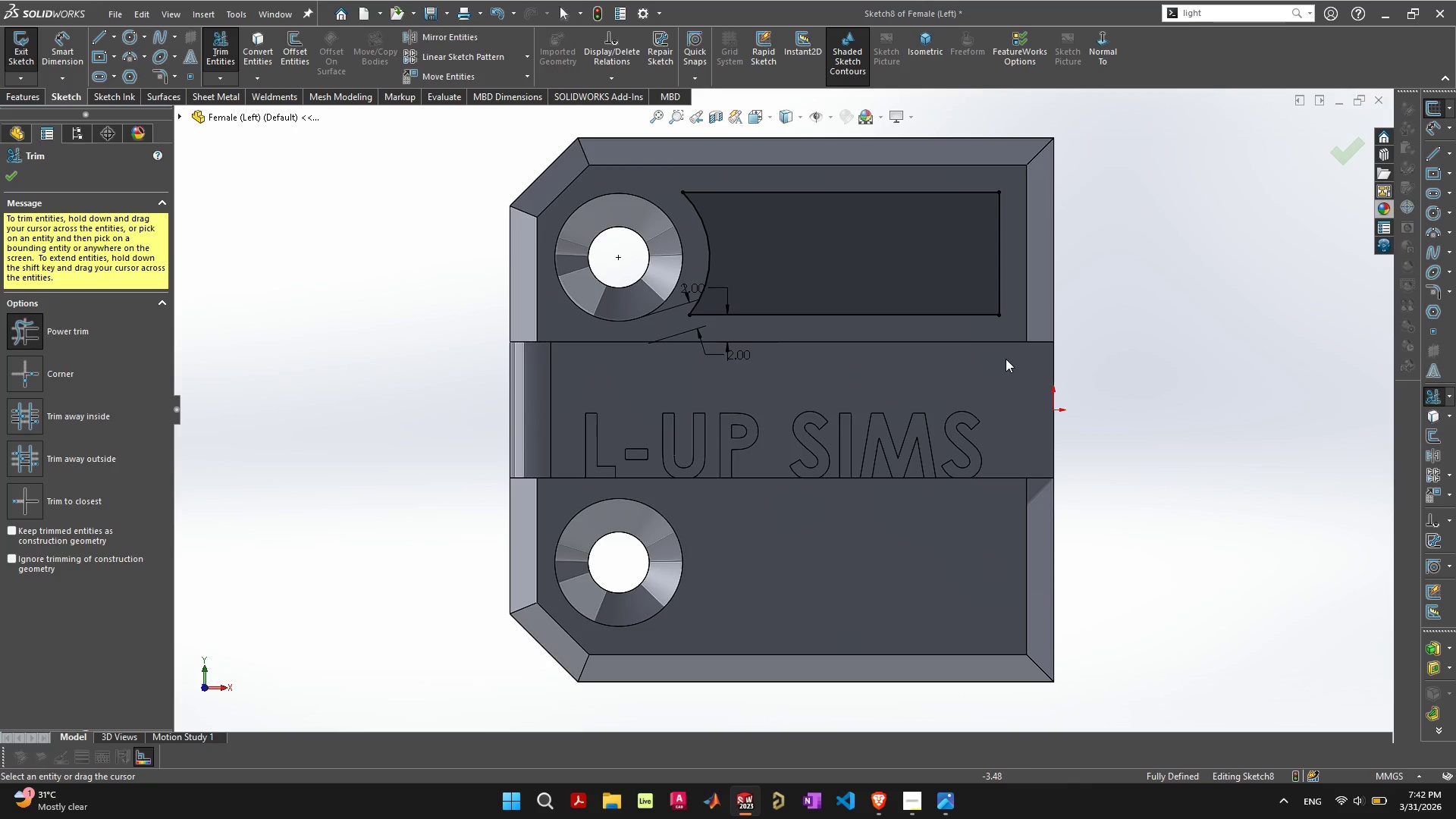 
wait(6.45)
 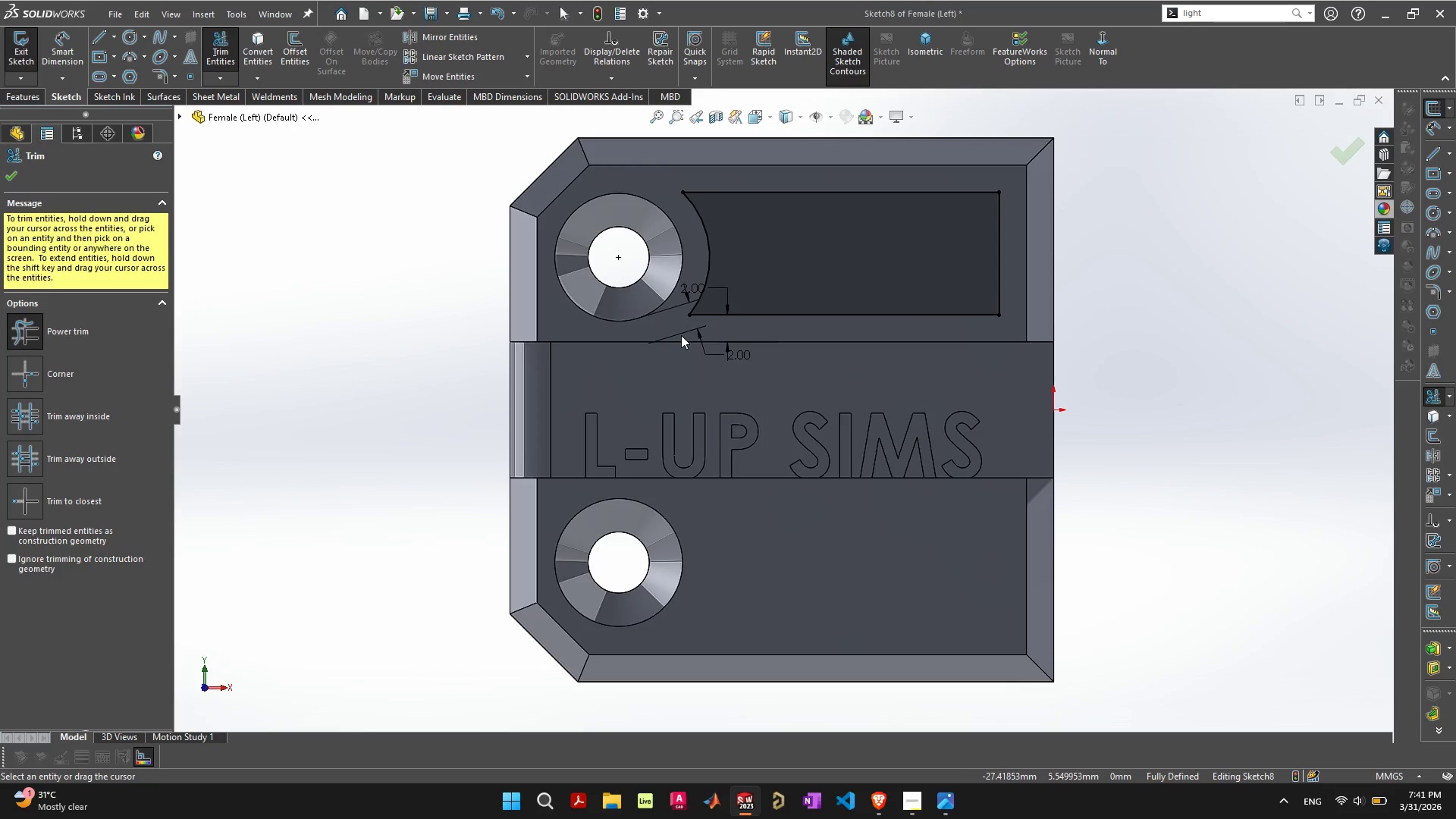 
left_click([12, 176])
 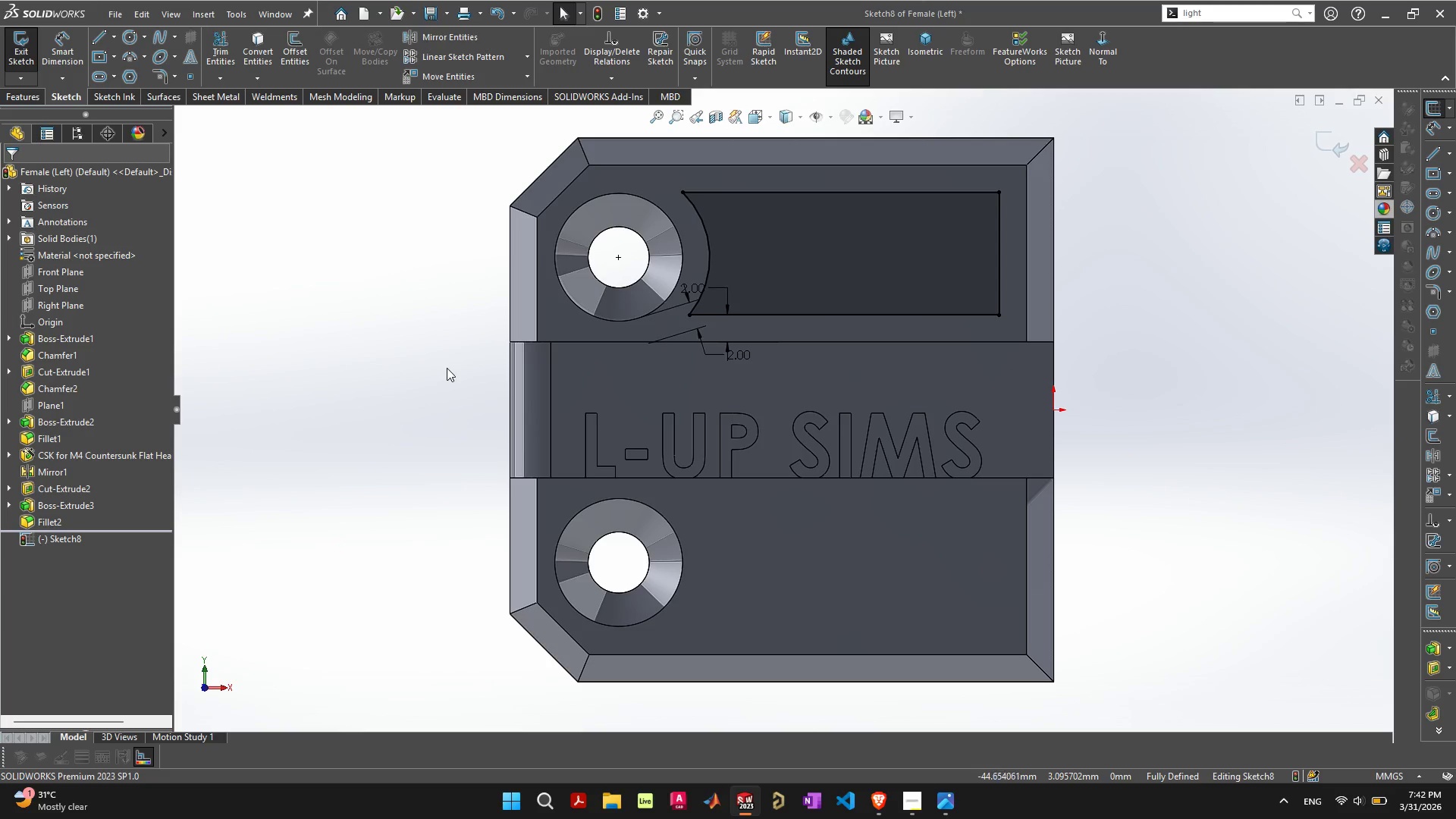 
scroll: coordinate [723, 331], scroll_direction: up, amount: 4.0
 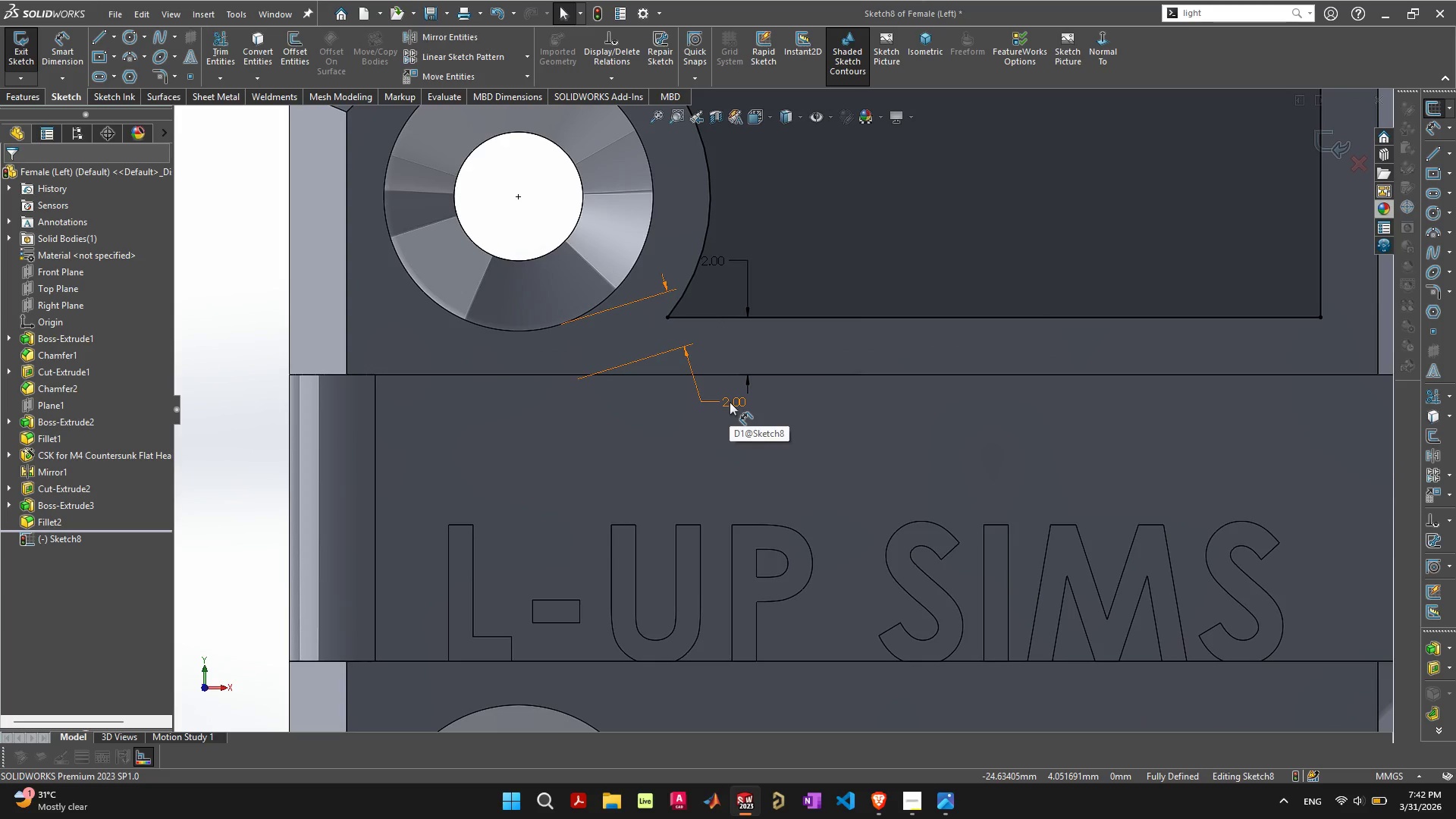 
left_click([730, 402])
 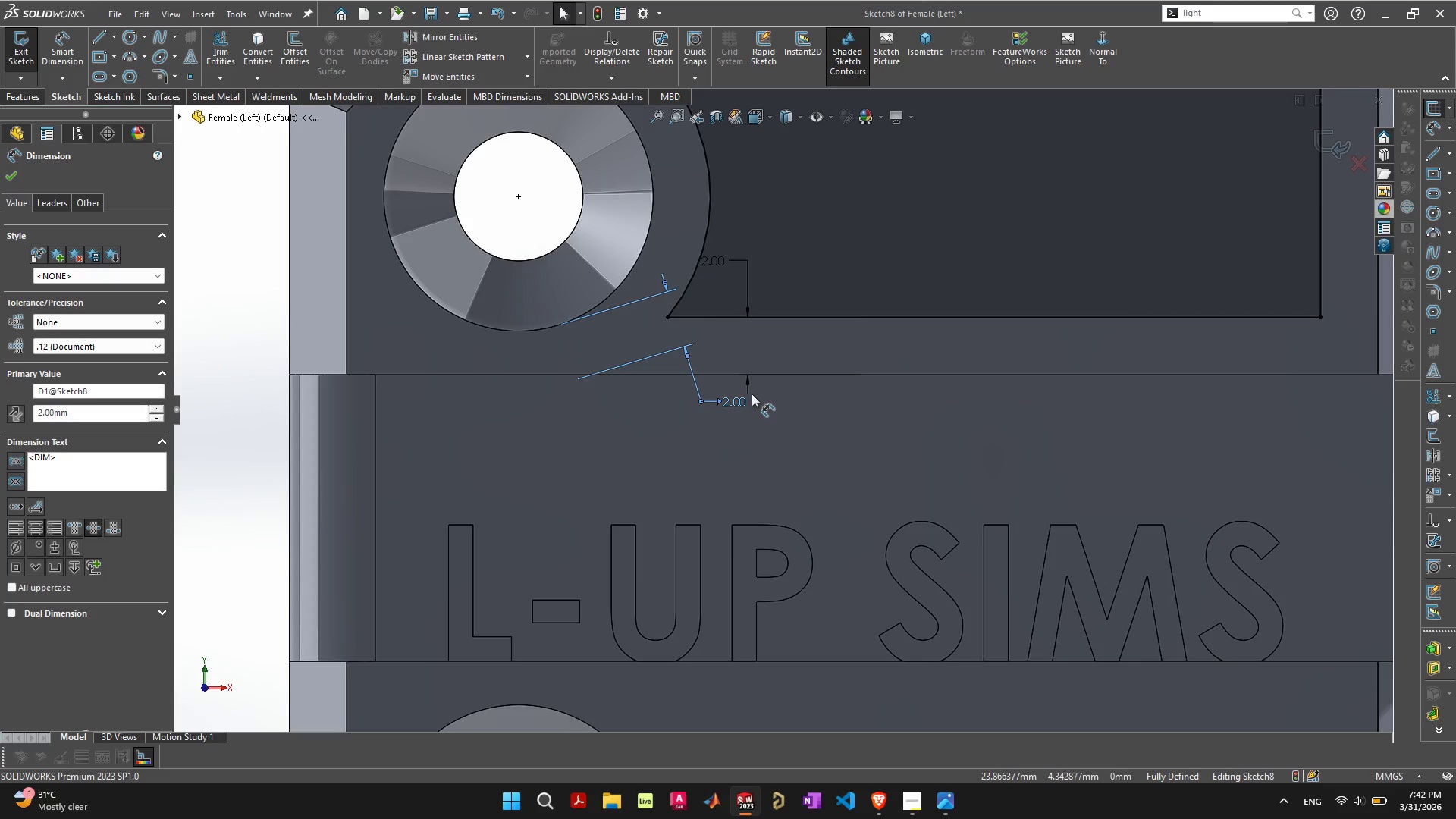 
scroll: coordinate [781, 391], scroll_direction: down, amount: 3.0
 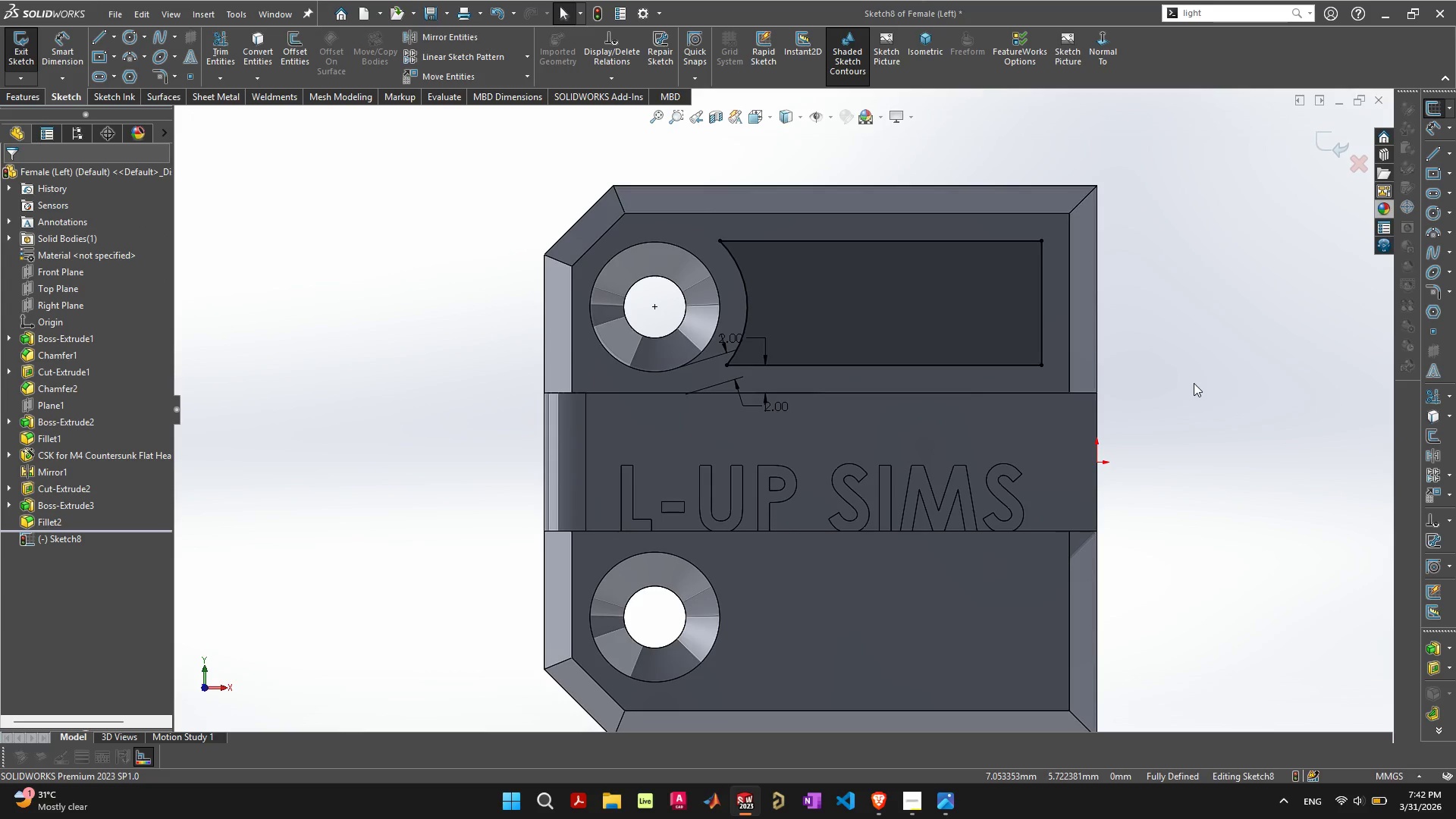 
left_click([996, 287])
 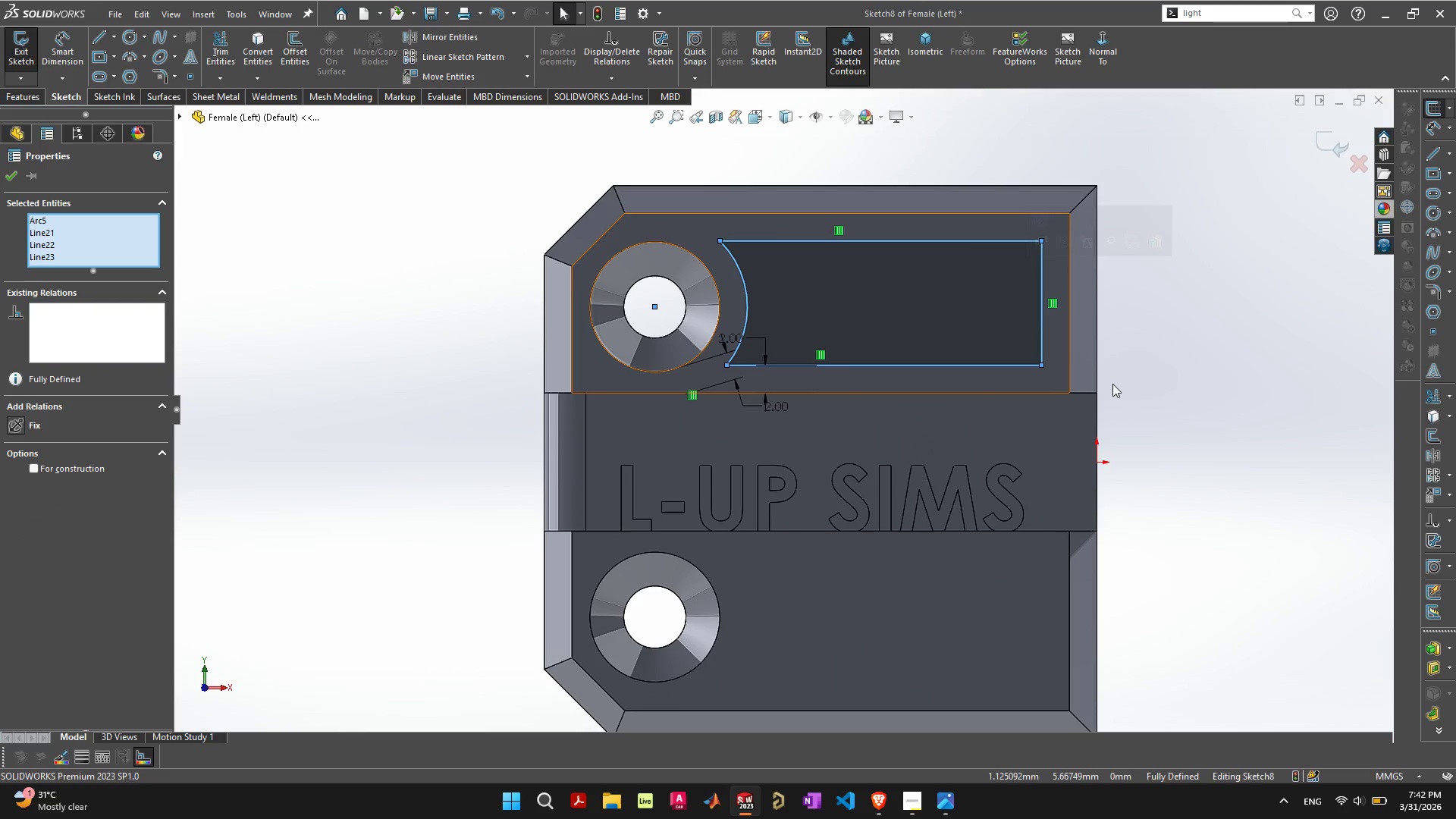 
left_click([1194, 457])
 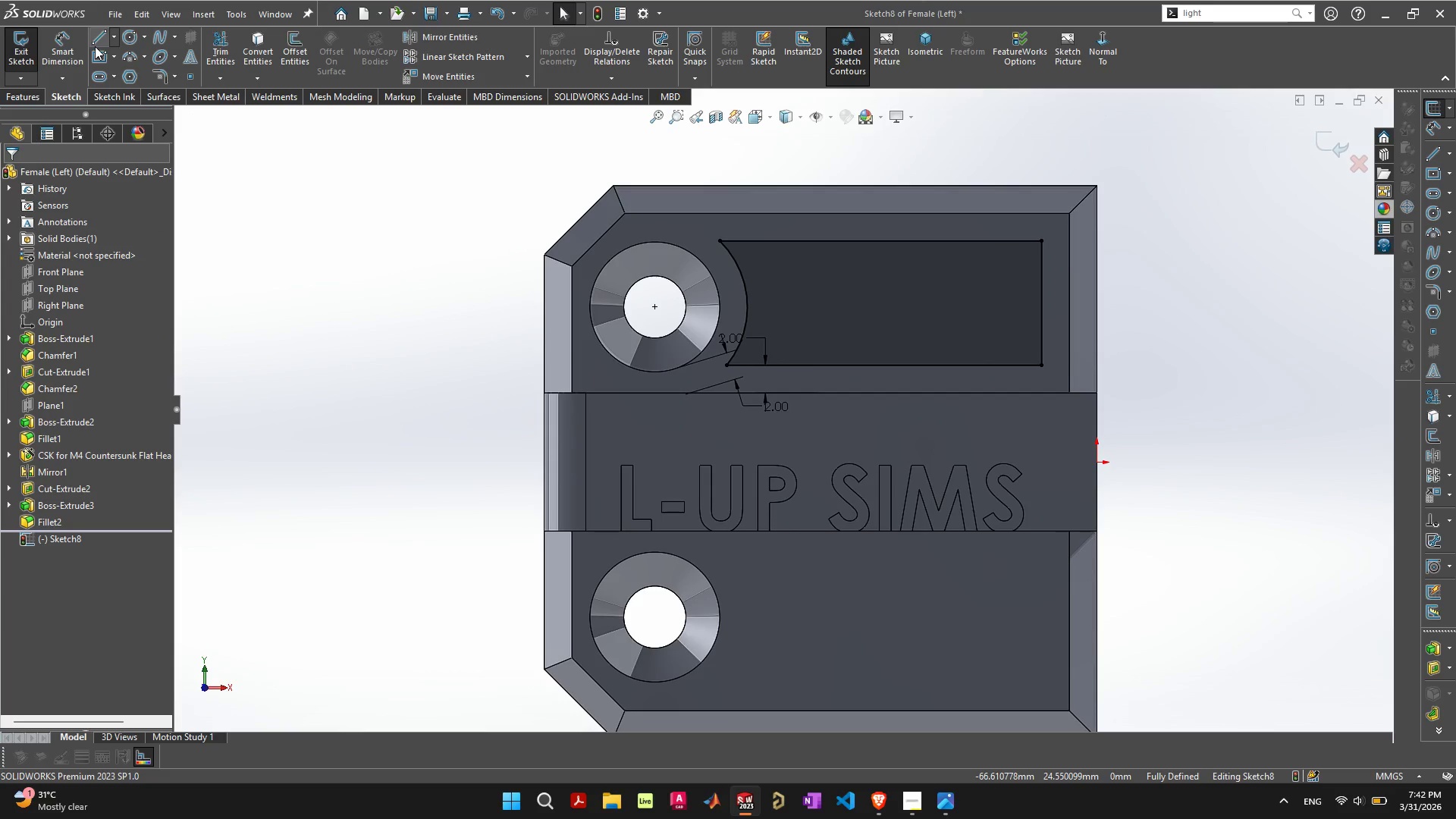 
left_click([113, 36])
 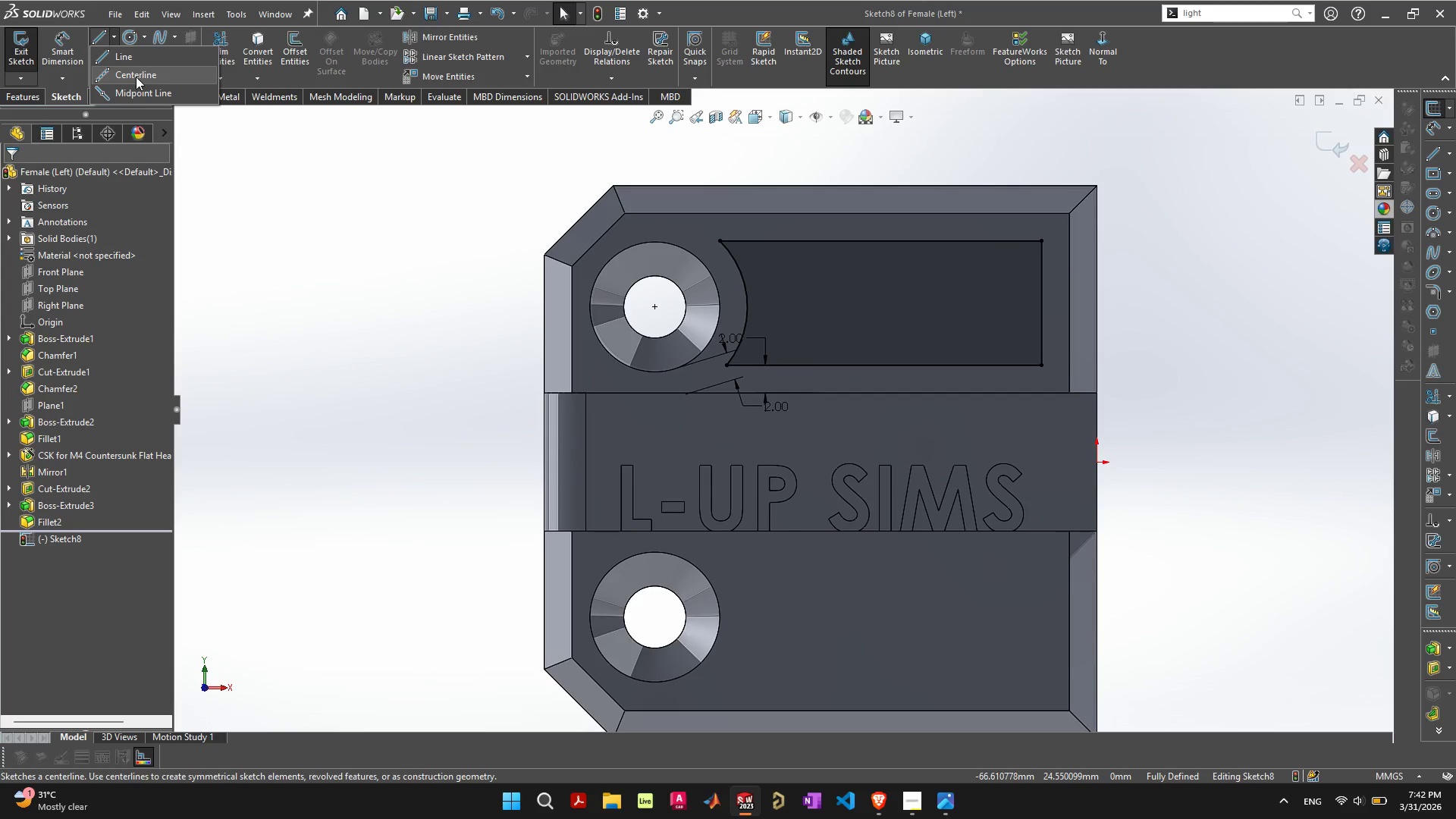 
left_click([136, 77])
 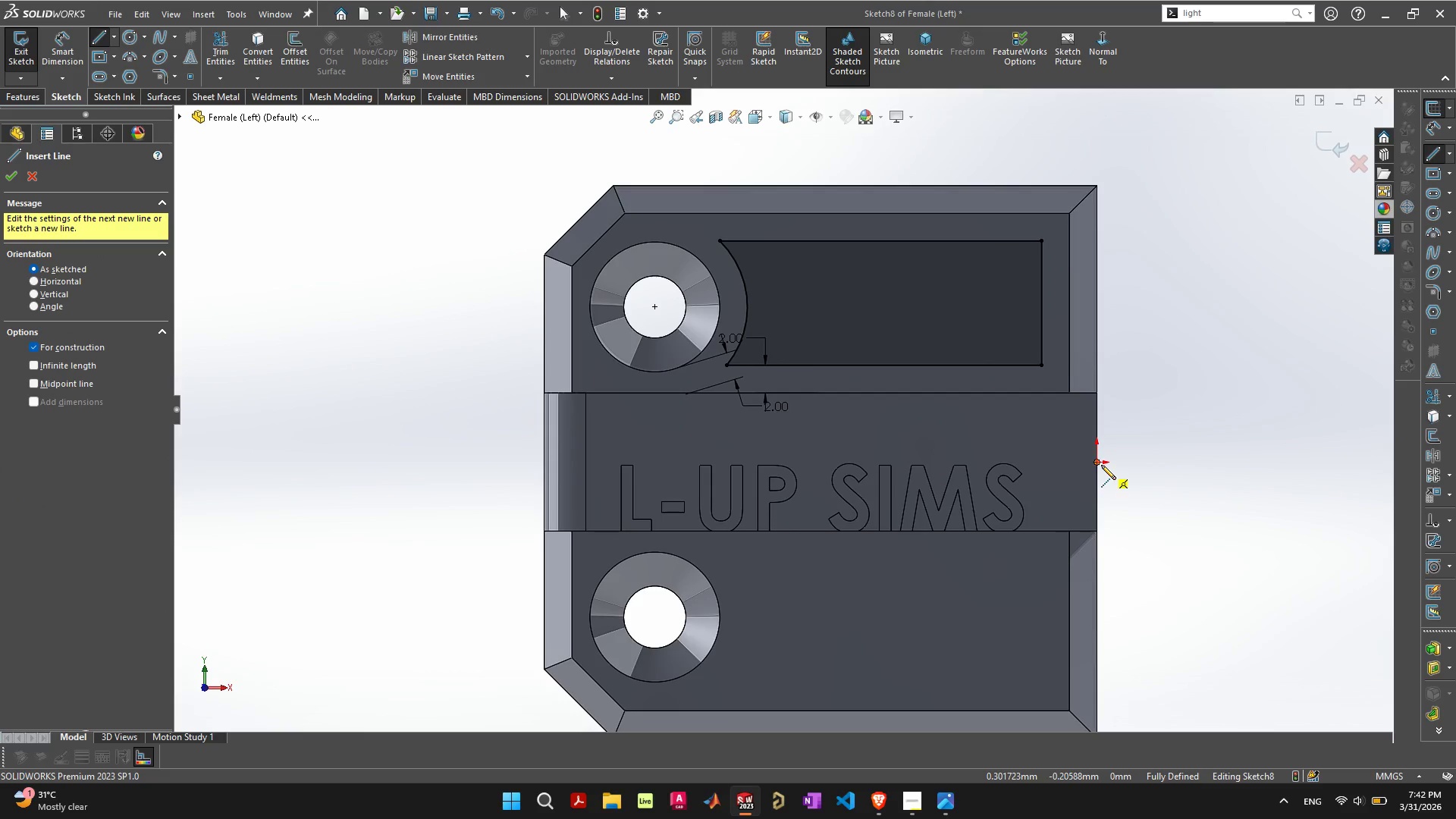 
left_click_drag(start_coordinate=[1097, 463], to_coordinate=[941, 460])
 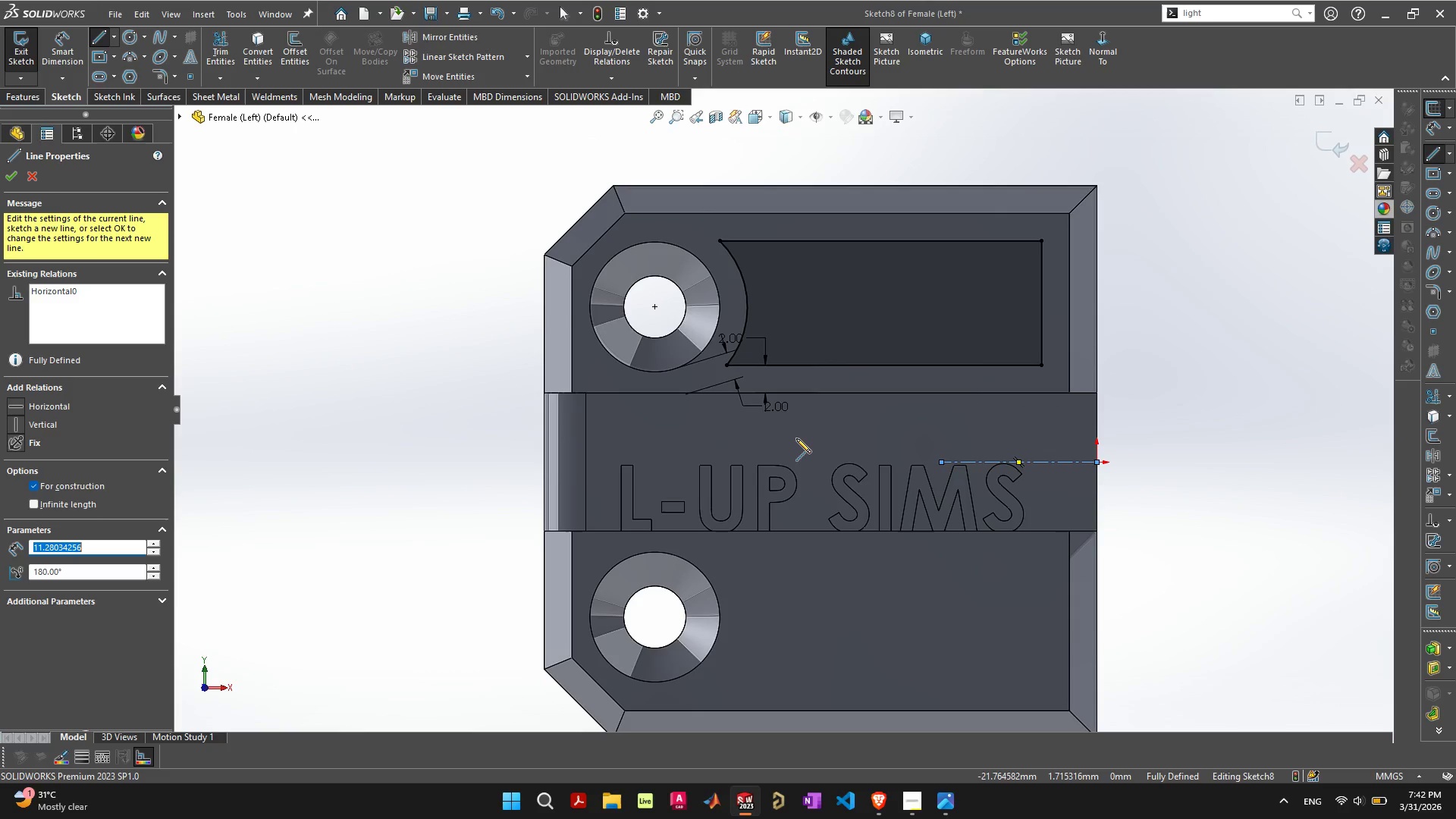 
wait(7.83)
 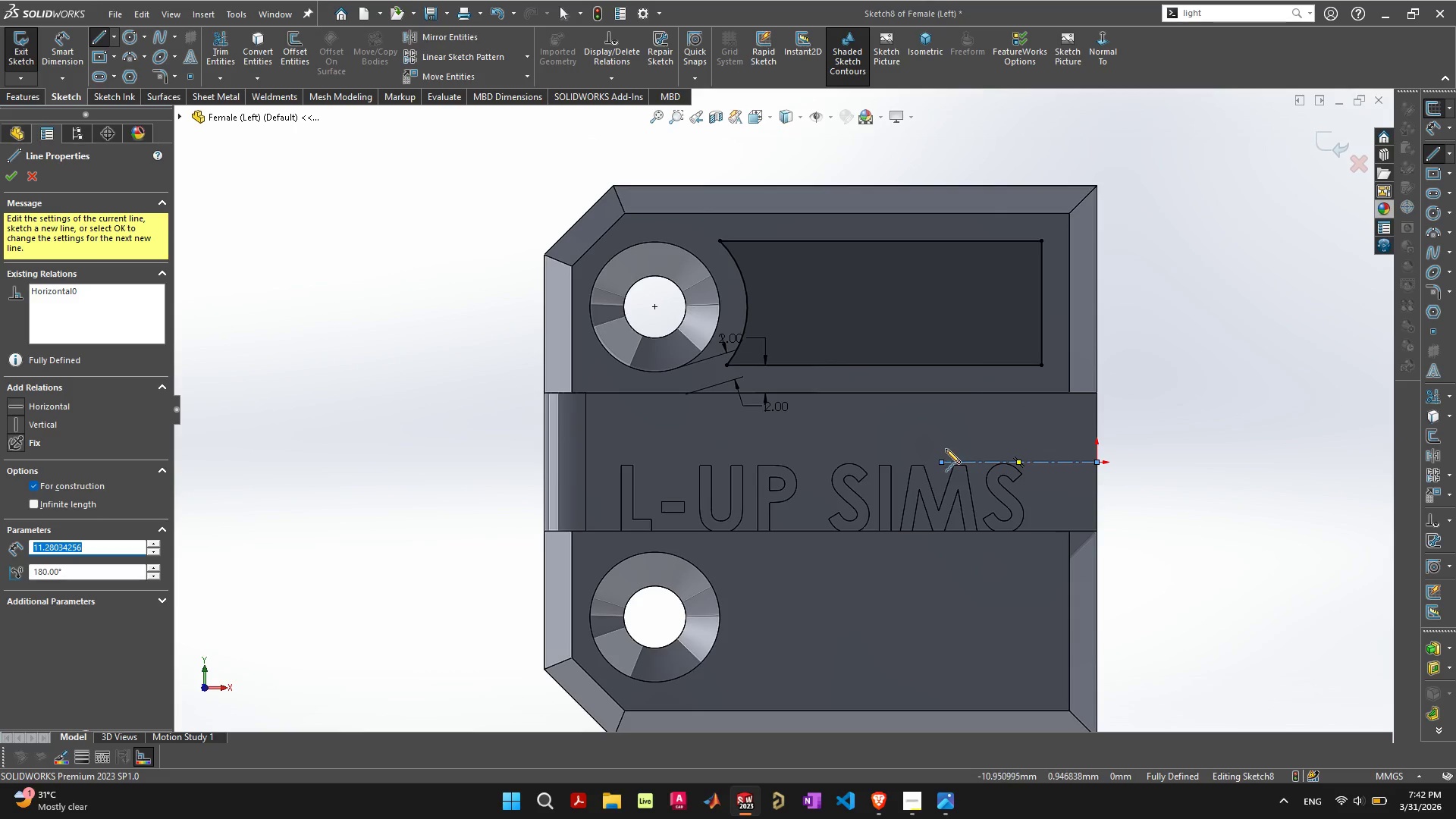 
left_click([7, 176])
 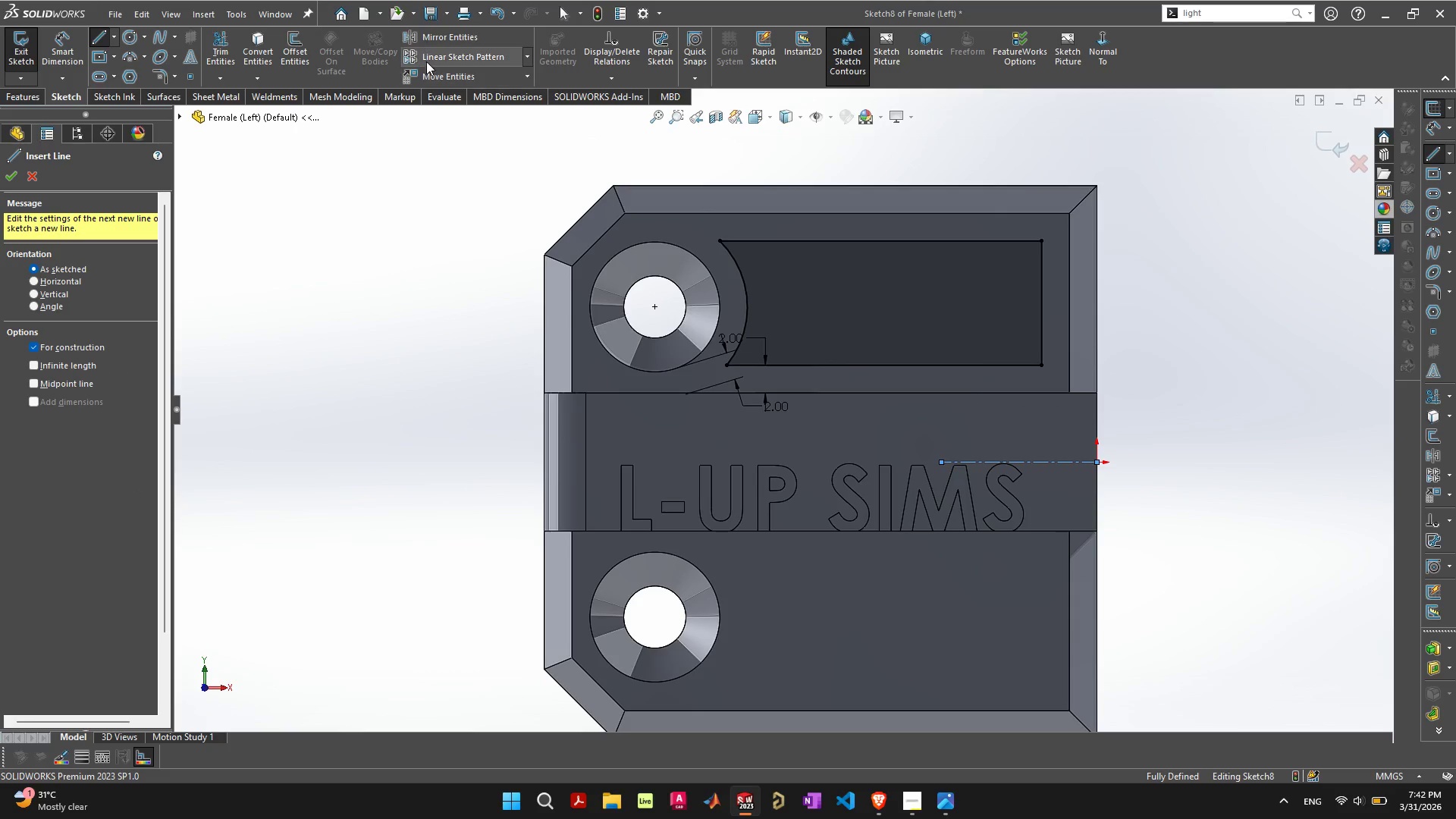 
left_click([438, 44])
 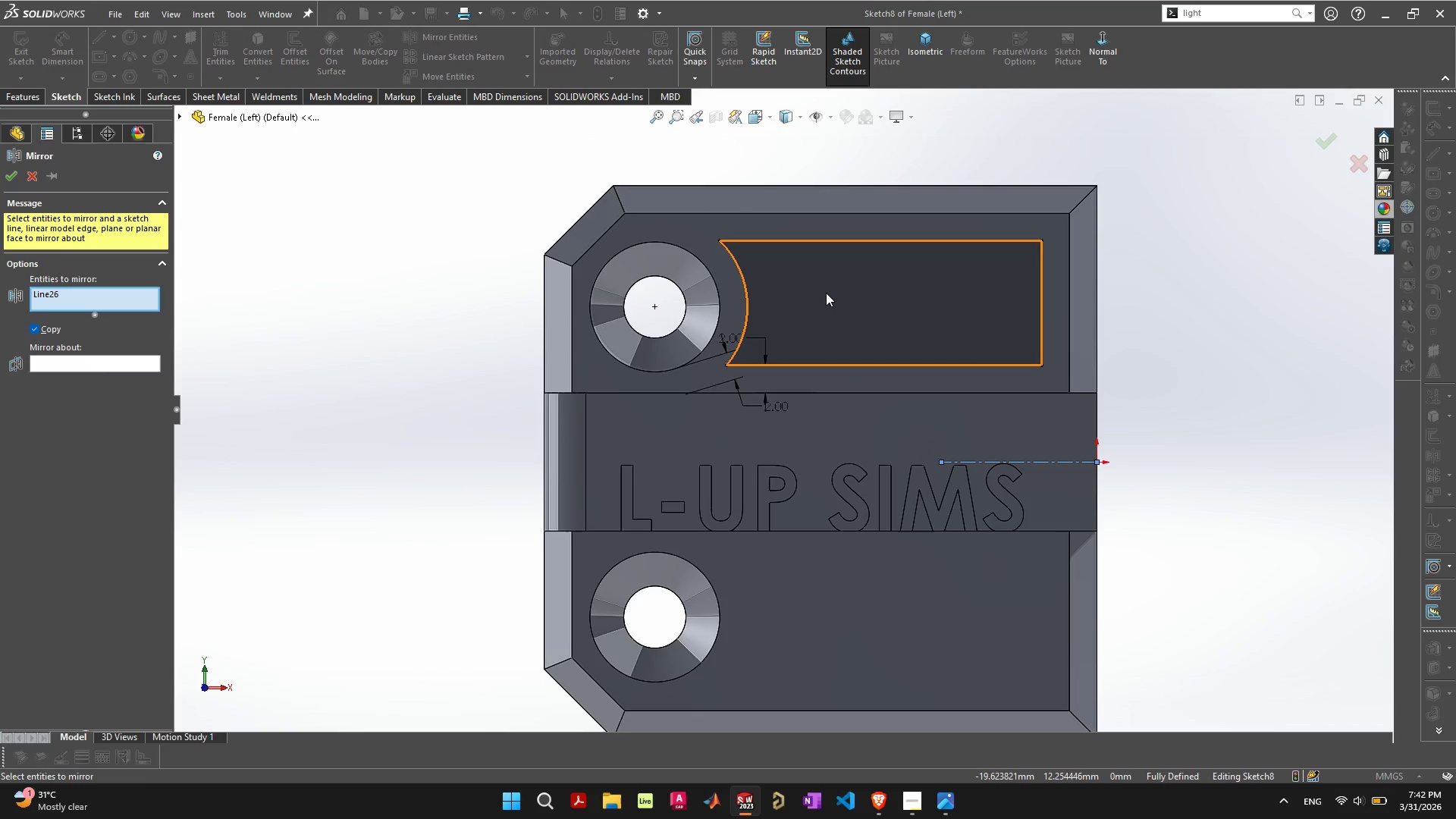 
wait(5.16)
 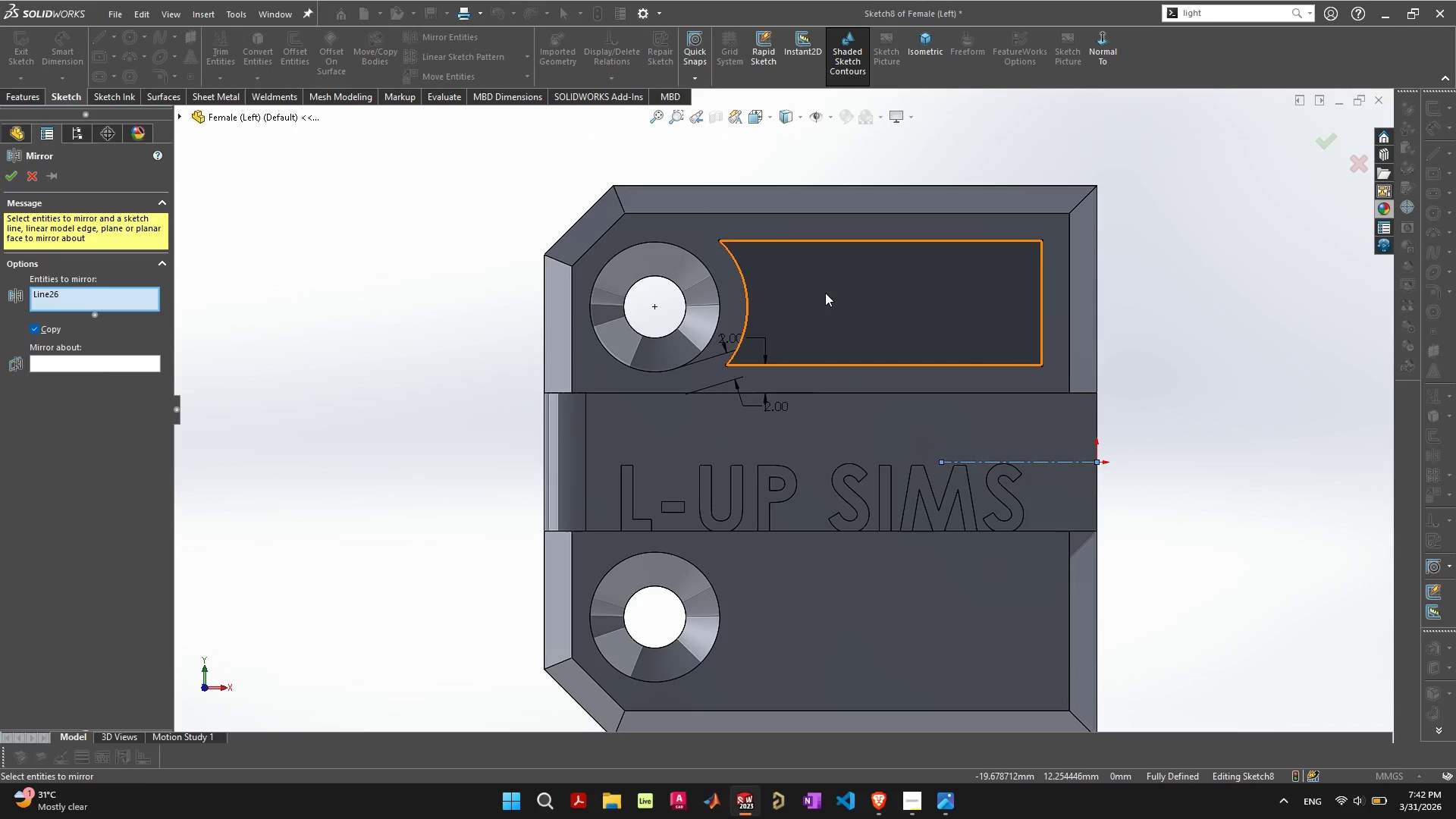 
key(Escape)
 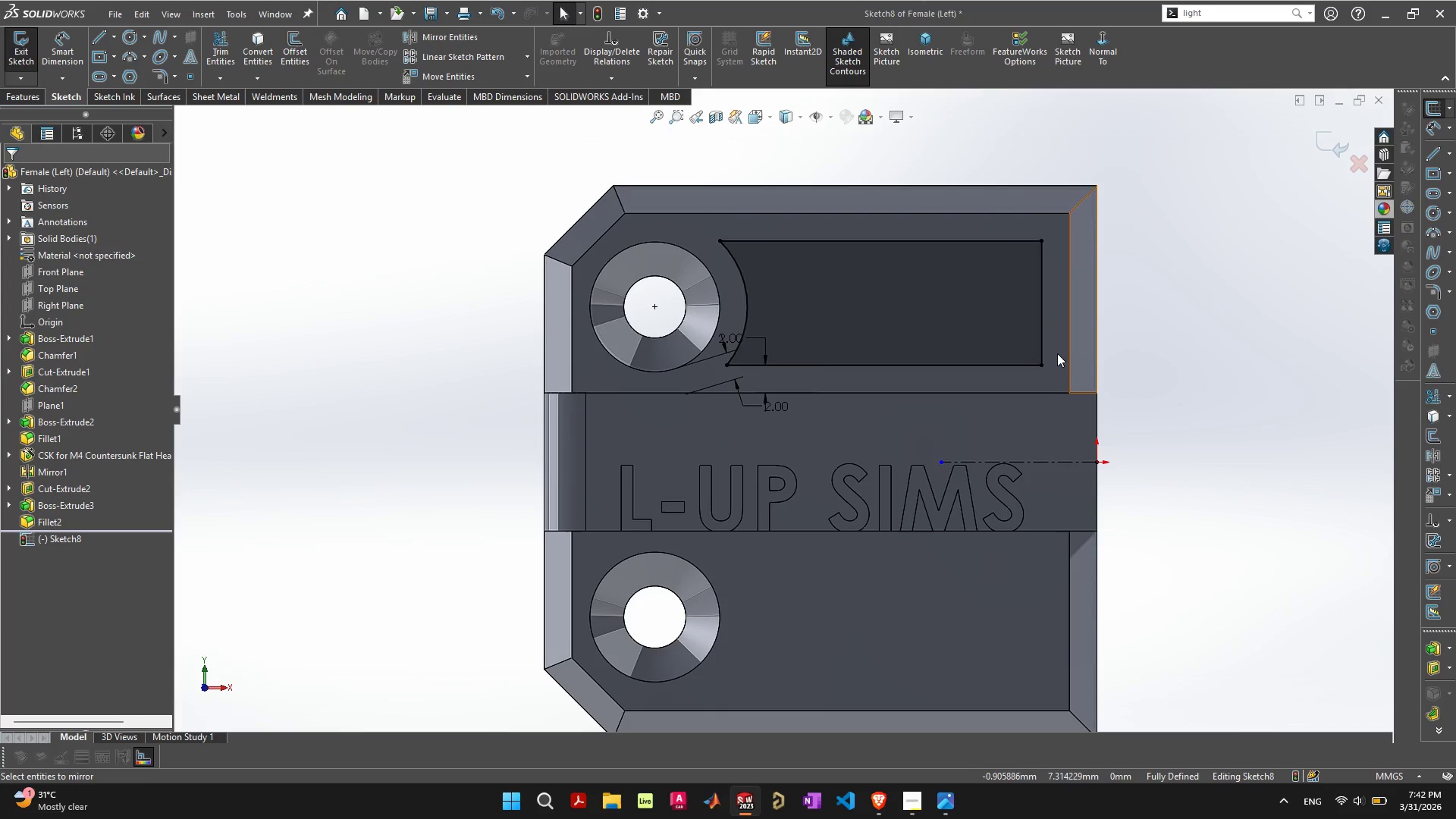 
double_click([920, 309])
 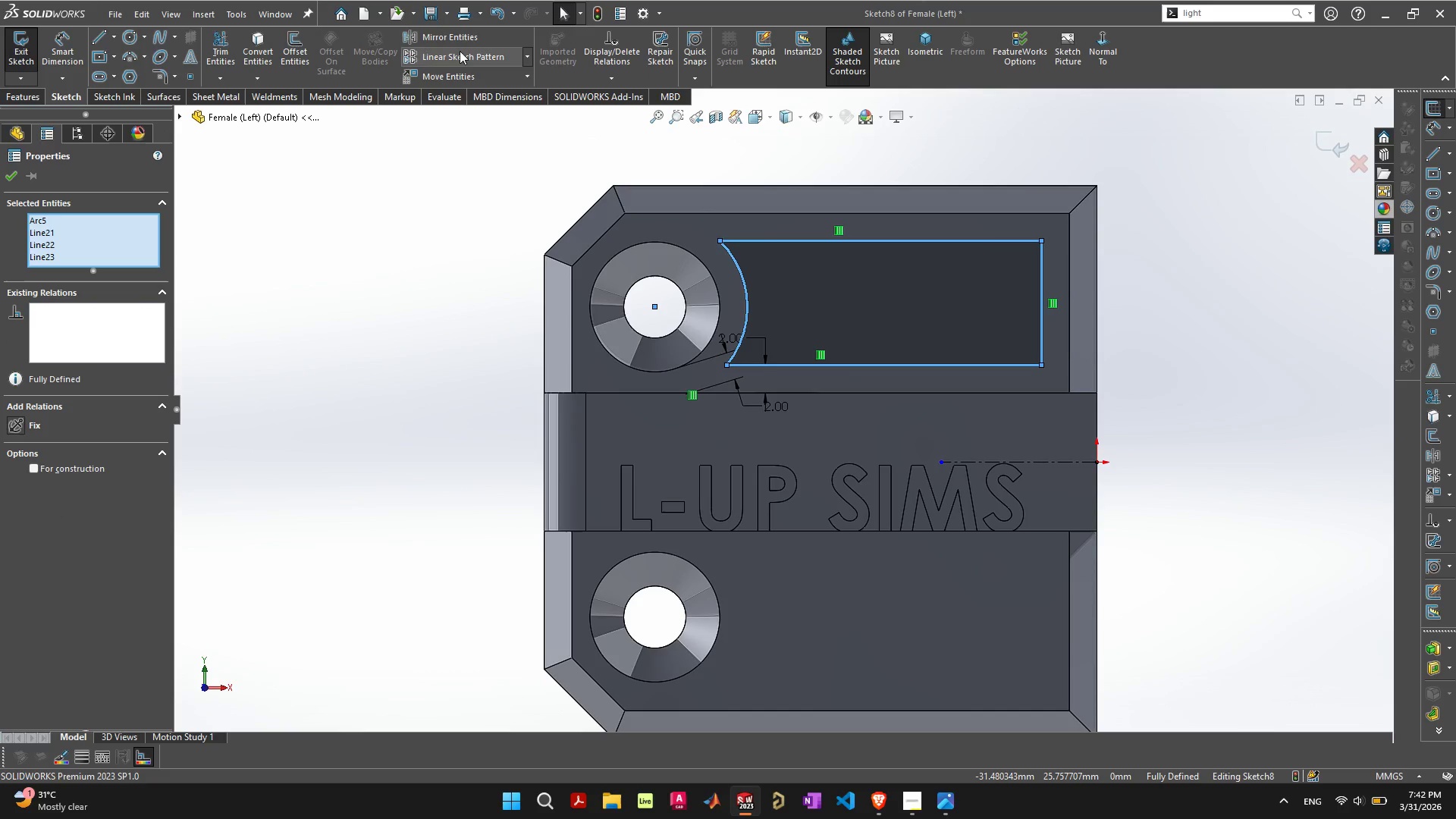 
left_click([460, 37])
 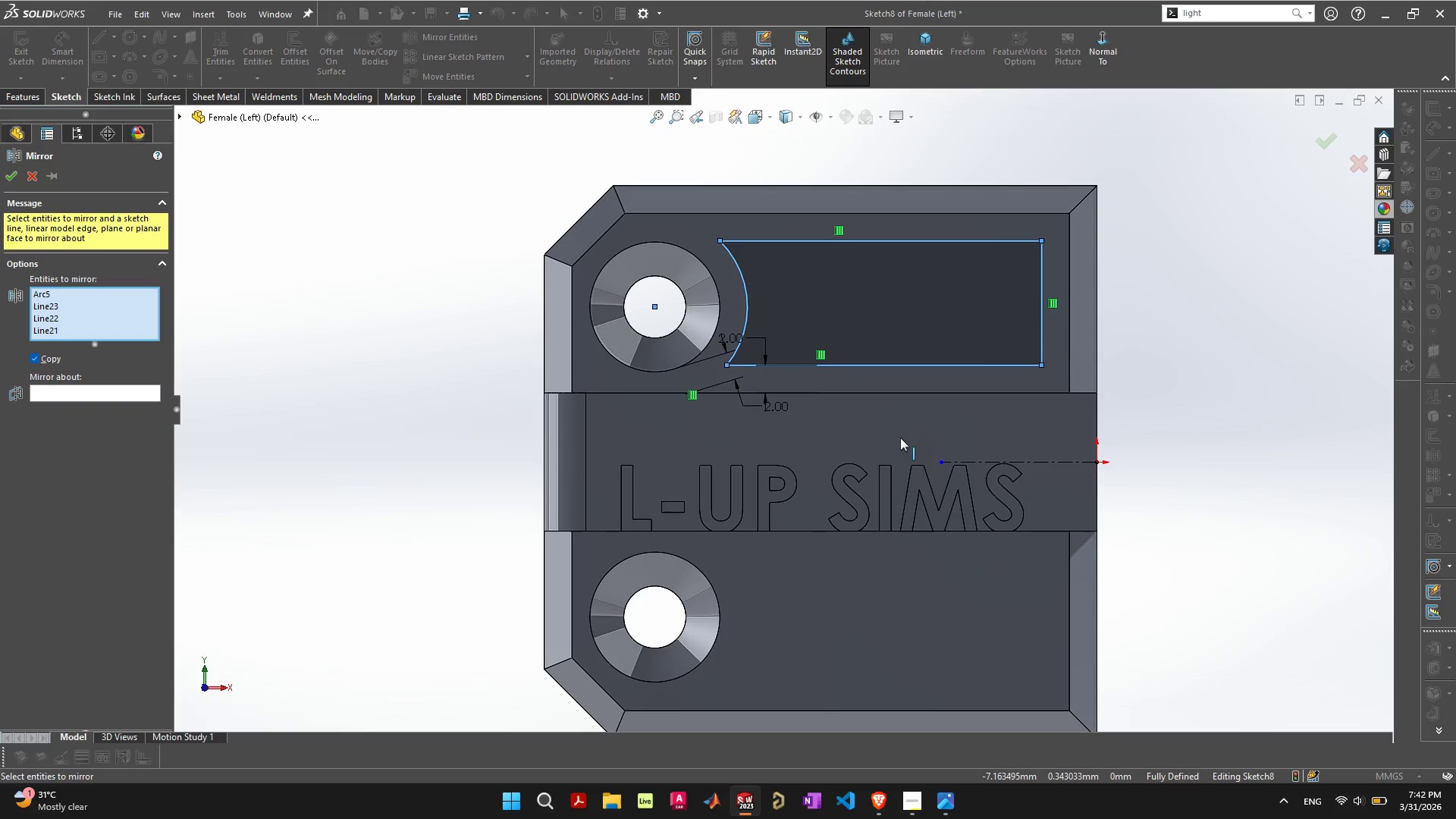 
left_click([139, 391])
 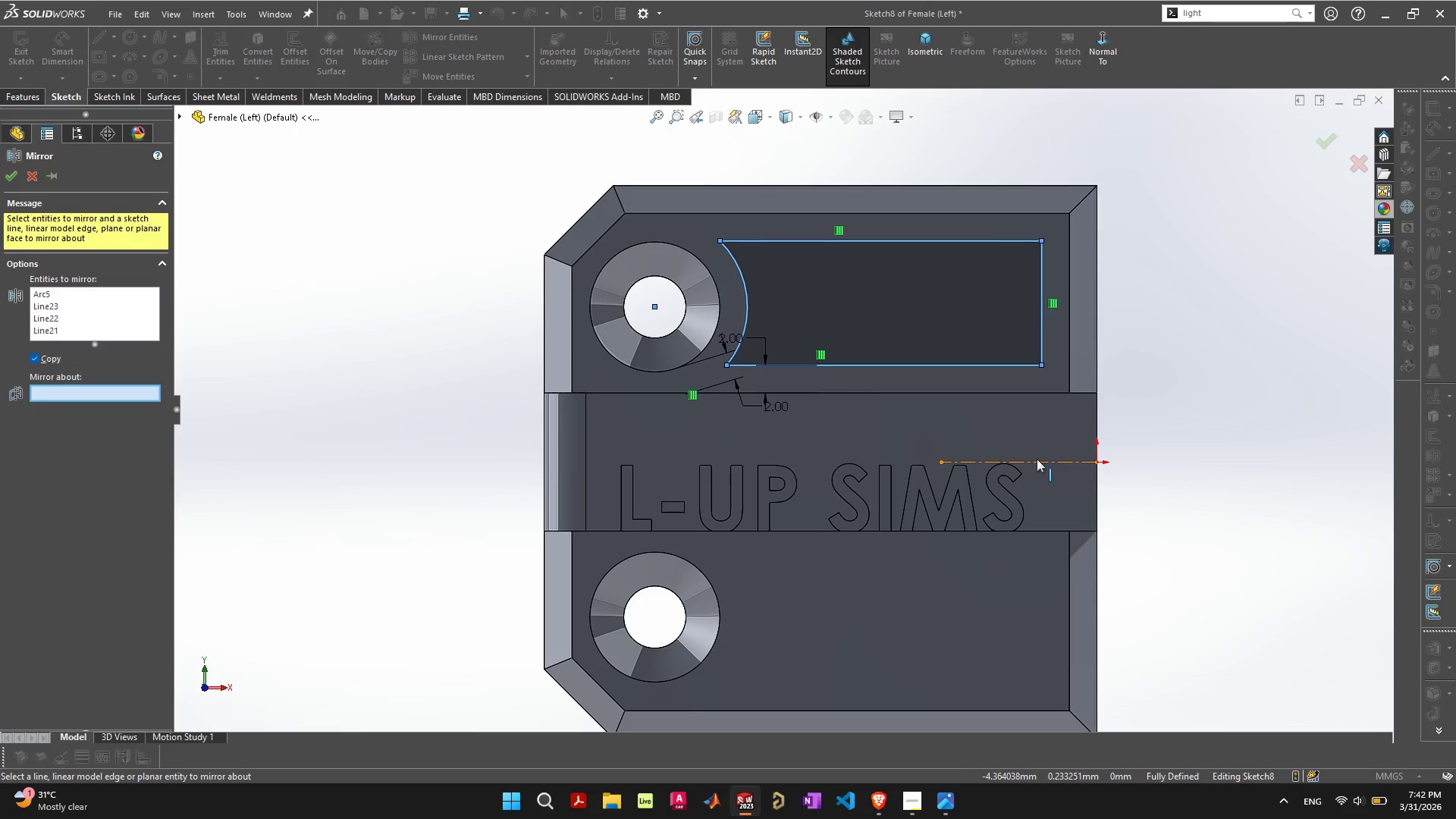 
left_click([1046, 460])
 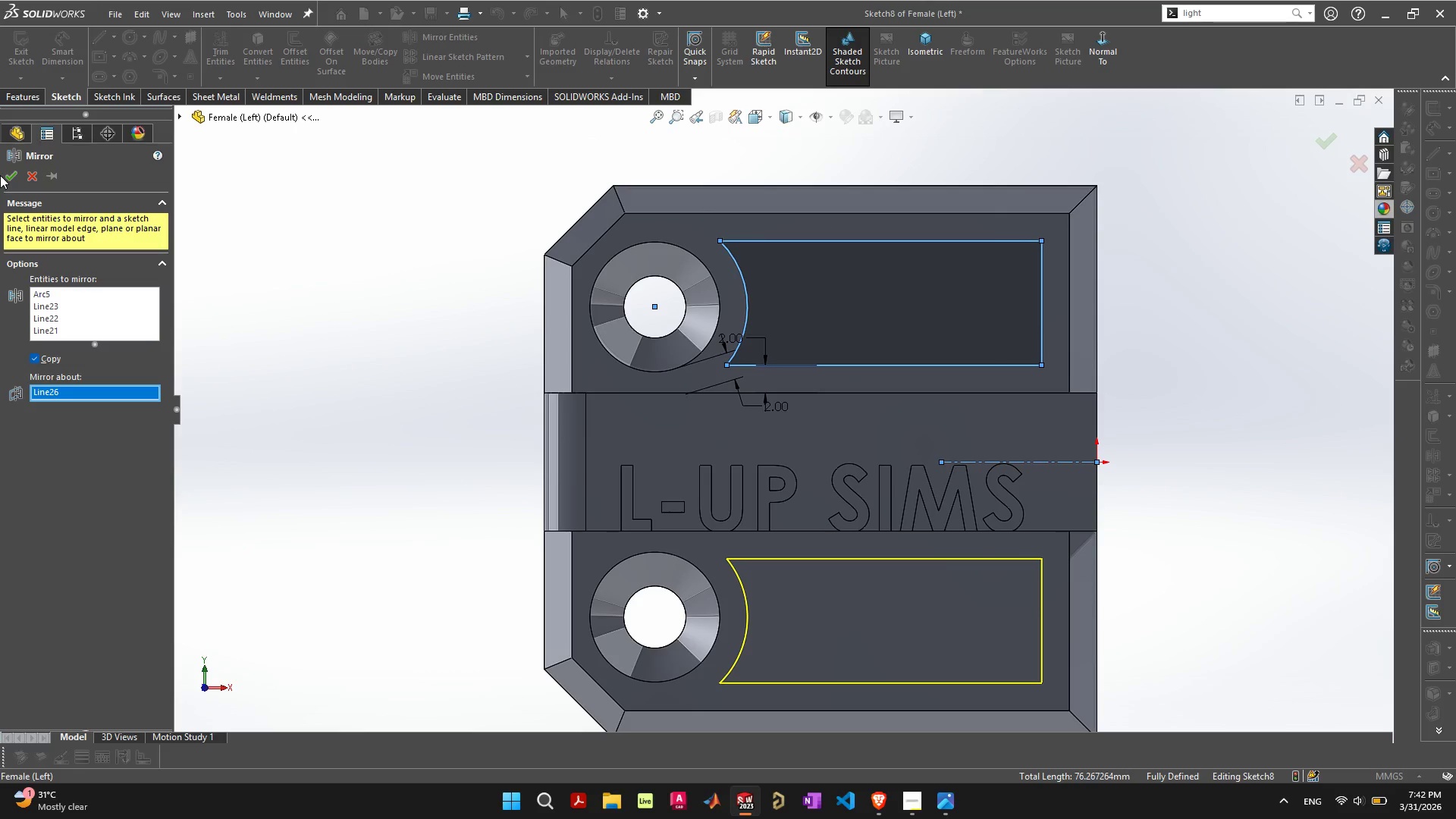 
left_click([9, 177])
 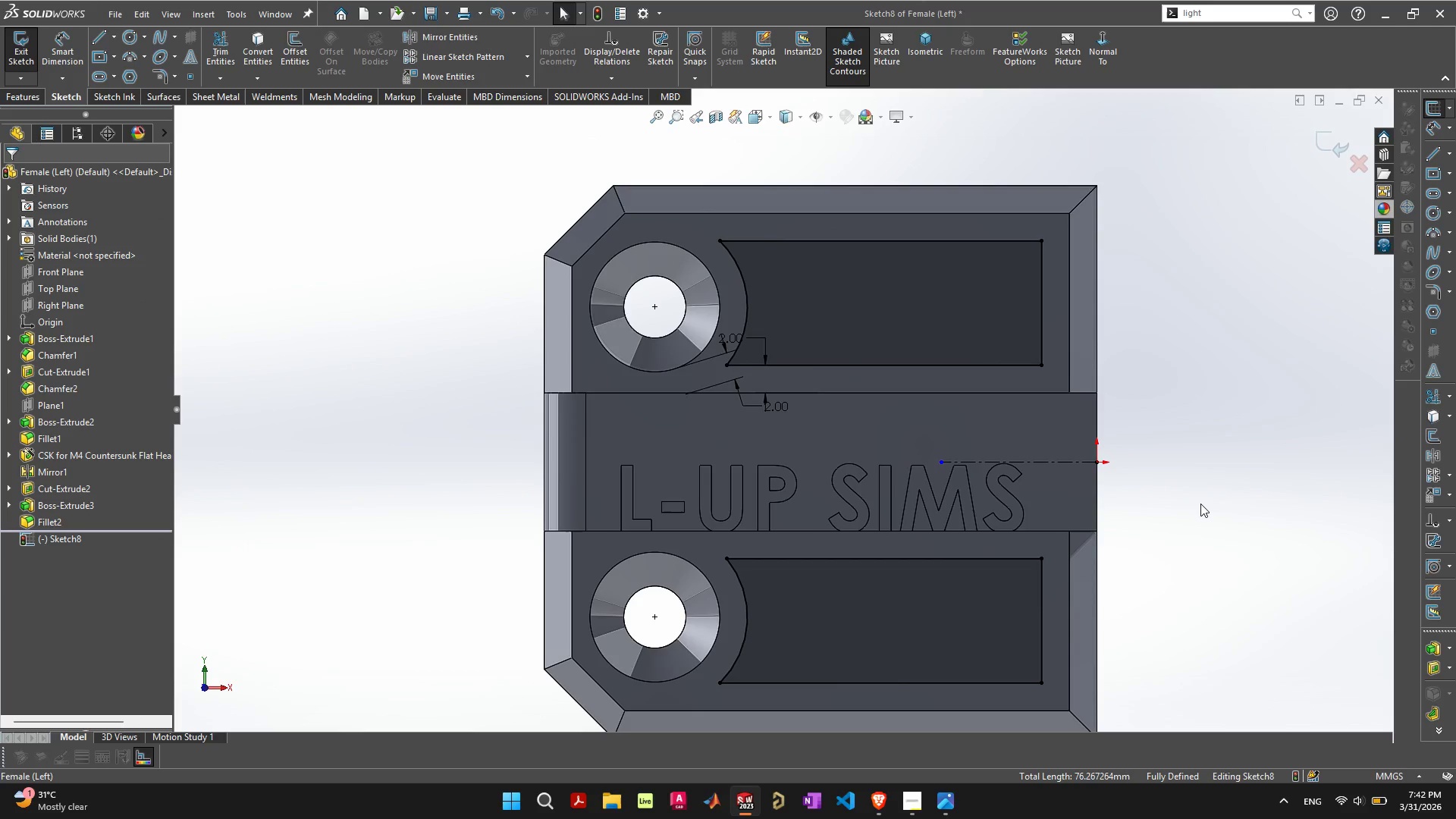 
left_click([1200, 504])
 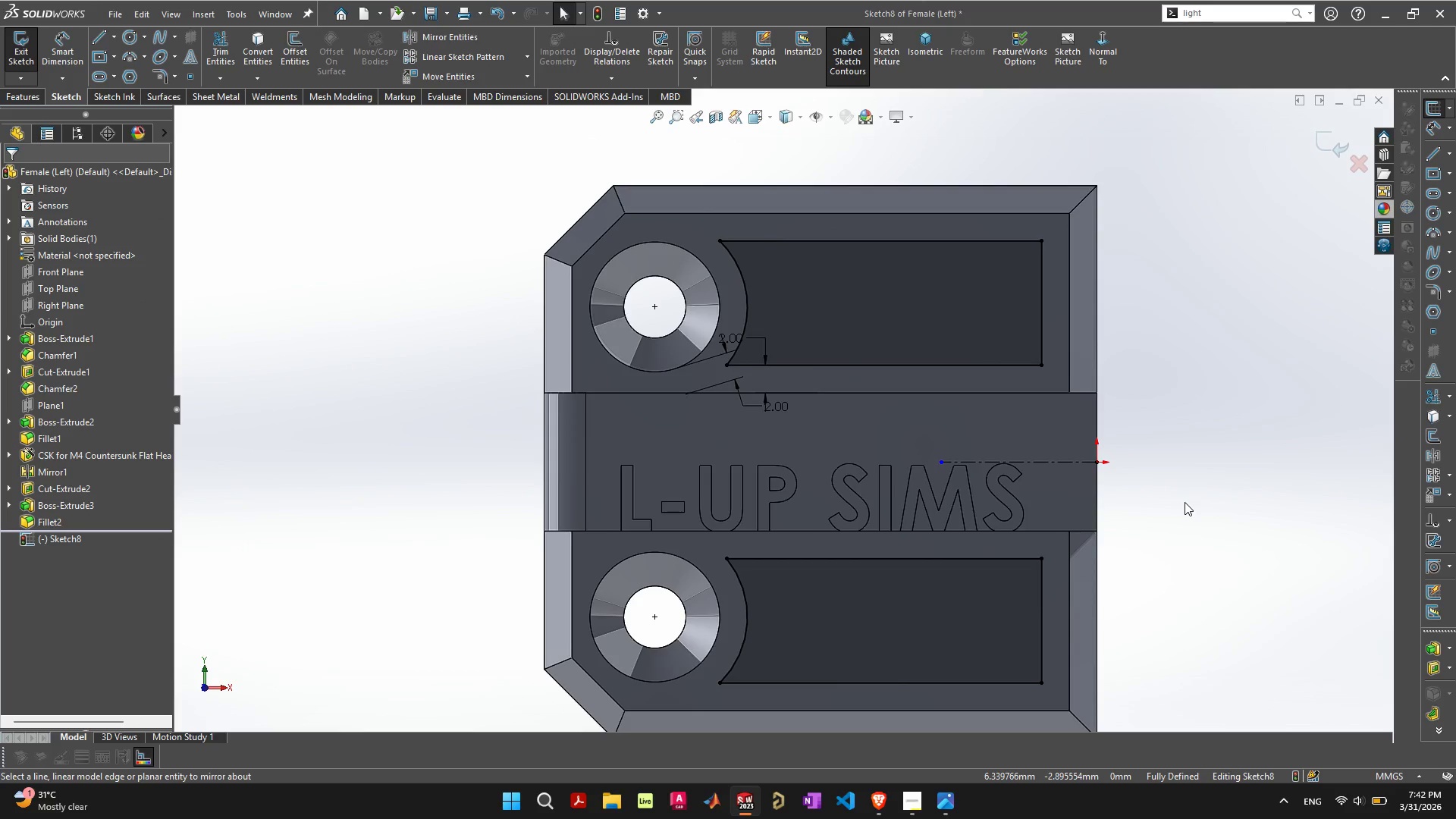 
scroll: coordinate [1185, 504], scroll_direction: down, amount: 1.0
 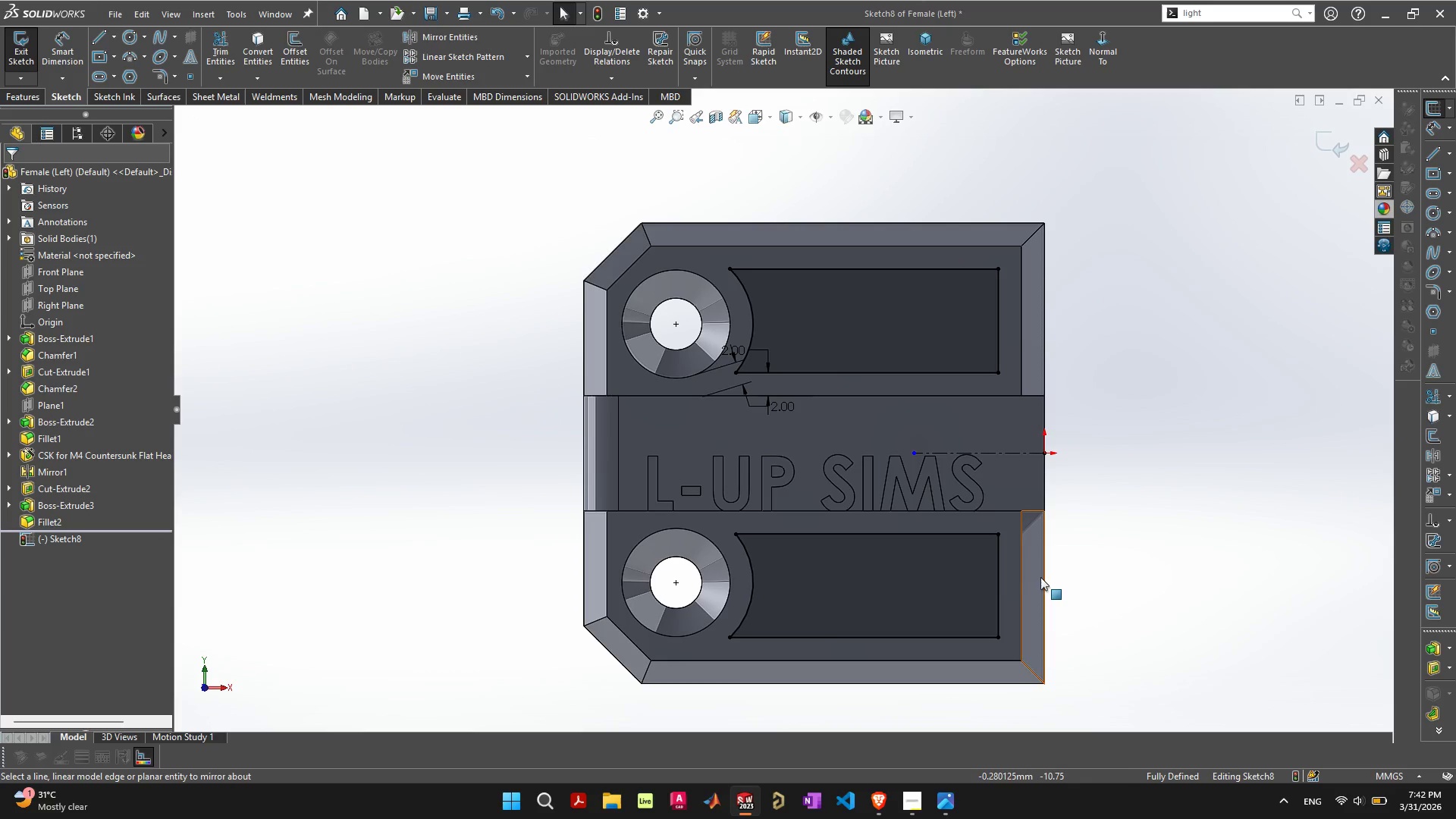 
scroll: coordinate [893, 339], scroll_direction: none, amount: 0.0
 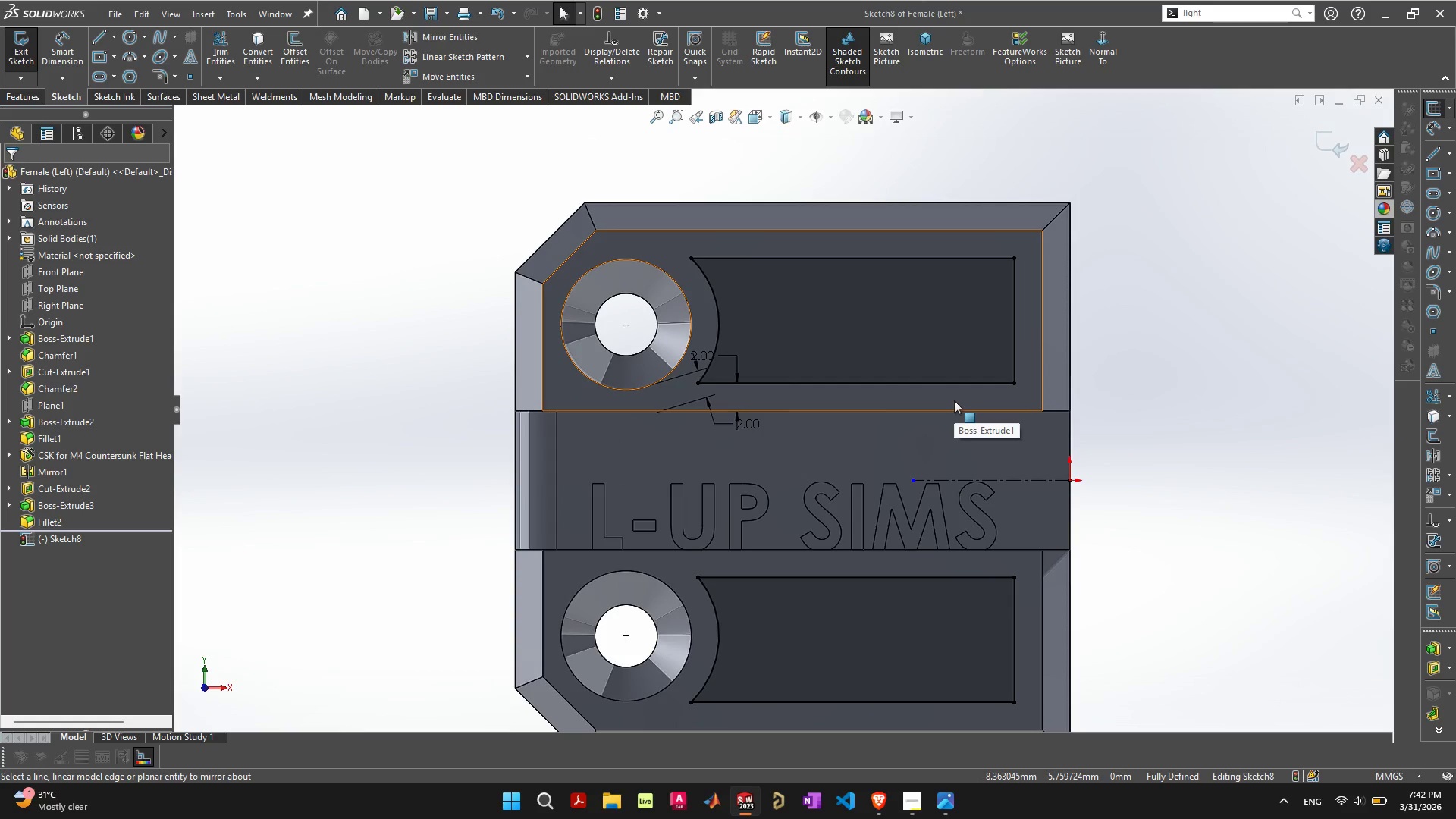 
wait(10.3)
 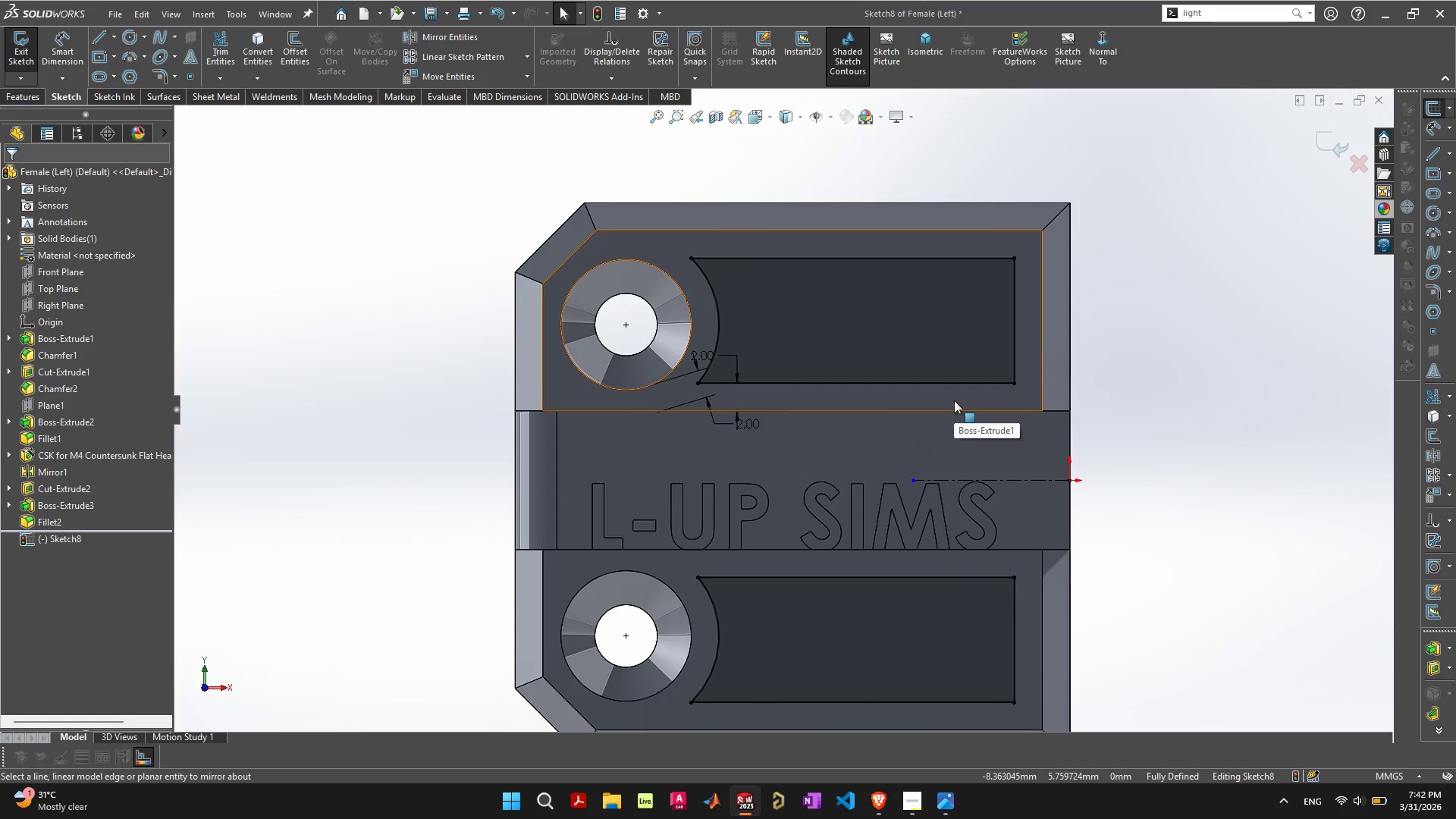 
key(Control+ControlLeft)
 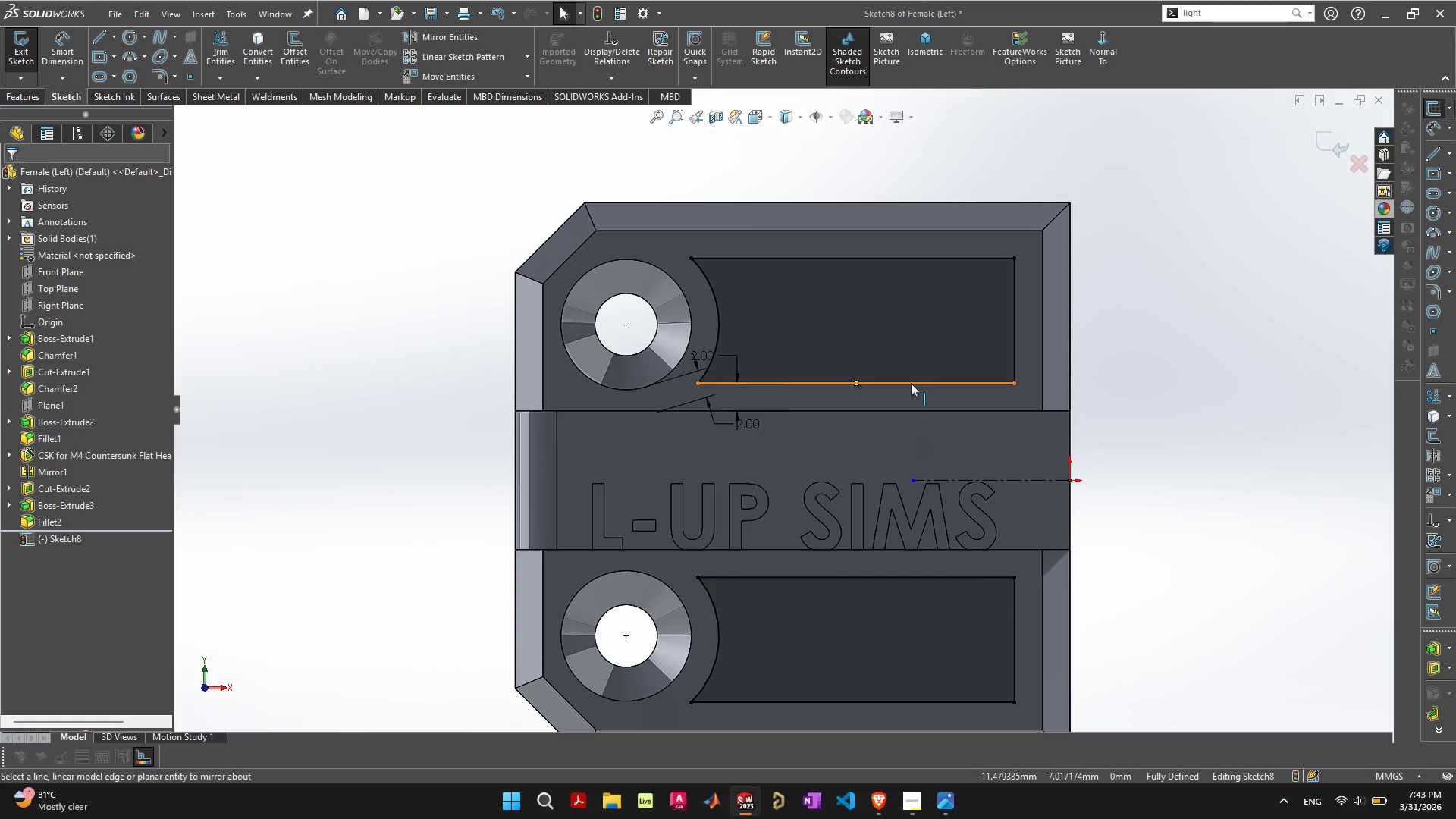 
key(Control+Z)
 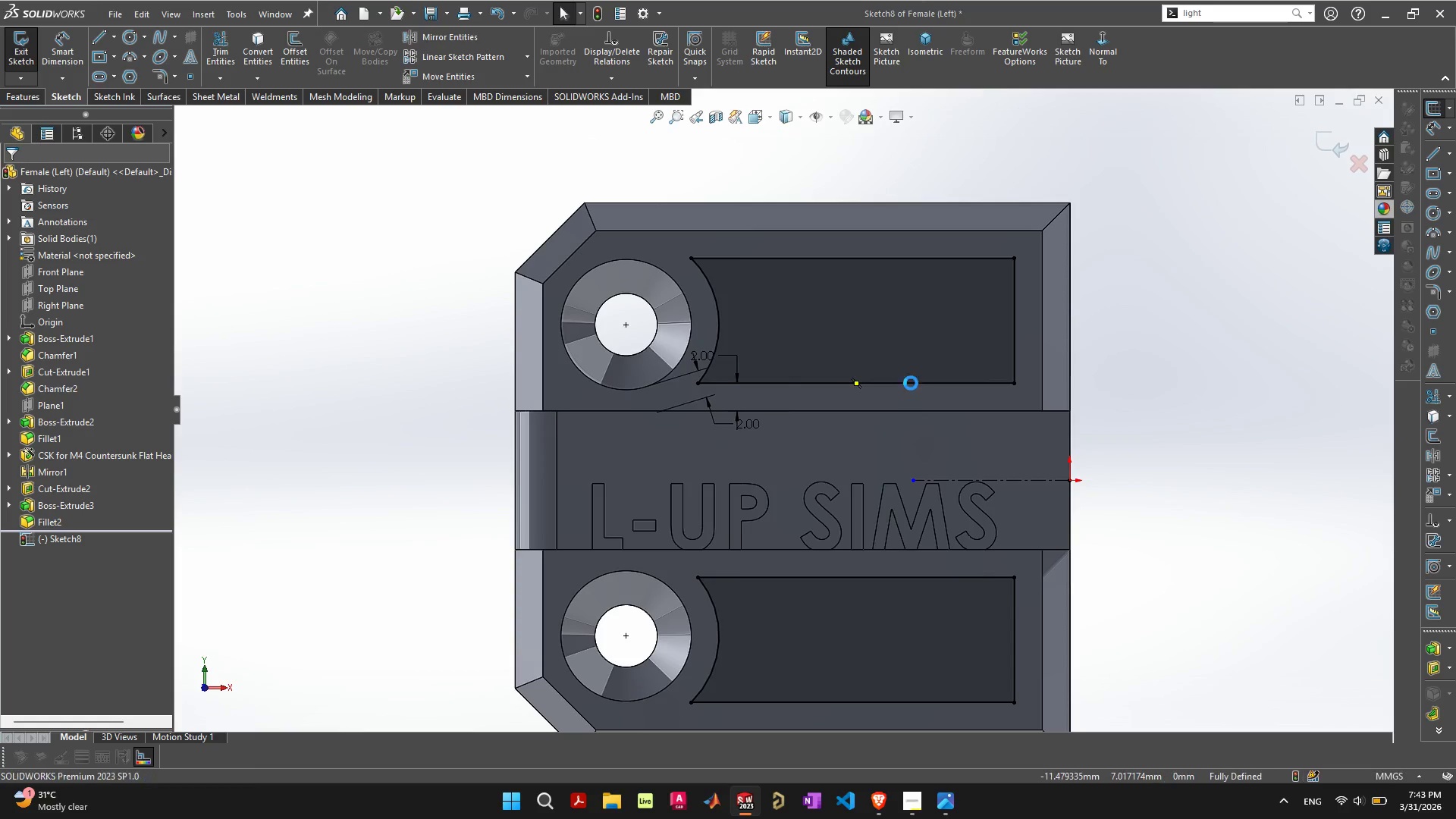 
key(Control+Z)
 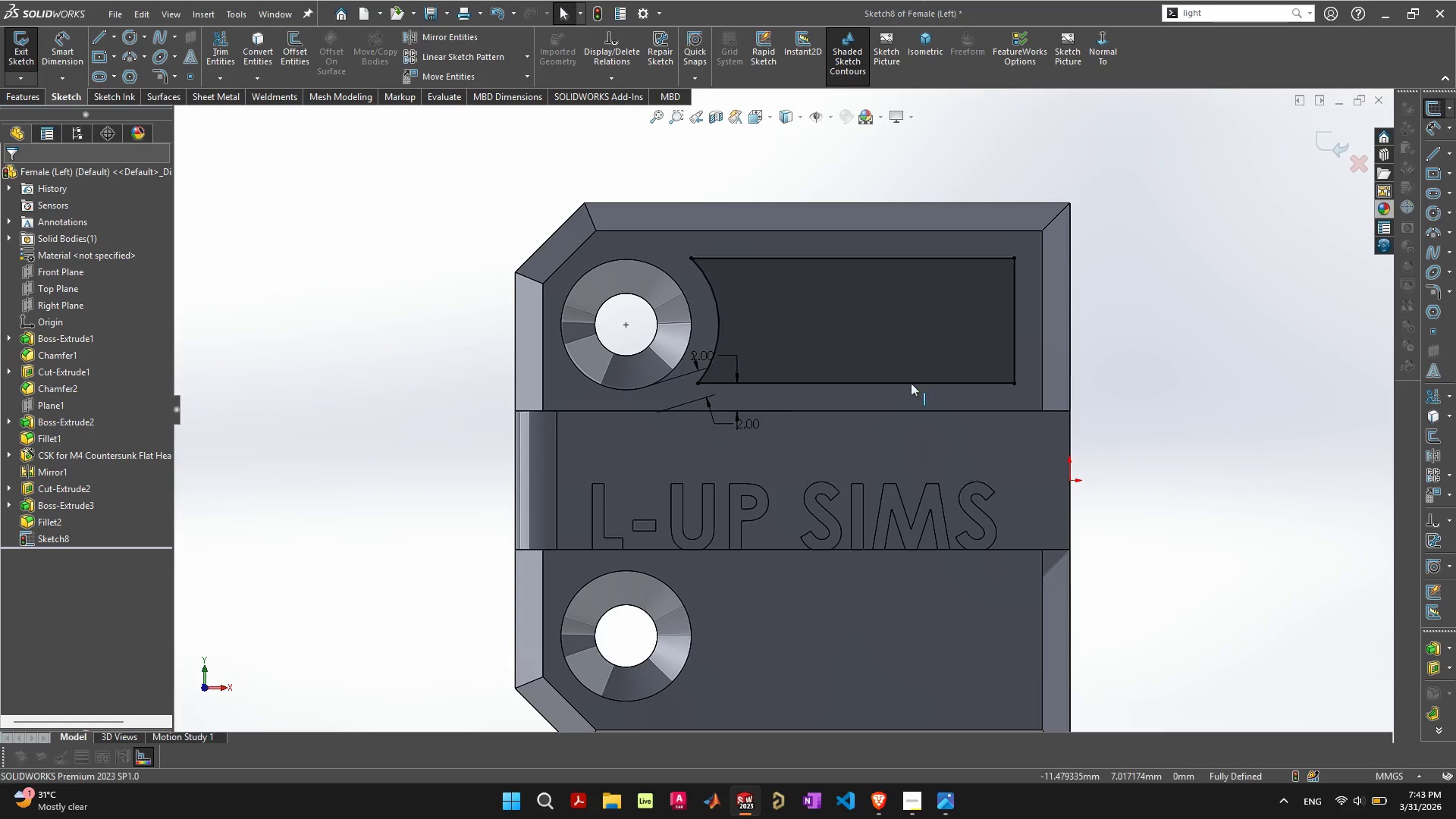 
key(Control+Z)
 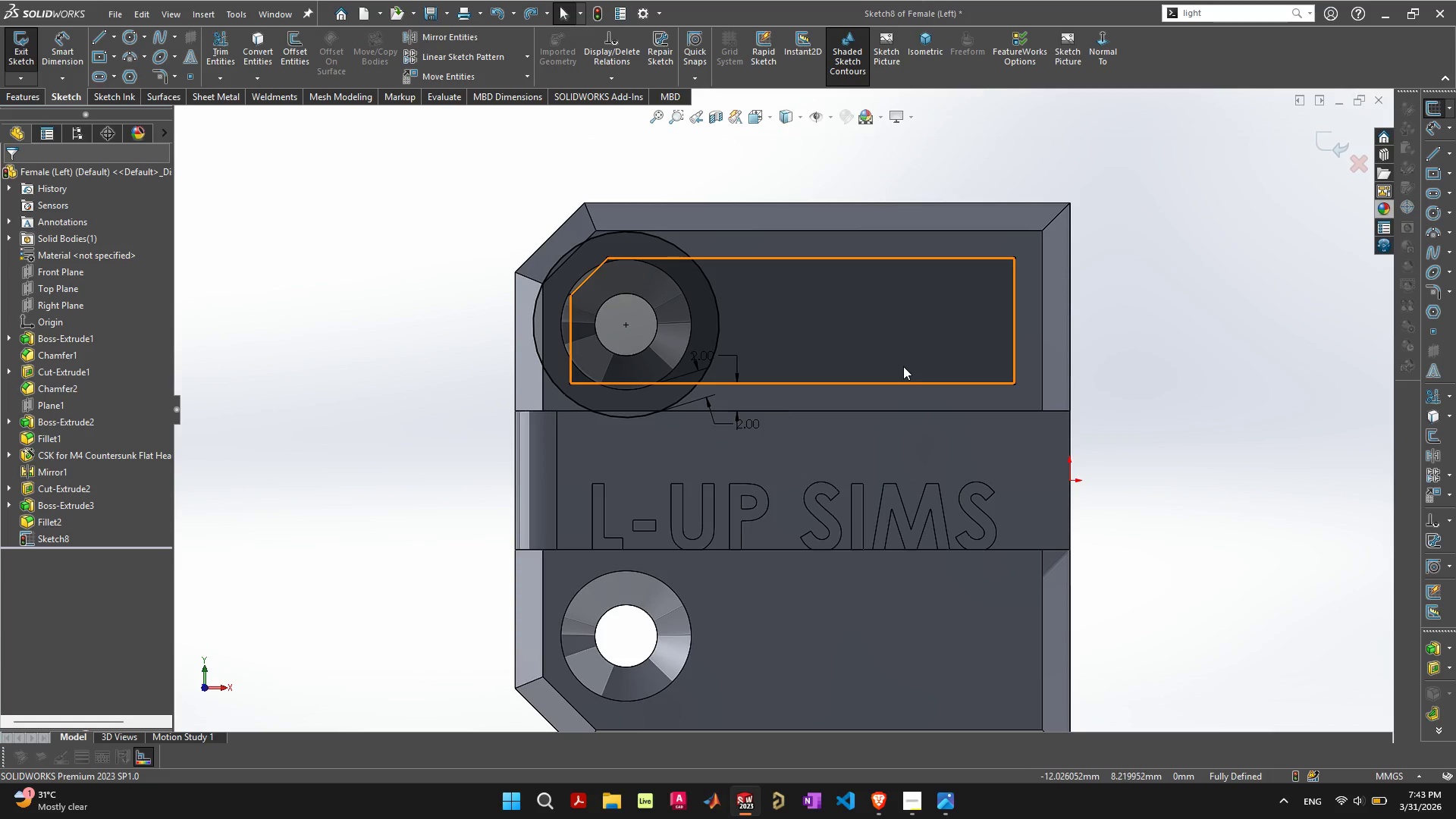 
left_click([908, 384])
 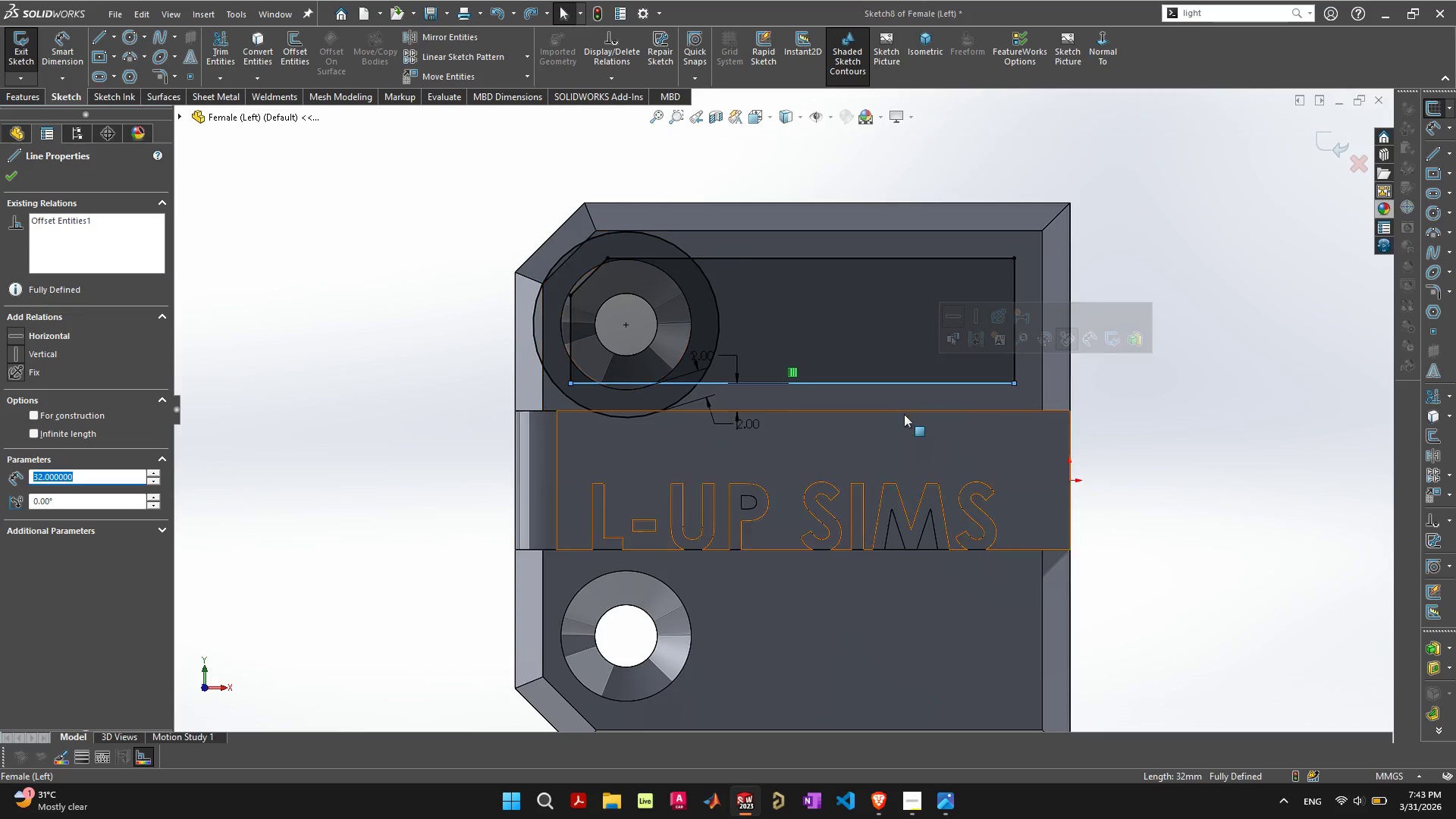 
wait(5.69)
 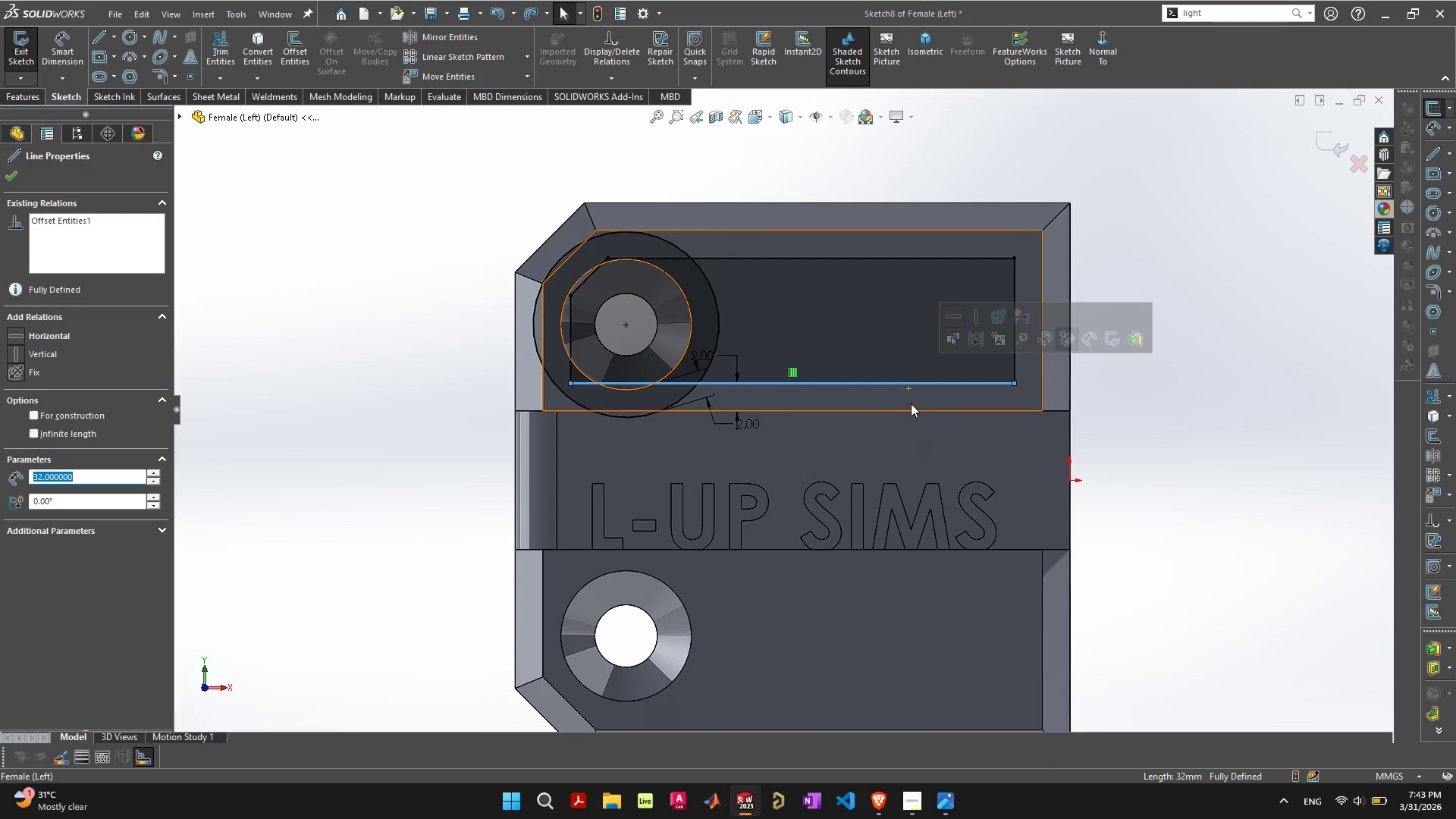 
hold_key(key=ShiftLeft, duration=0.5)
left_click([896, 411])
 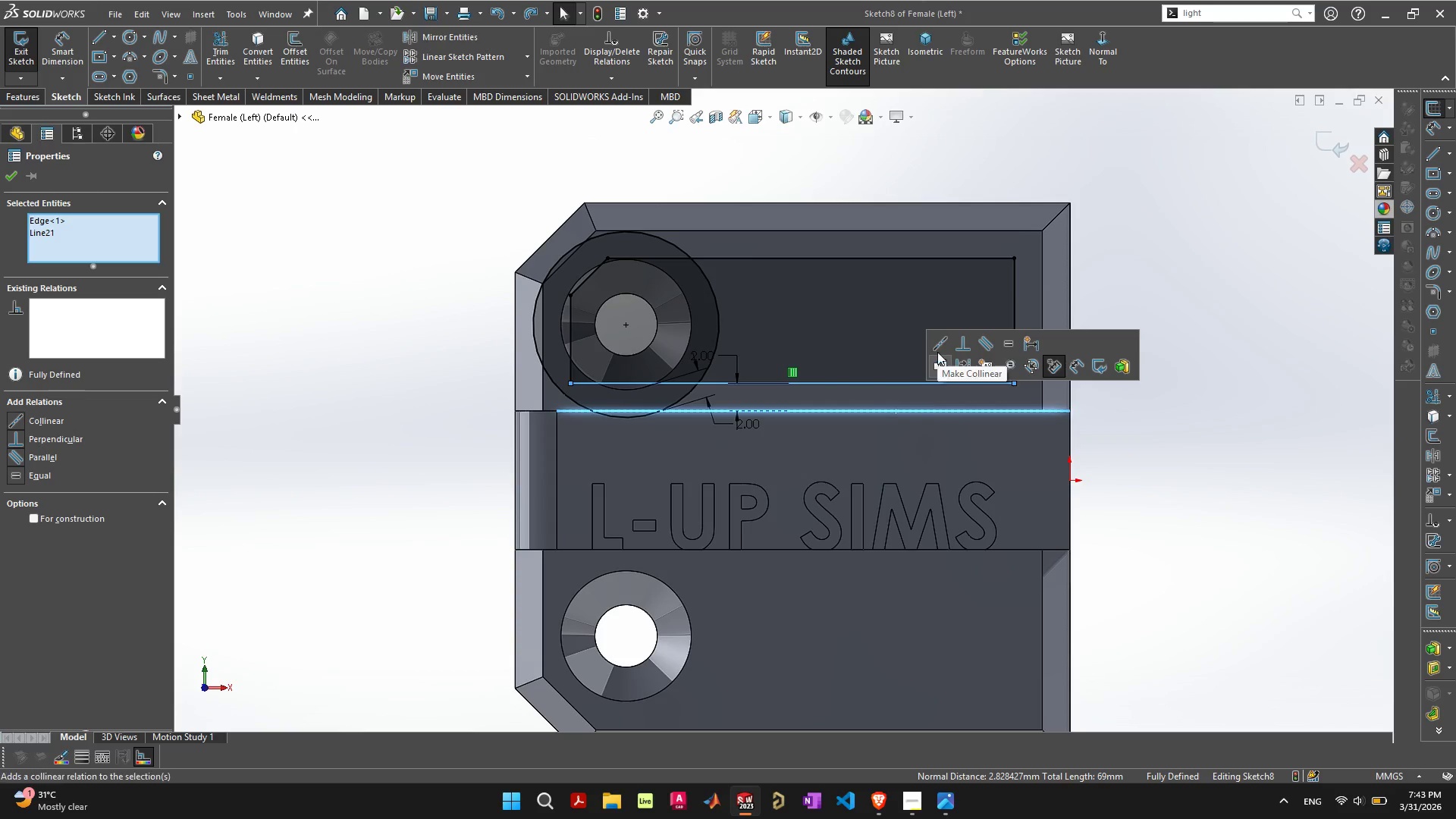 
left_click([941, 343])
 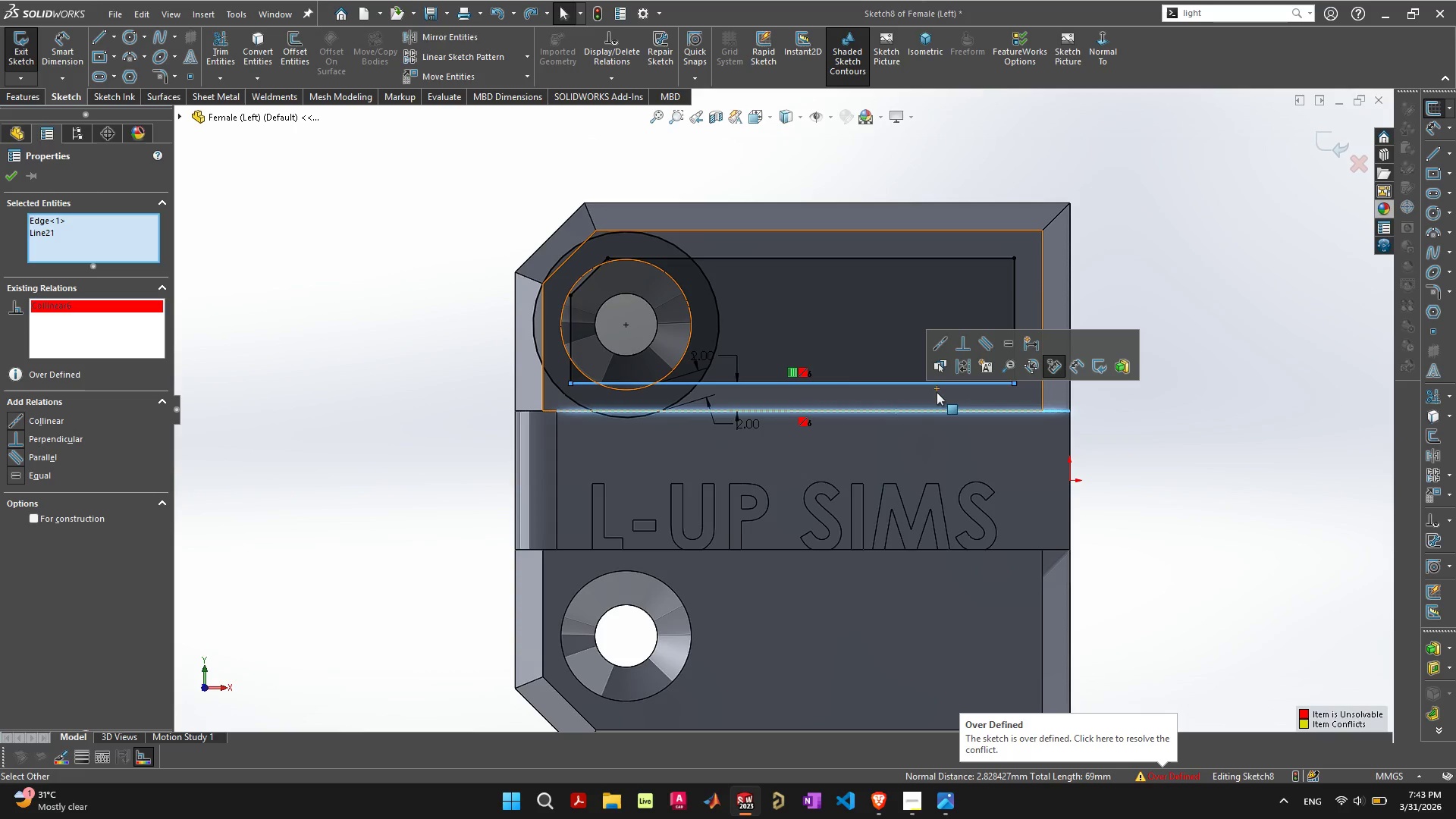 
key(Control+ControlLeft)
 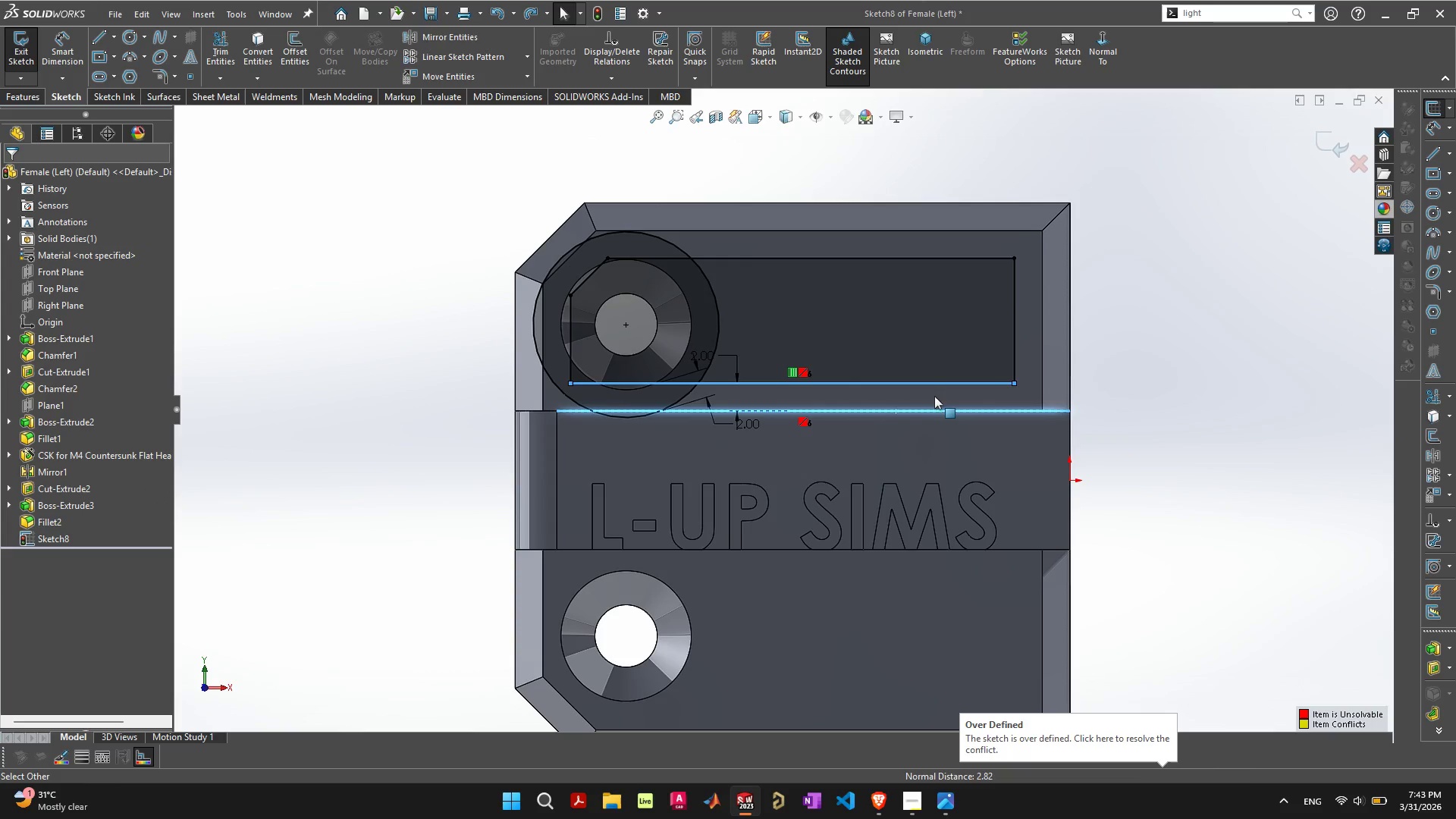 
key(Control+Z)
 